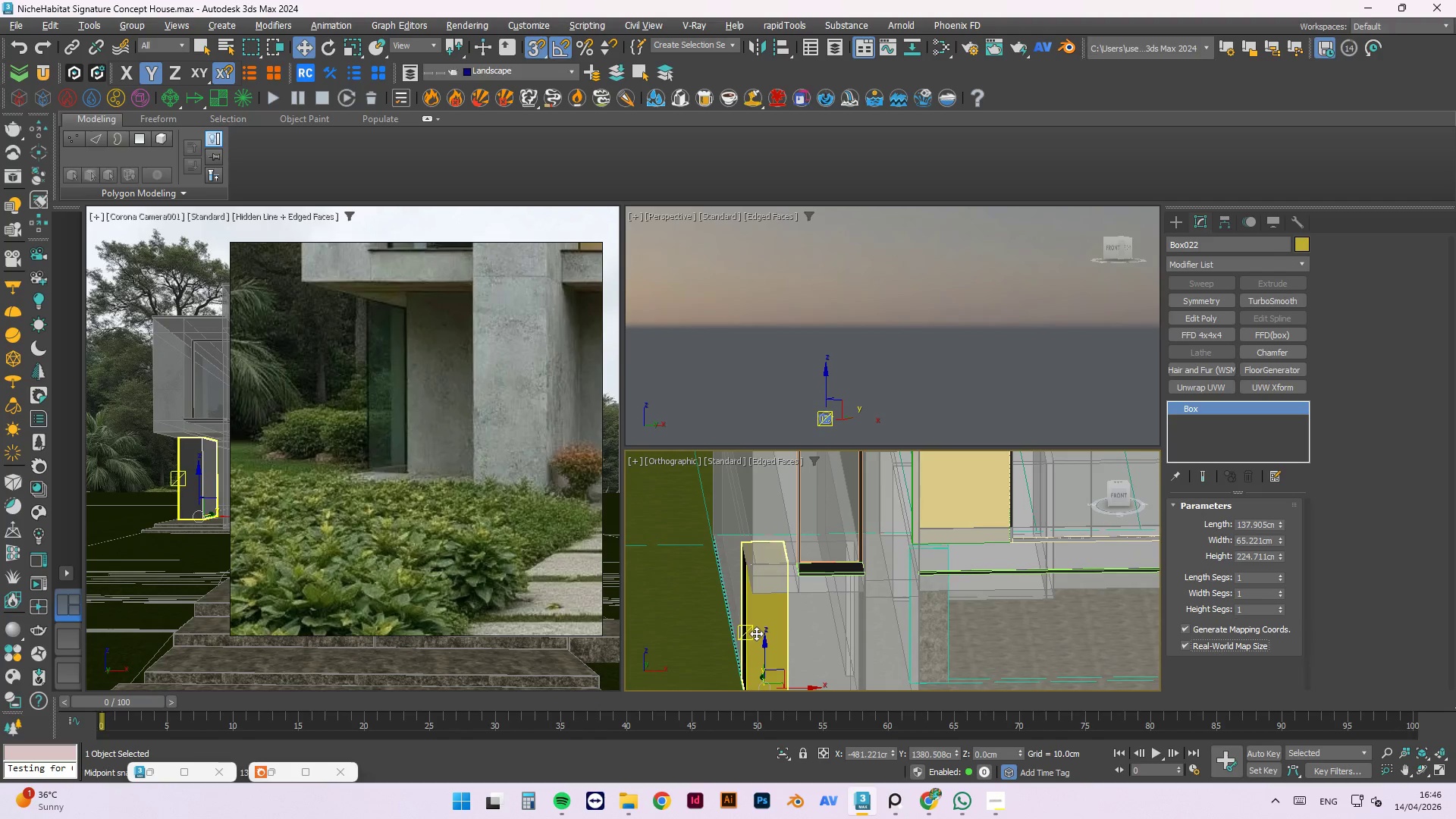 
key(Alt+AltLeft)
 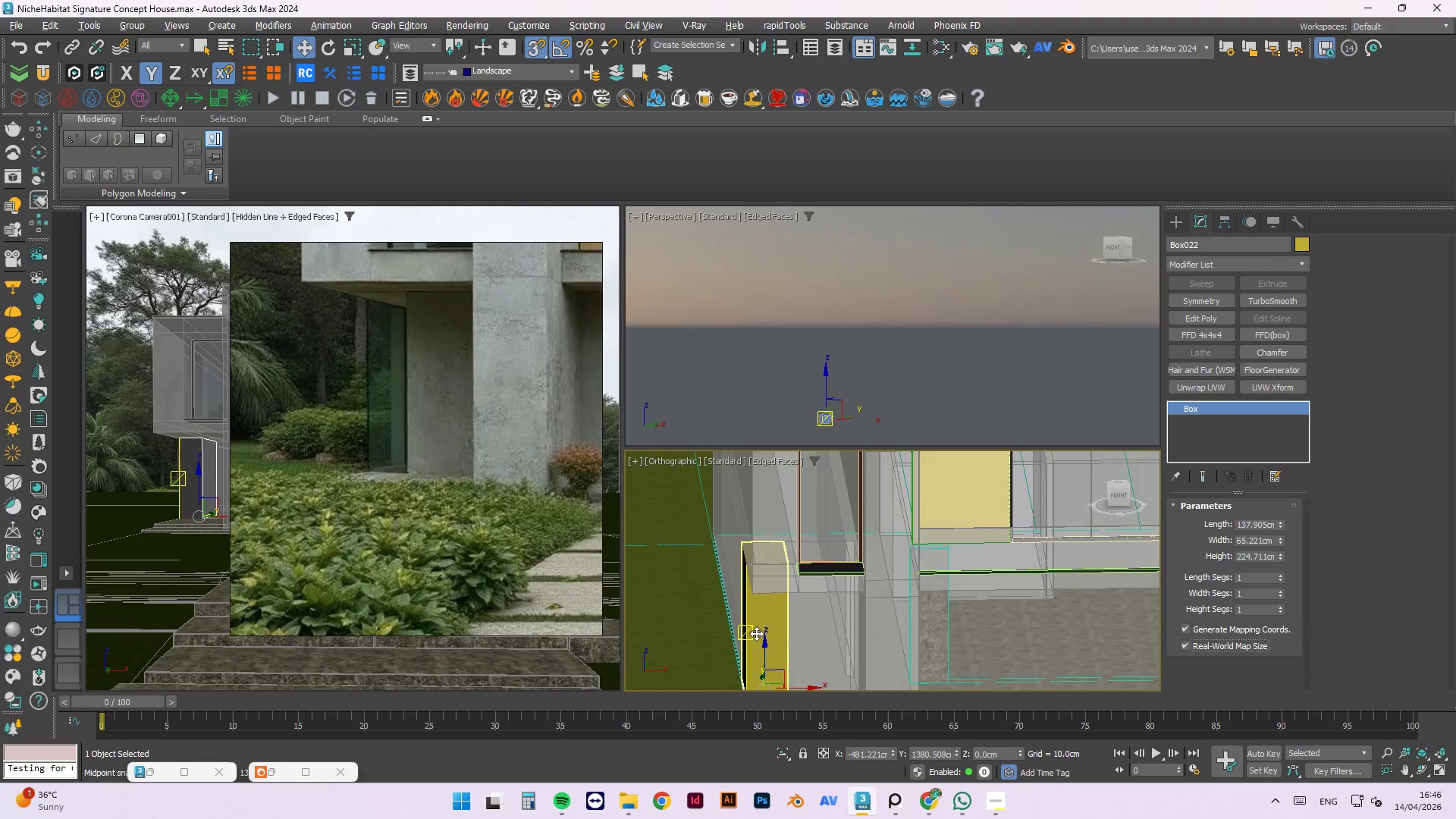 
key(Alt+AltLeft)
 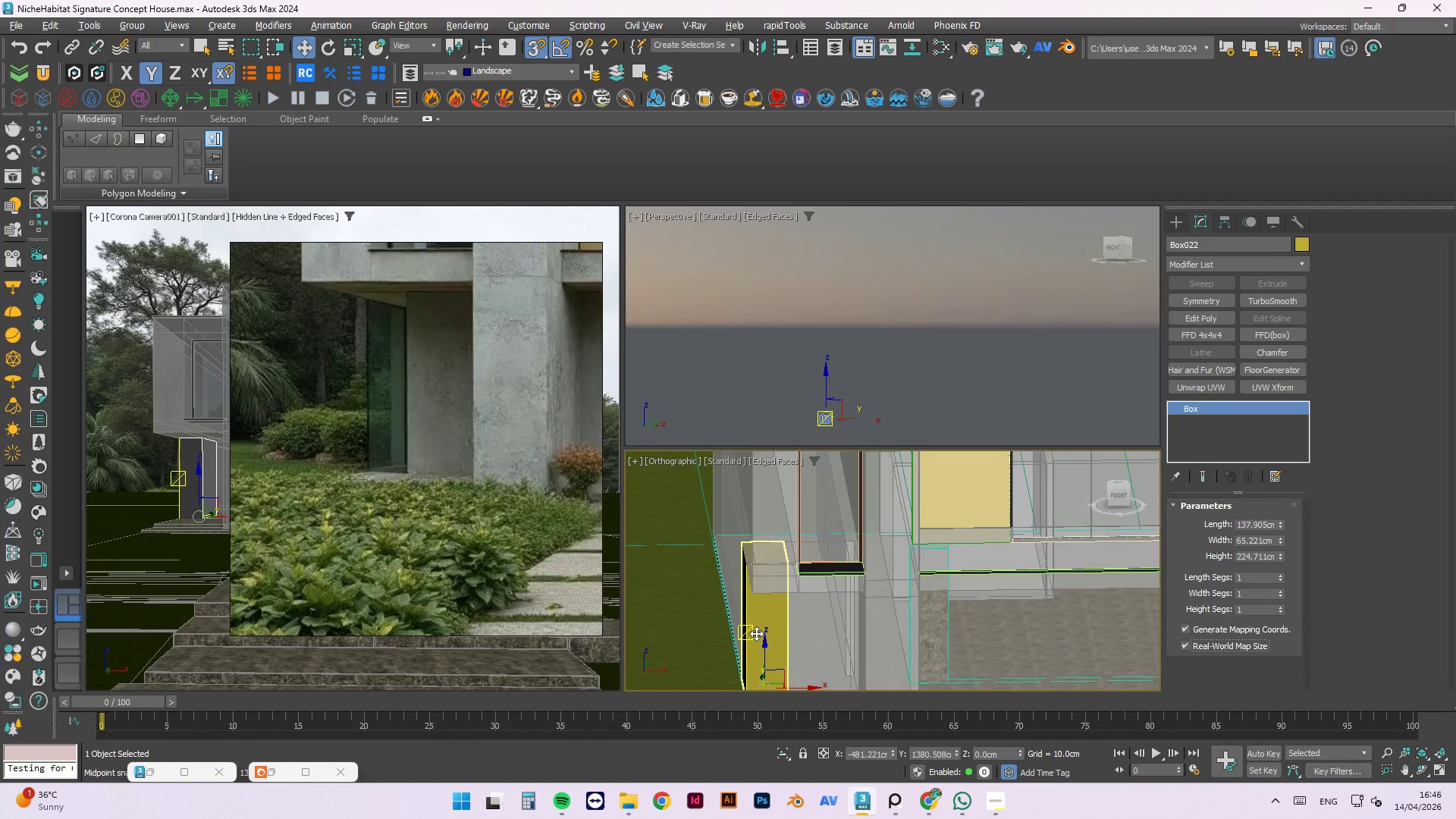 
key(Alt+AltLeft)
 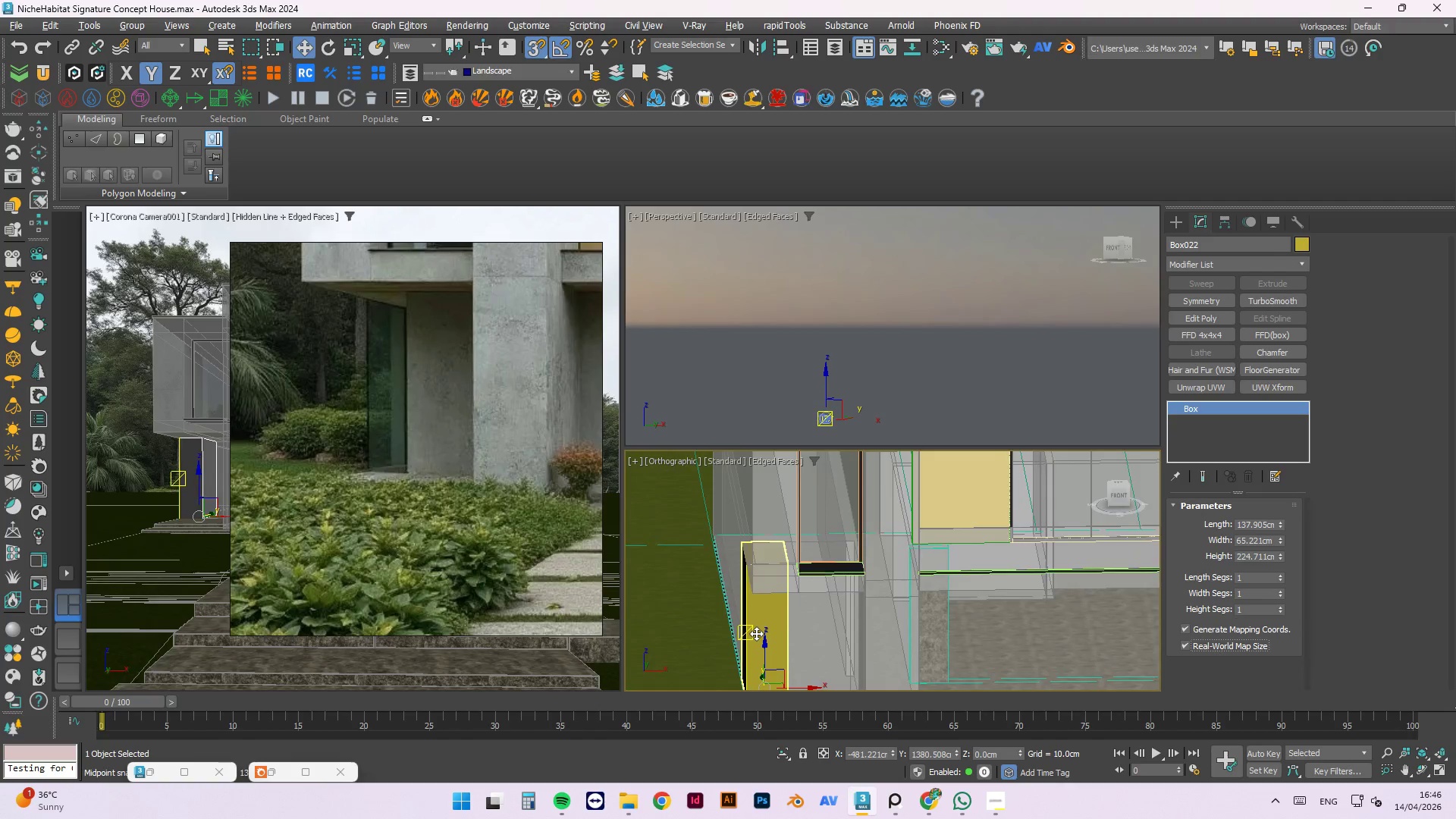 
key(Alt+Q)
 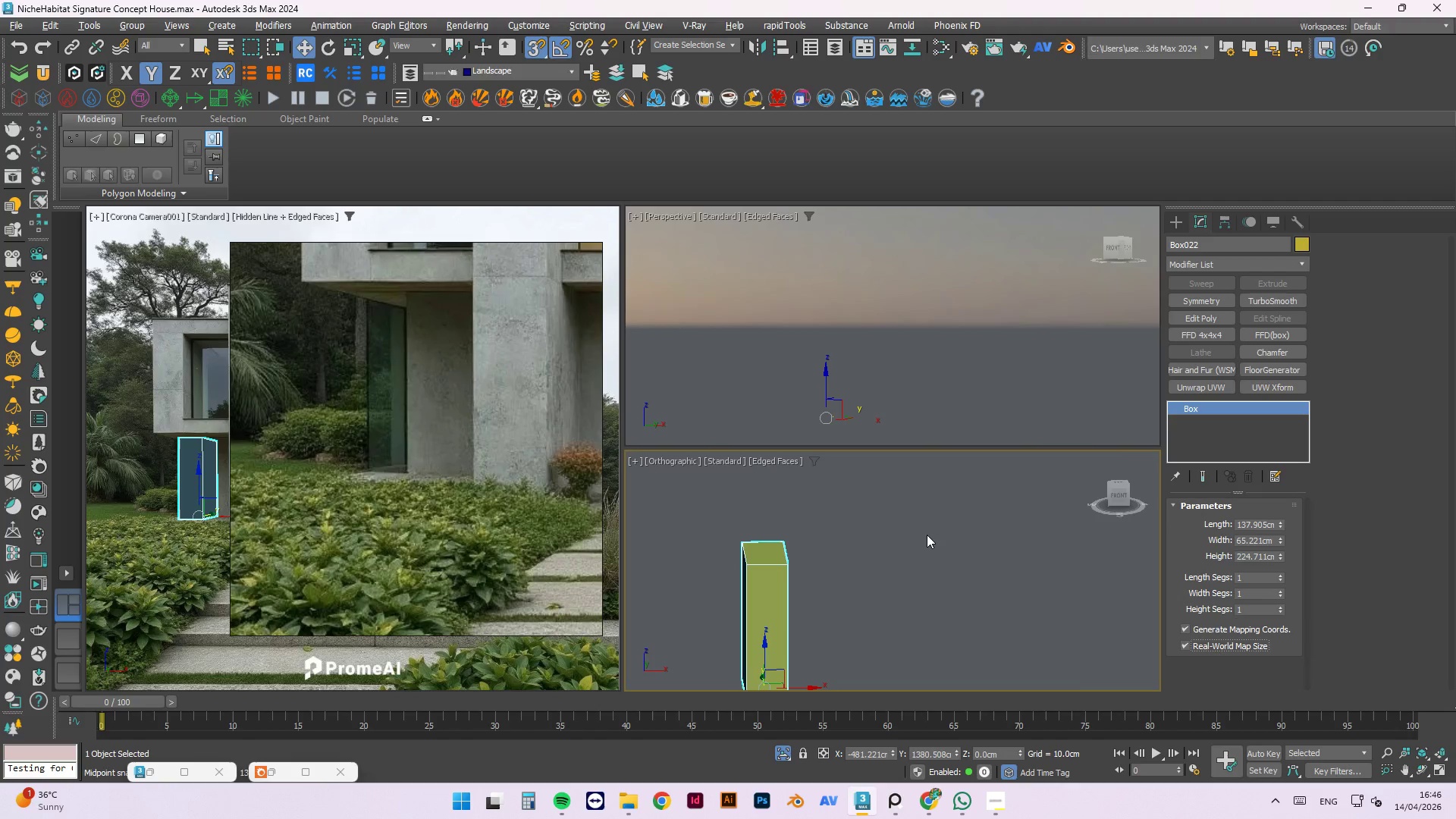 
left_click([927, 535])
 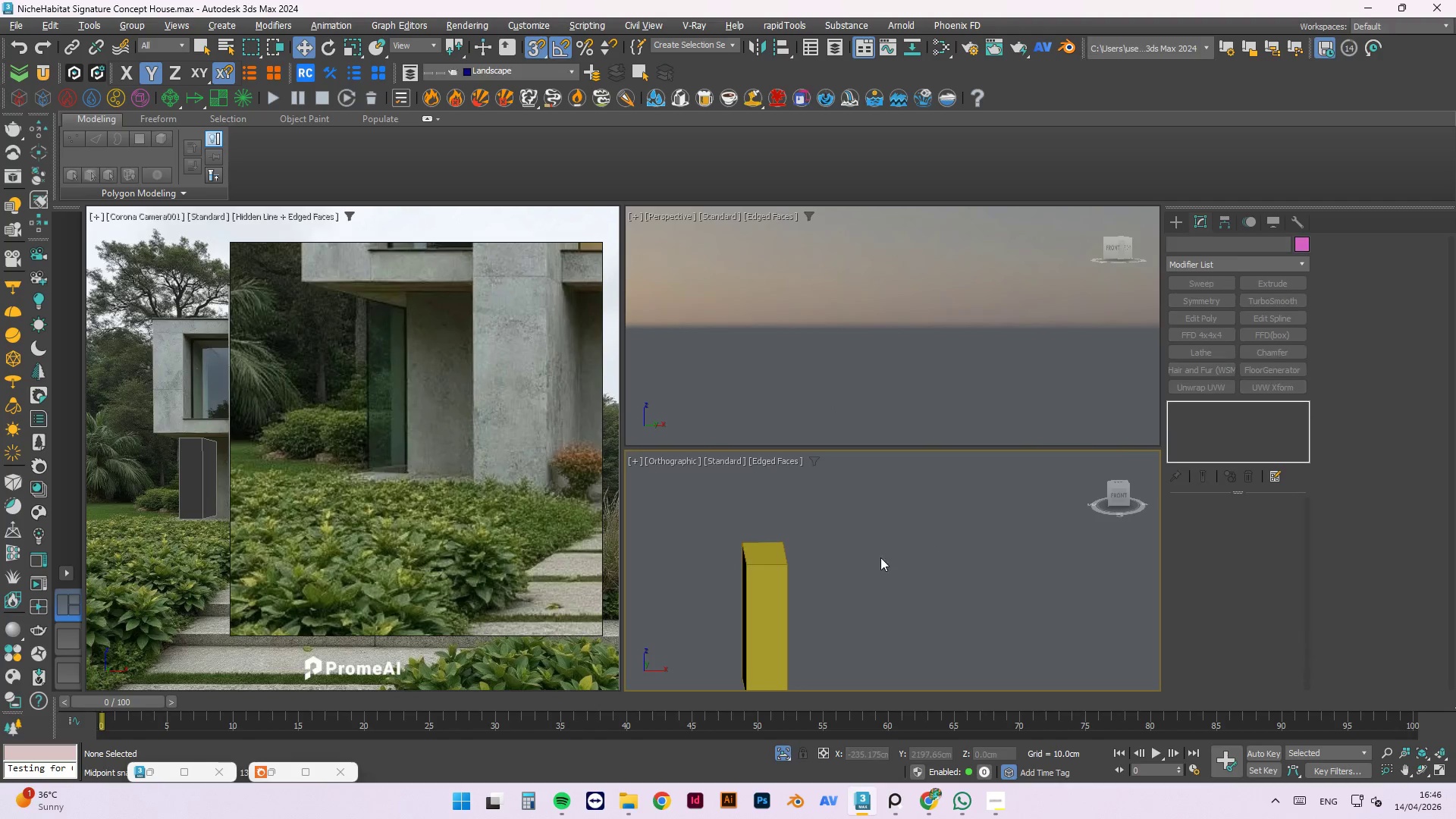 
hold_key(key=AltLeft, duration=0.72)
 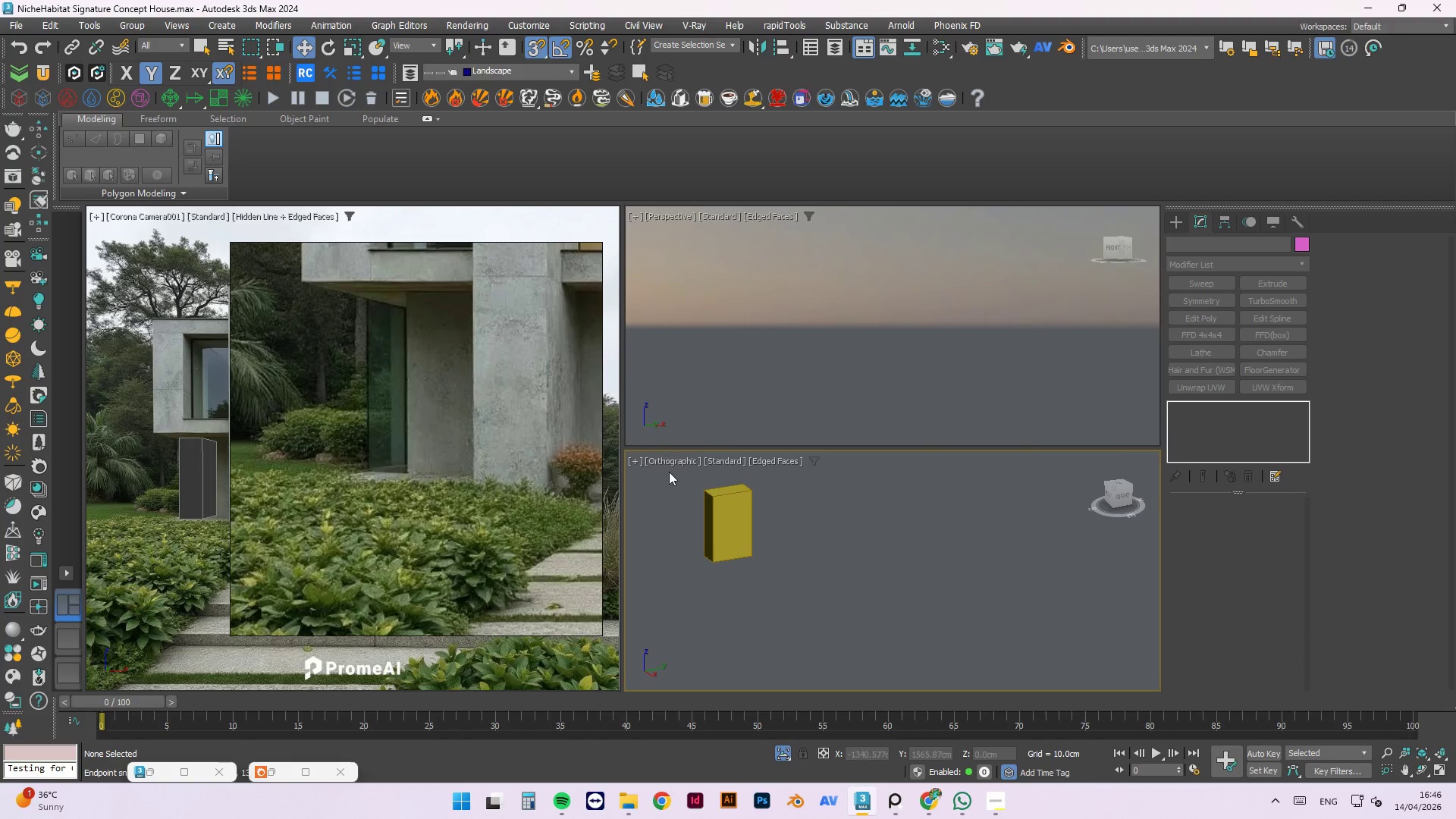 
scroll: coordinate [855, 559], scroll_direction: down, amount: 2.0
 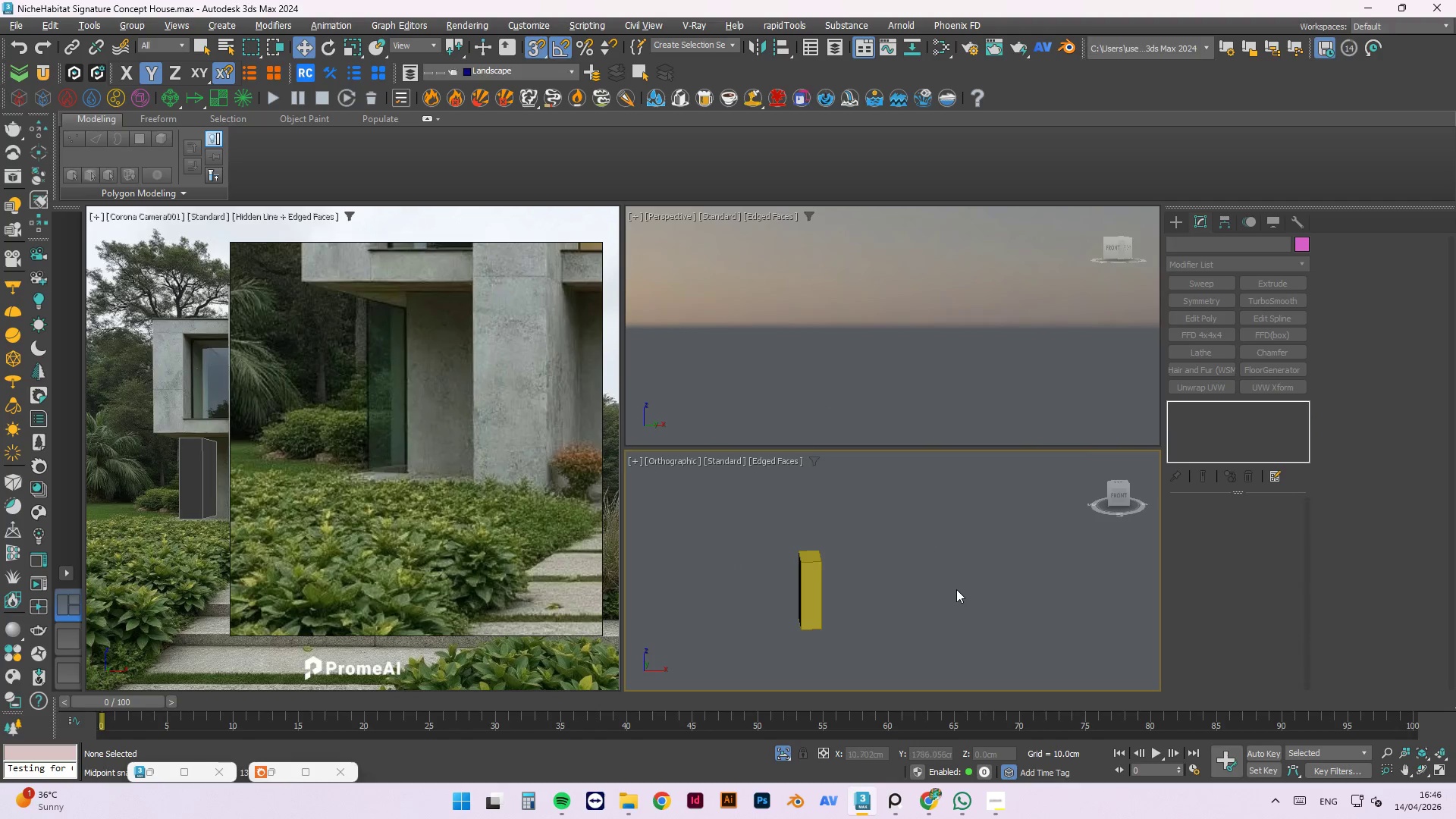 
scroll: coordinate [698, 502], scroll_direction: up, amount: 5.0
 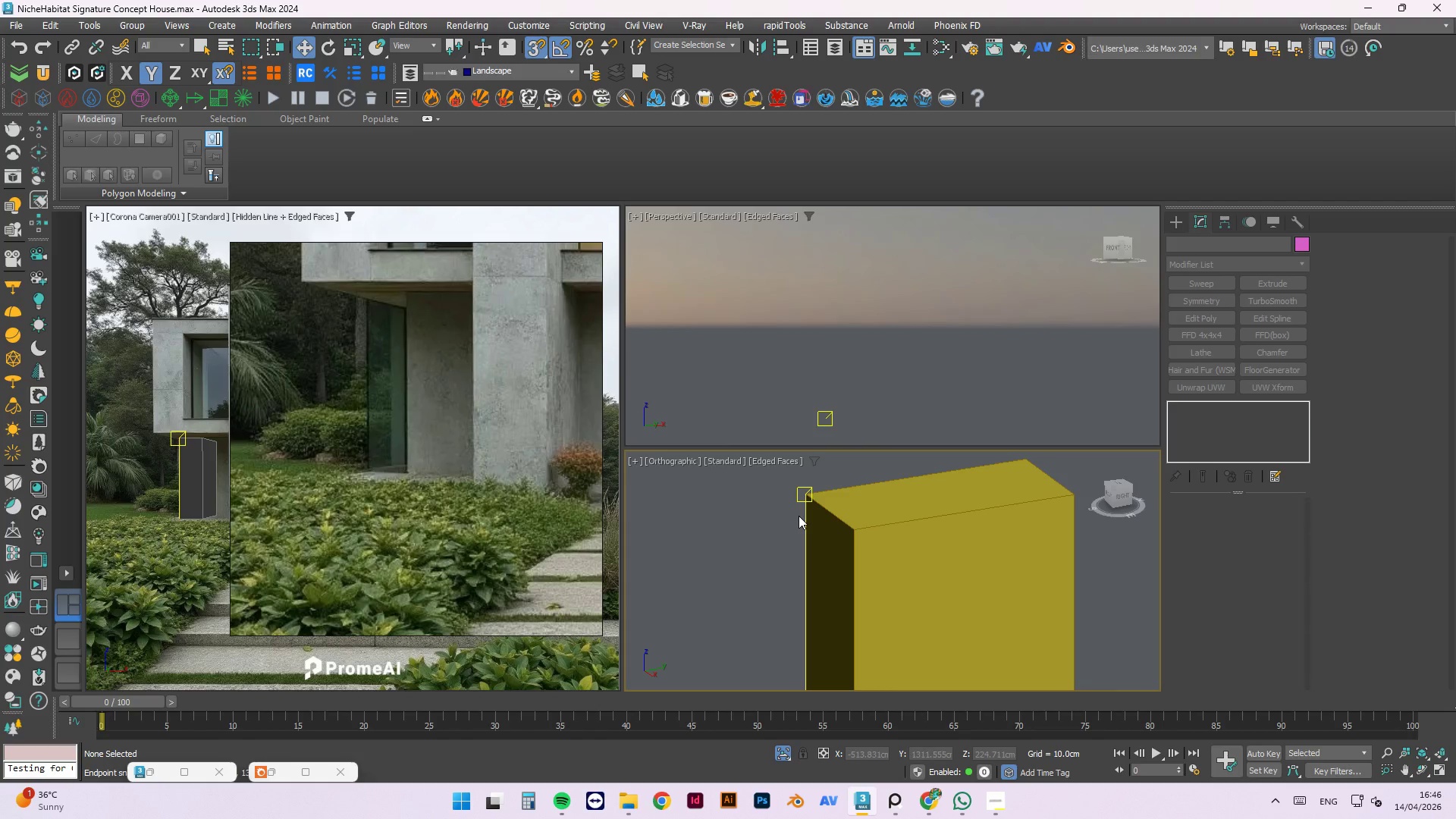 
key(Alt+1)
 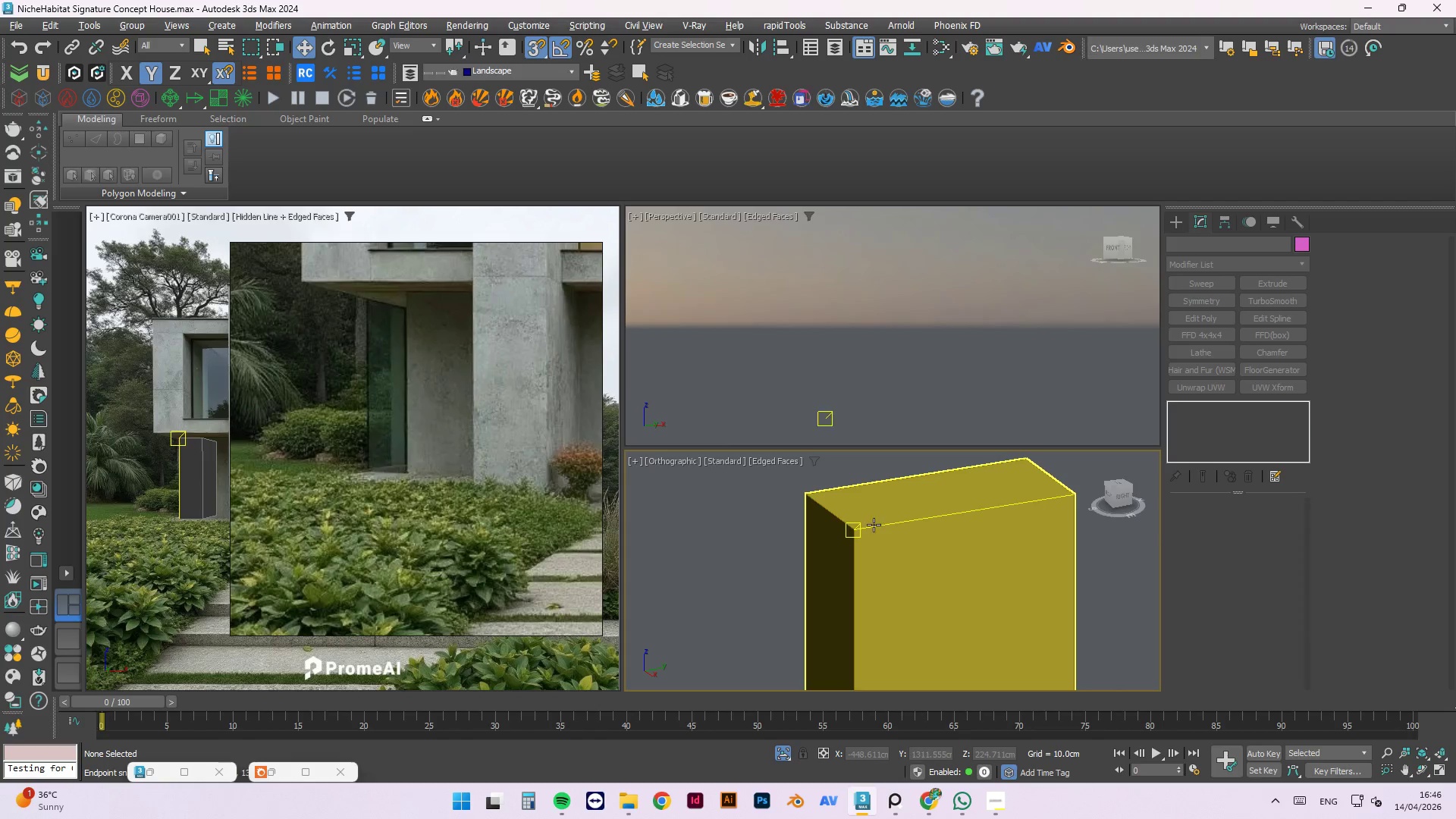 
left_click([875, 540])
 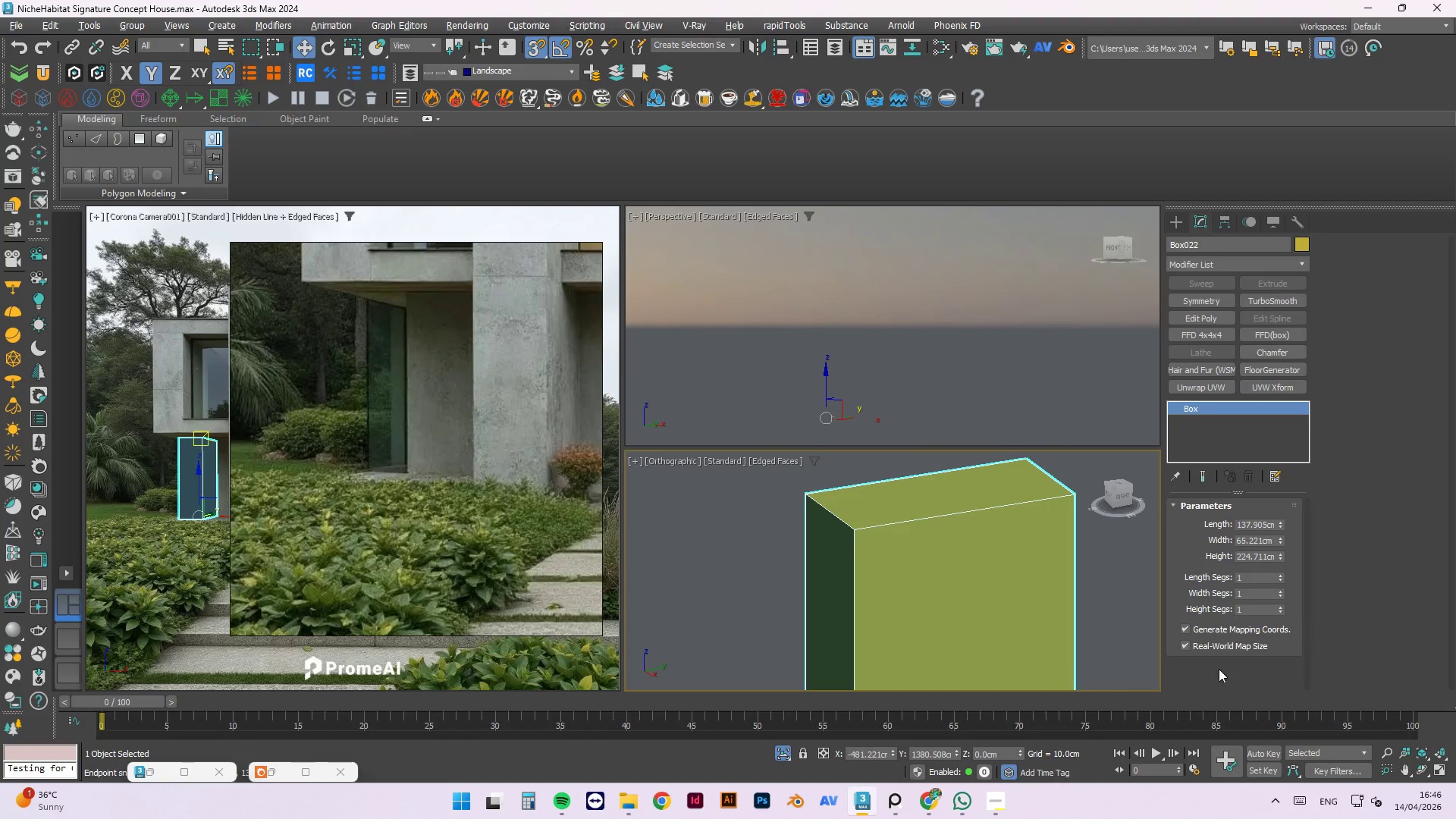 
left_click([1201, 322])
 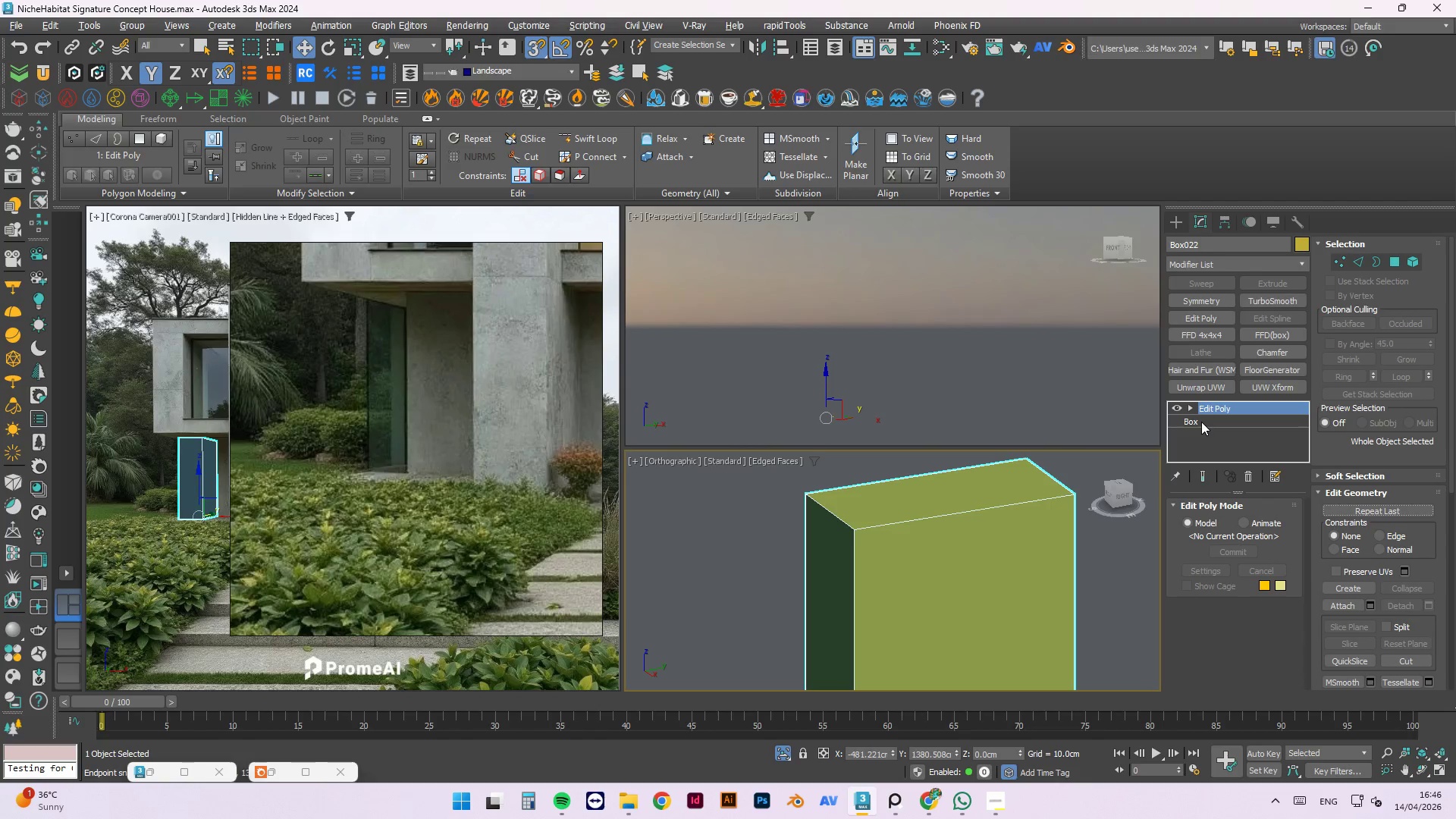 
key(Alt+1)
 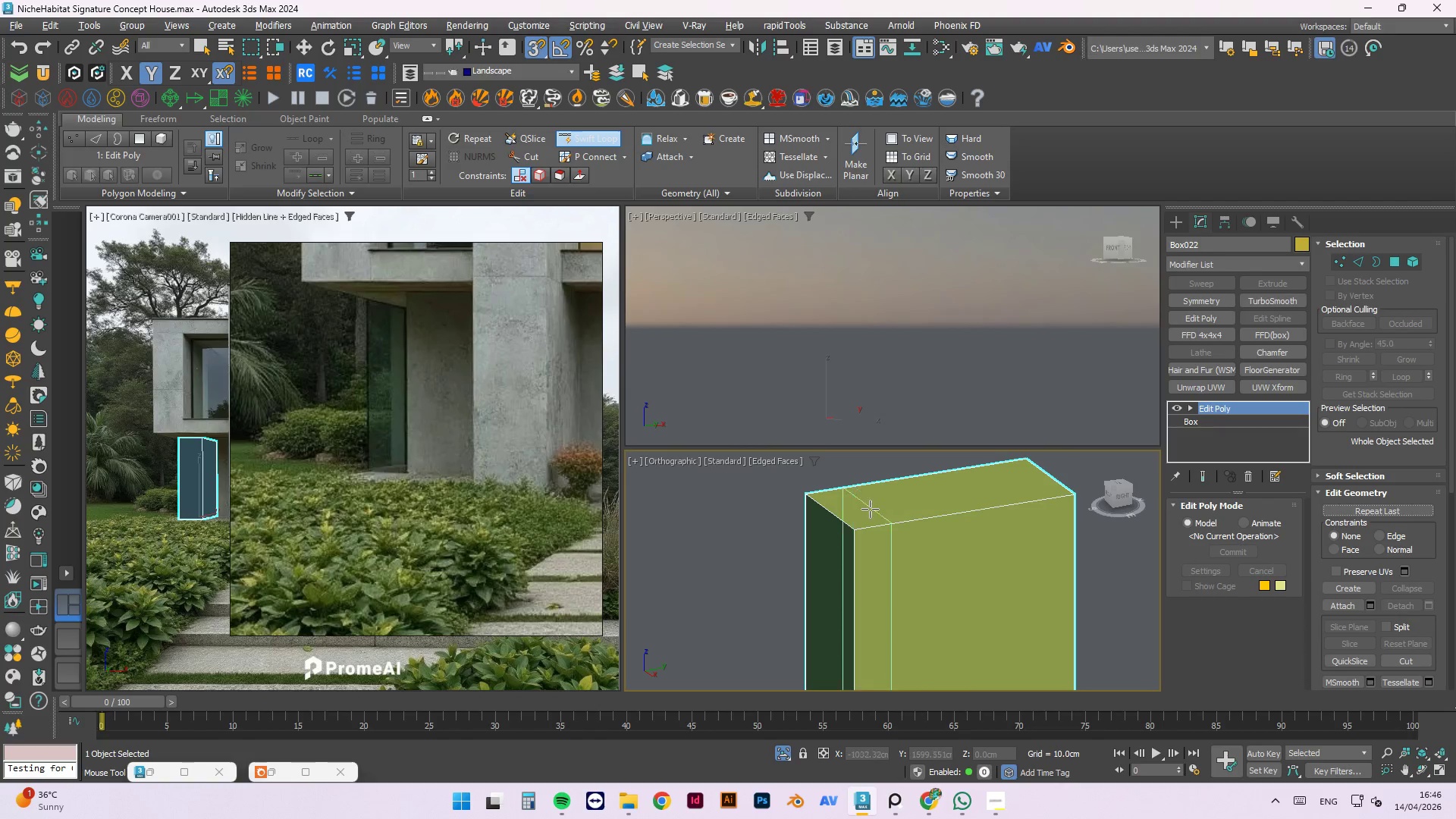 
scroll: coordinate [851, 533], scroll_direction: up, amount: 3.0
 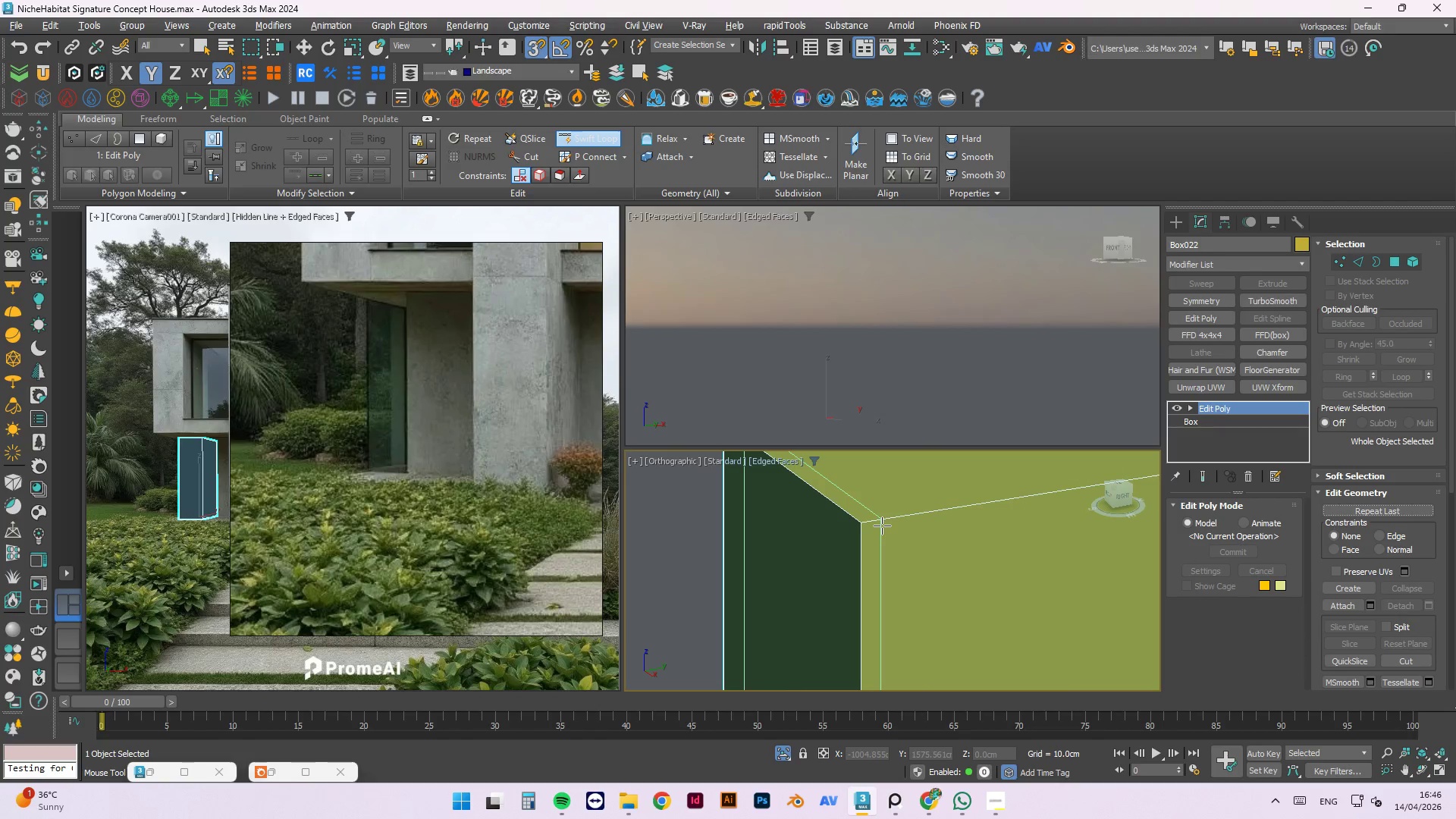 
left_click([882, 526])
 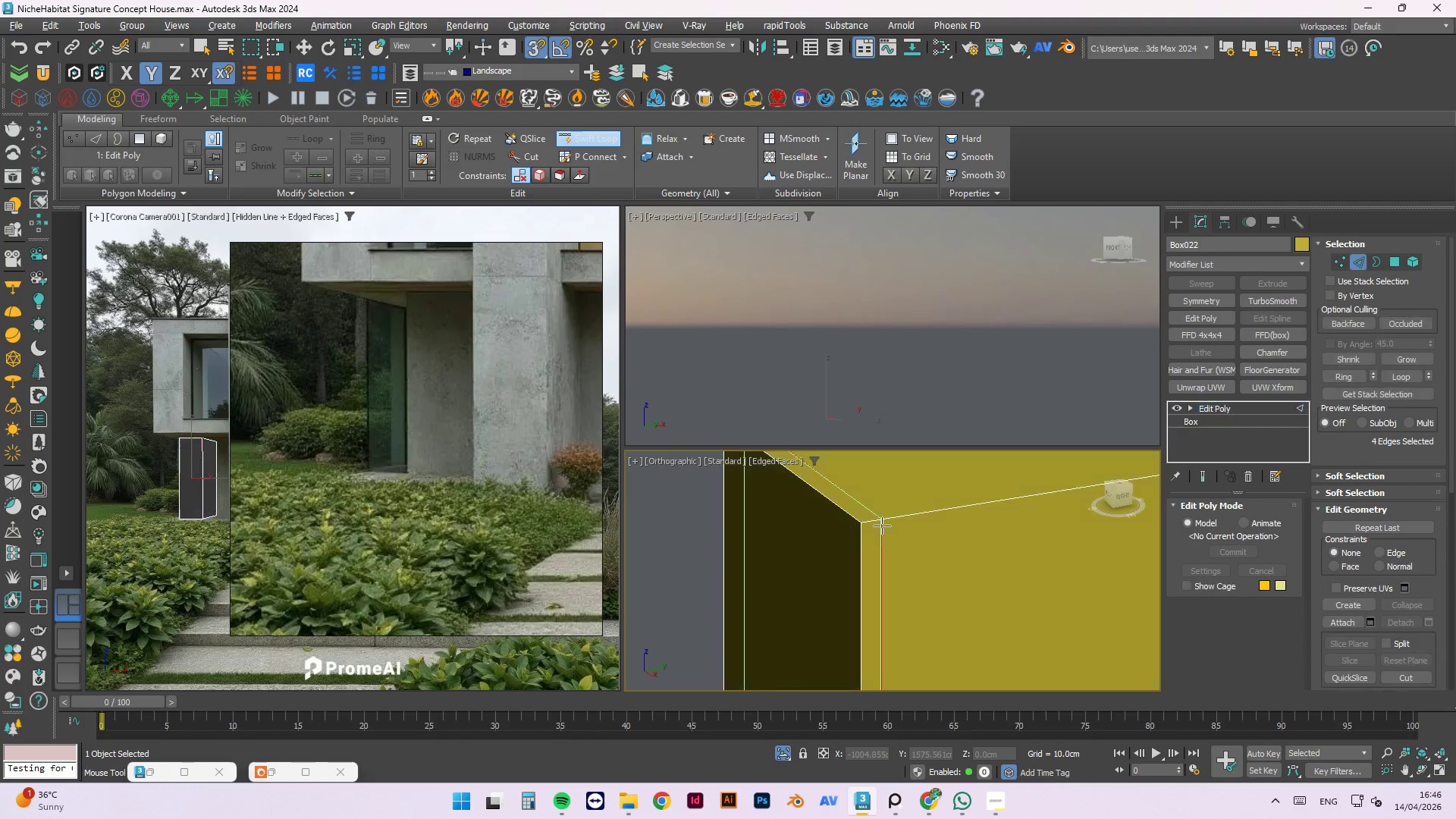 
hold_key(key=AltLeft, duration=0.53)
 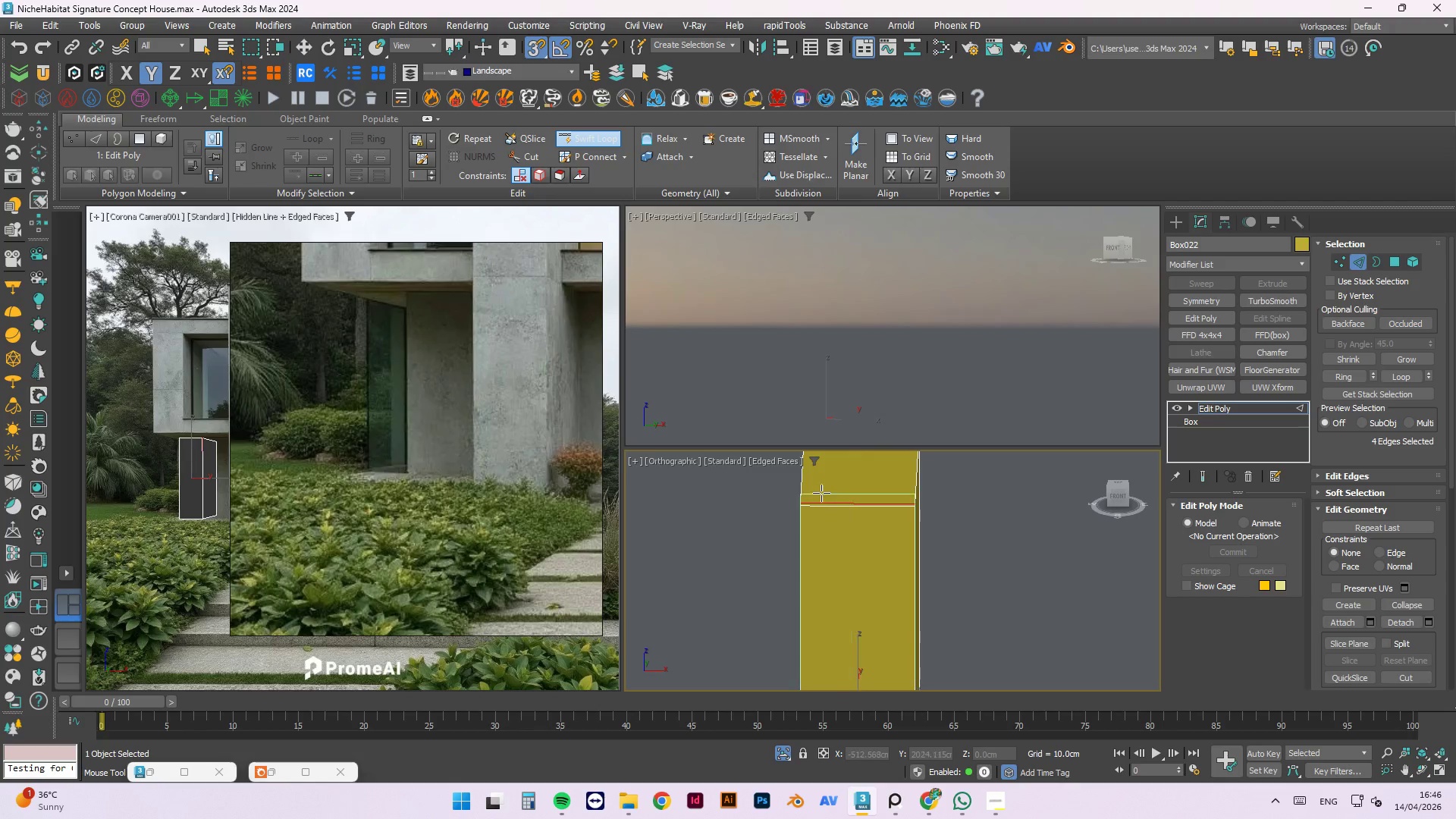 
scroll: coordinate [882, 526], scroll_direction: down, amount: 3.0
 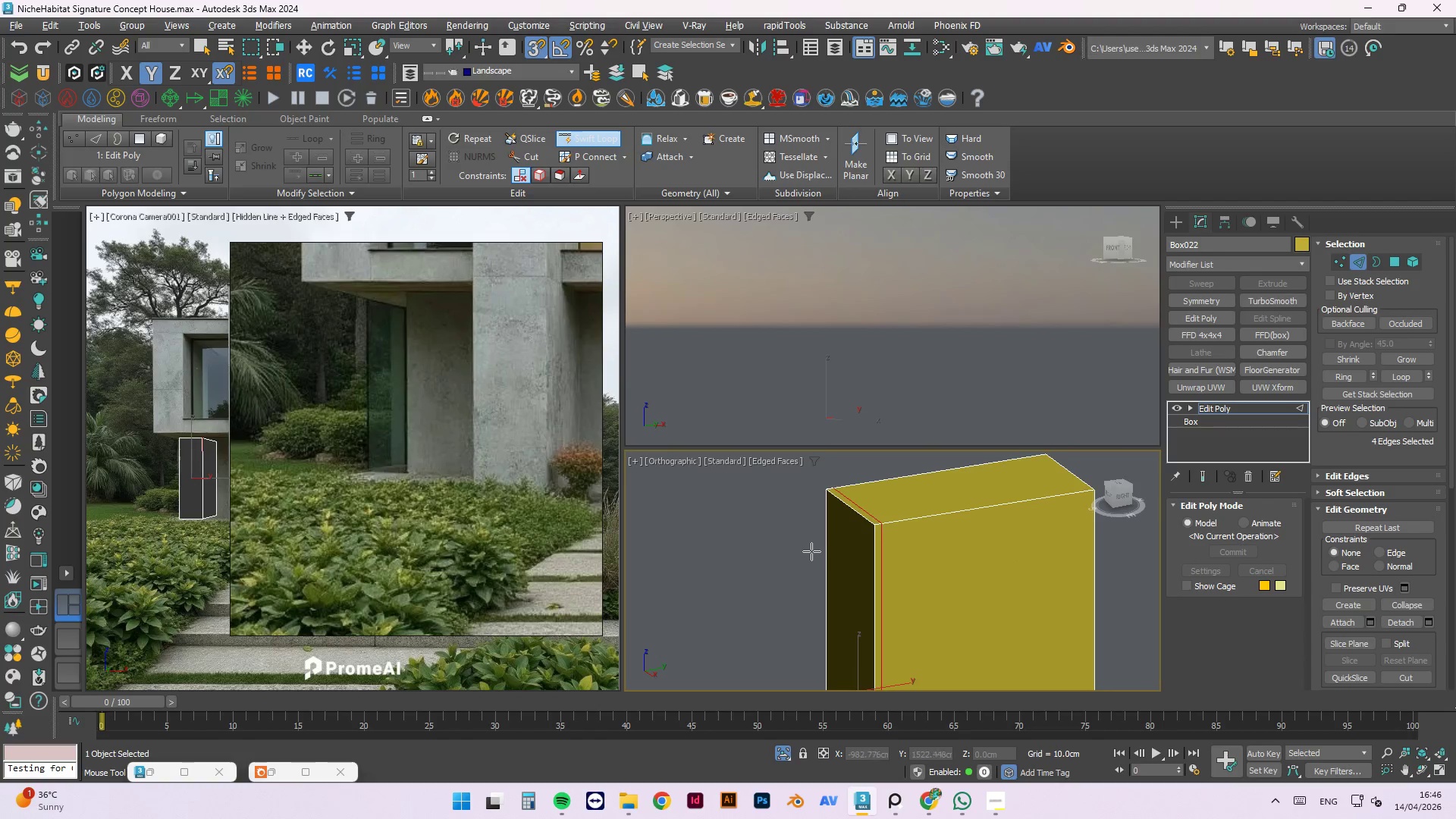 
scroll: coordinate [804, 510], scroll_direction: up, amount: 3.0
 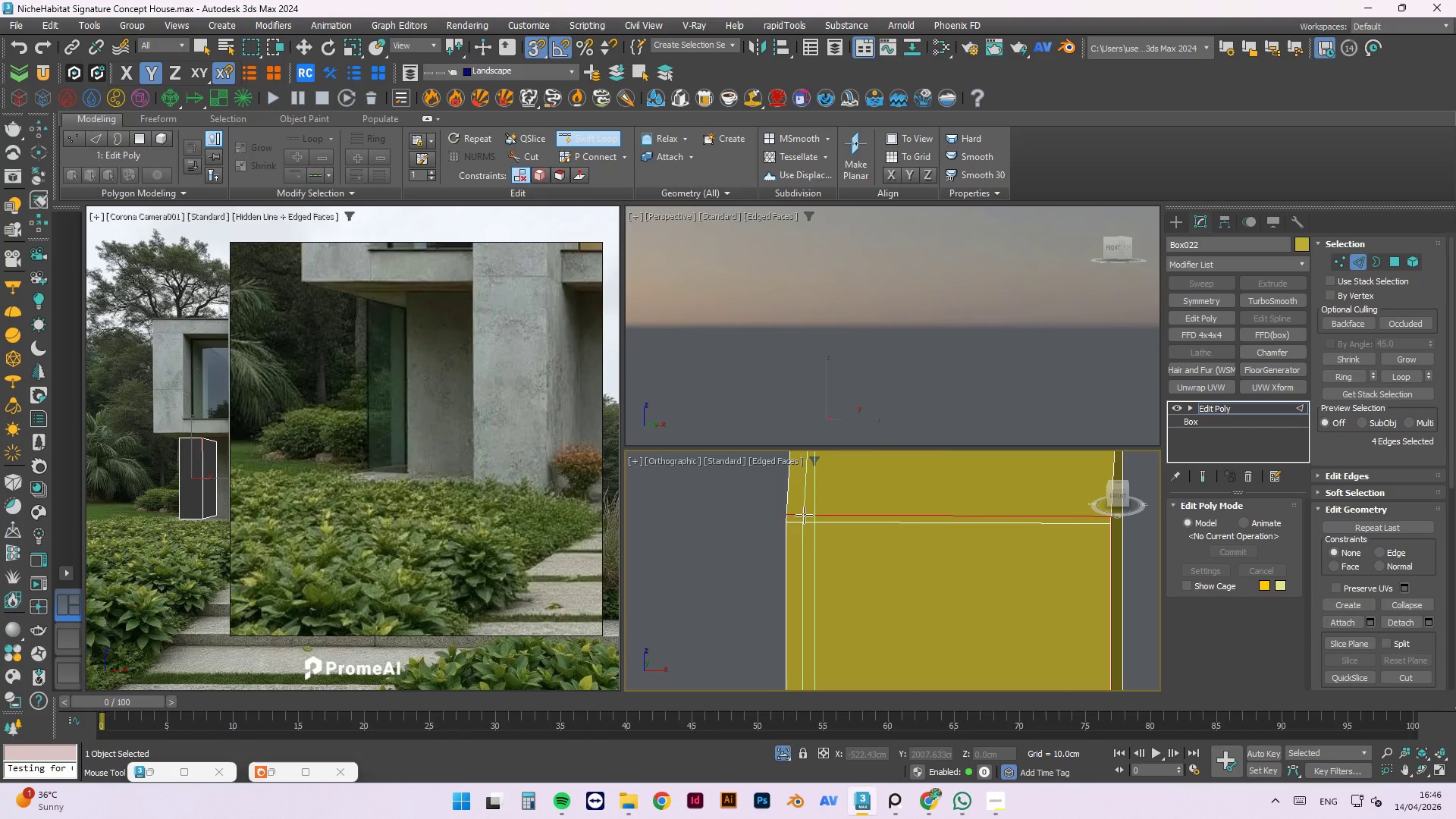 
left_click([804, 515])
 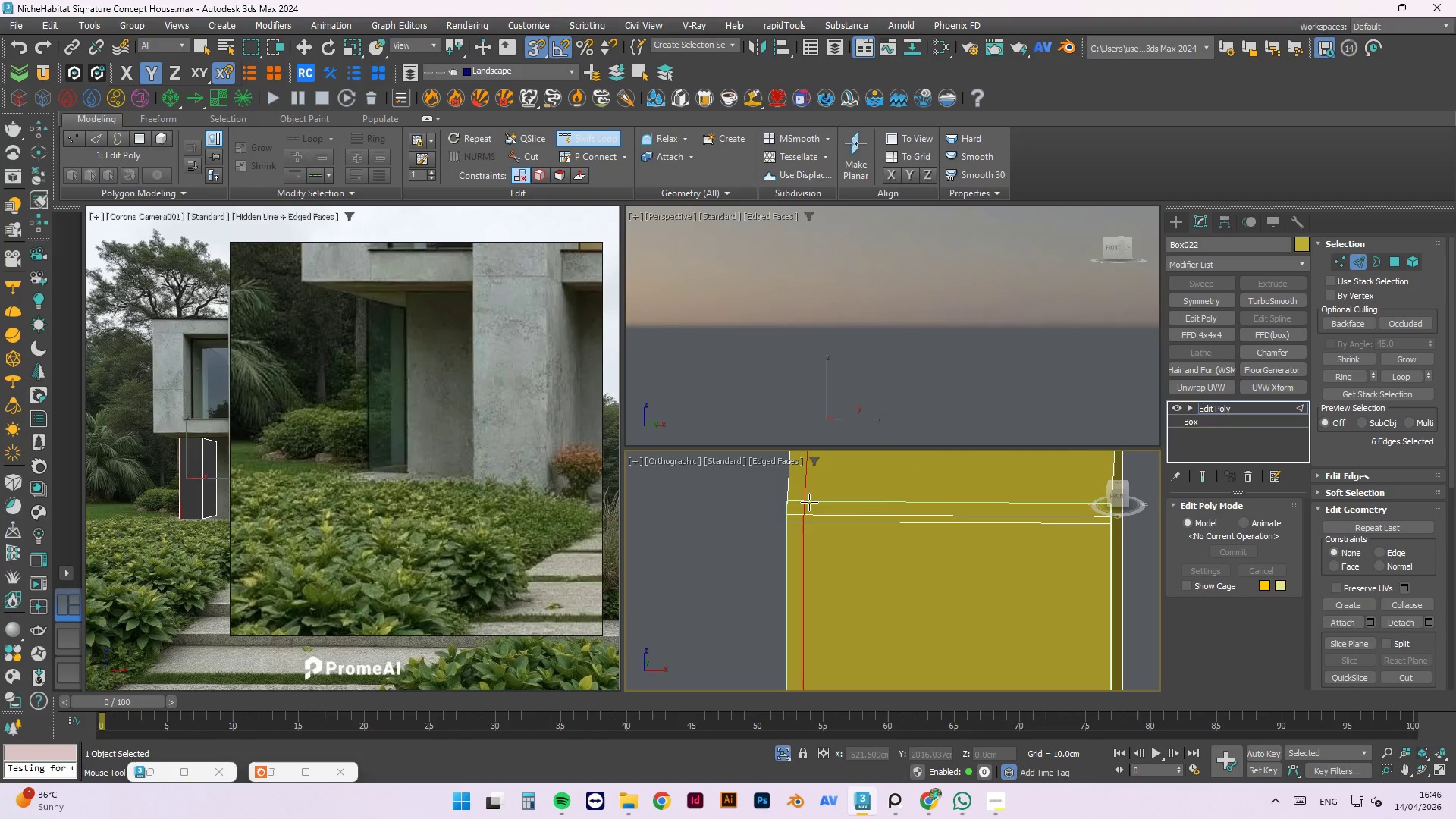 
hold_key(key=AltLeft, duration=0.98)
 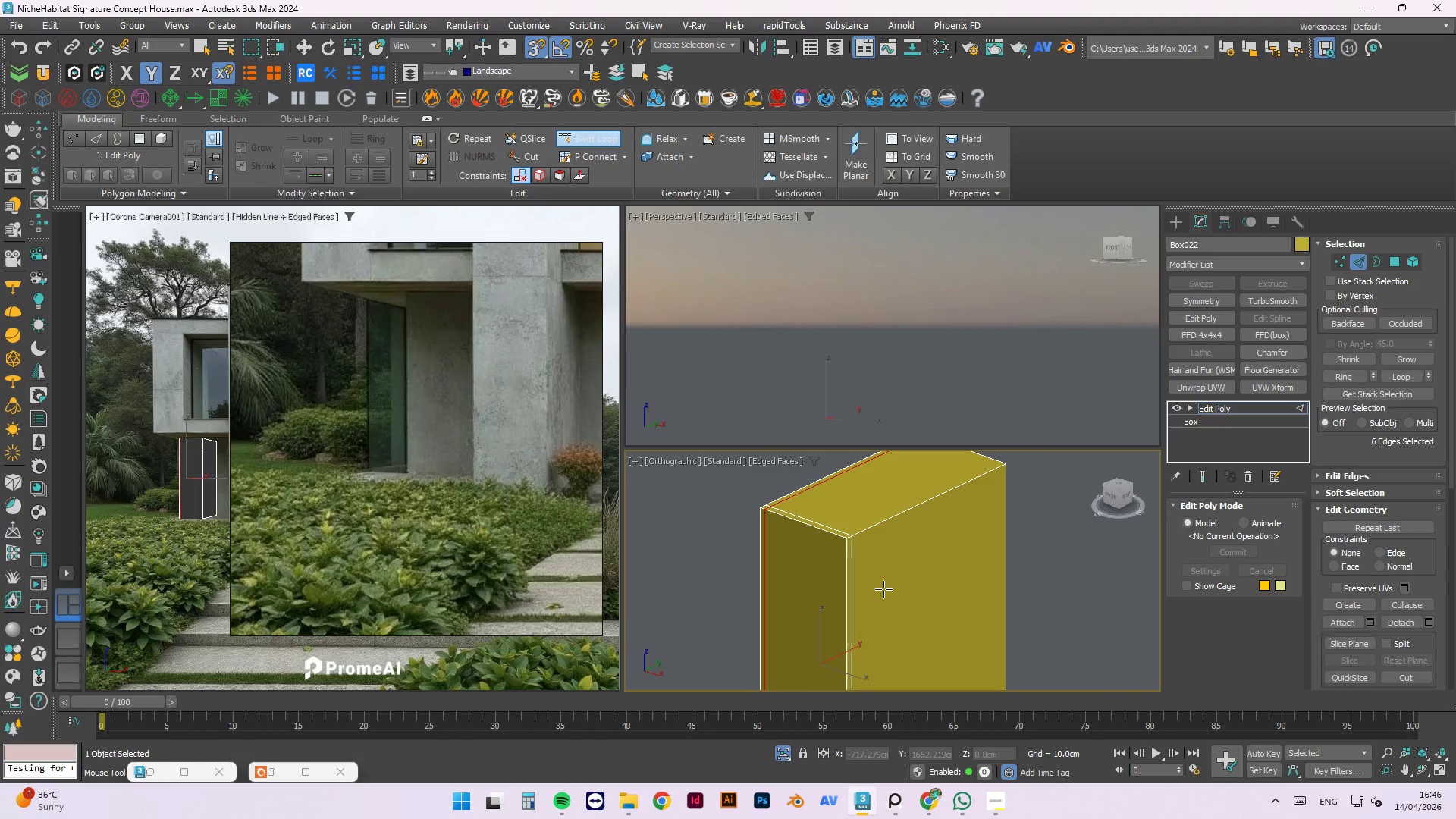 
scroll: coordinate [827, 491], scroll_direction: down, amount: 3.0
 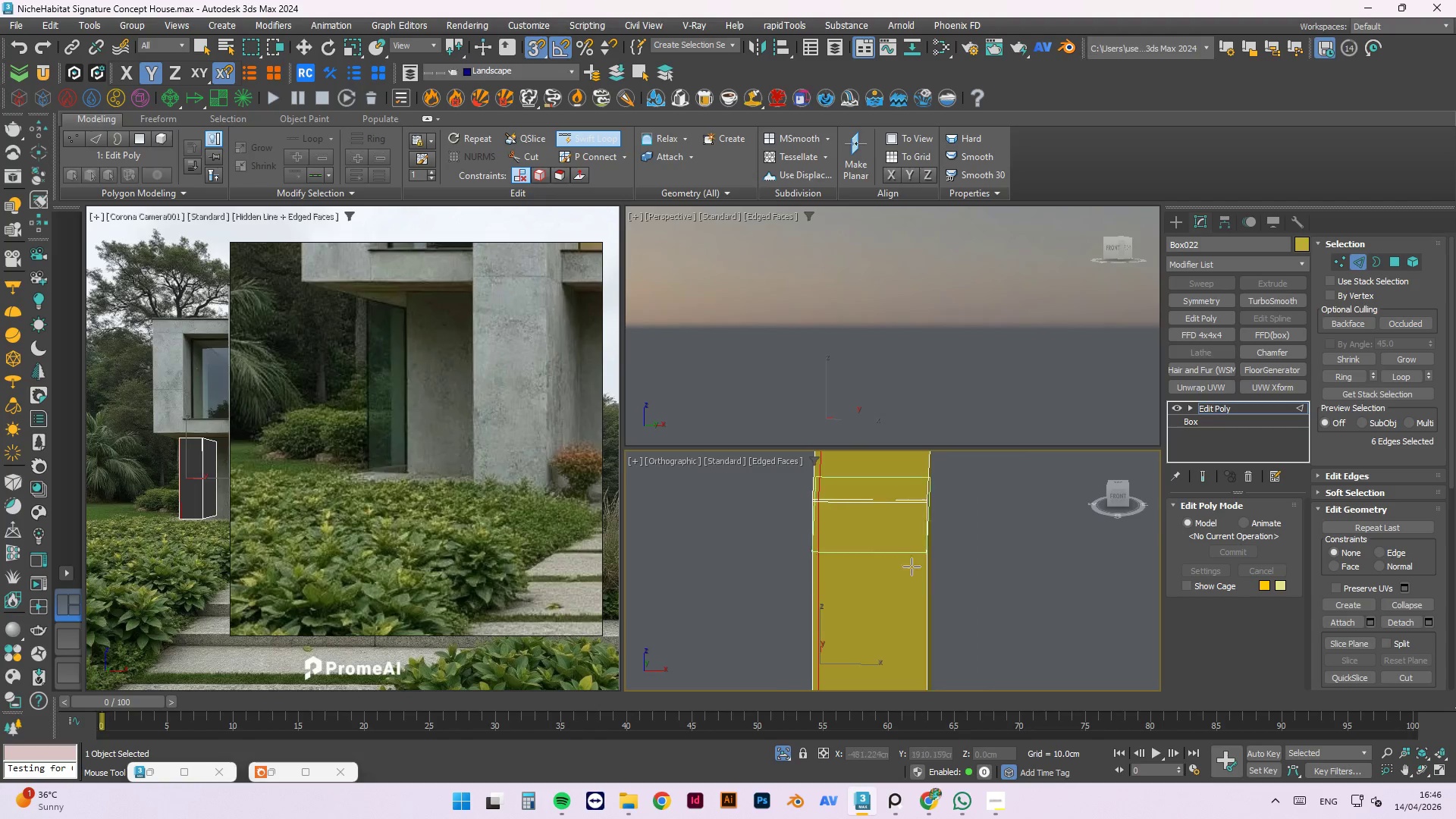 
key(4)
 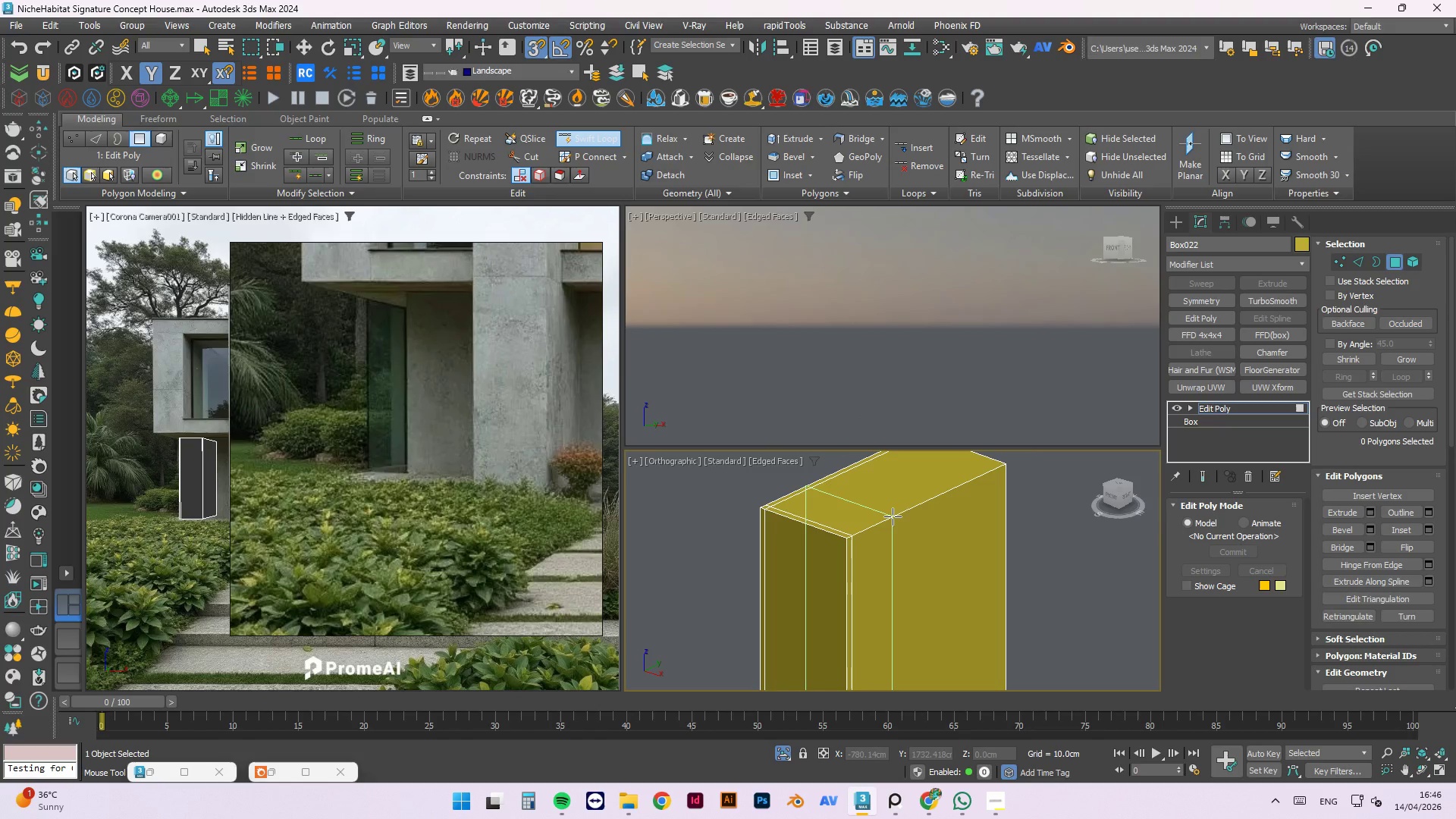 
key(Alt+1)
 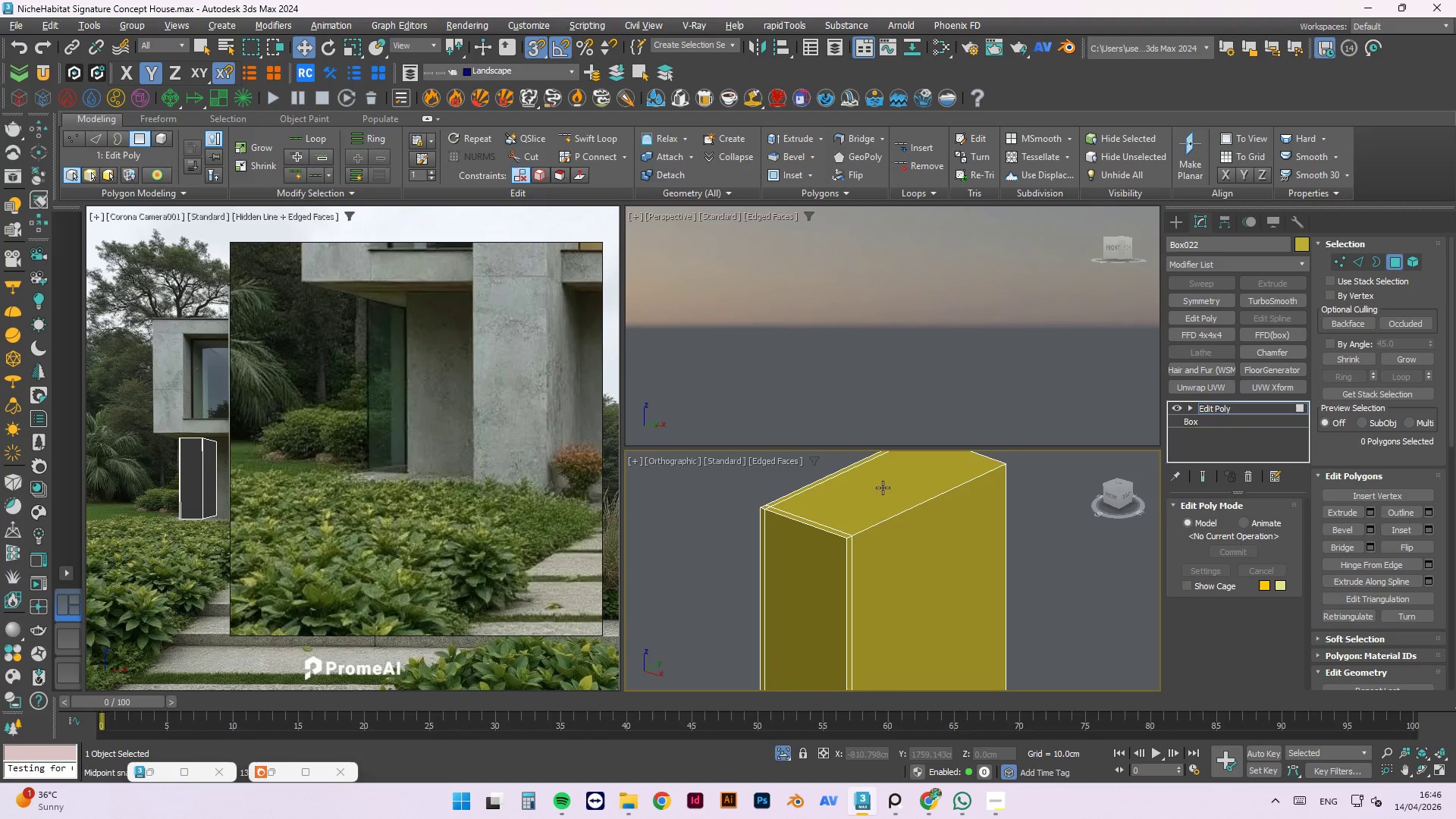 
left_click([883, 488])
 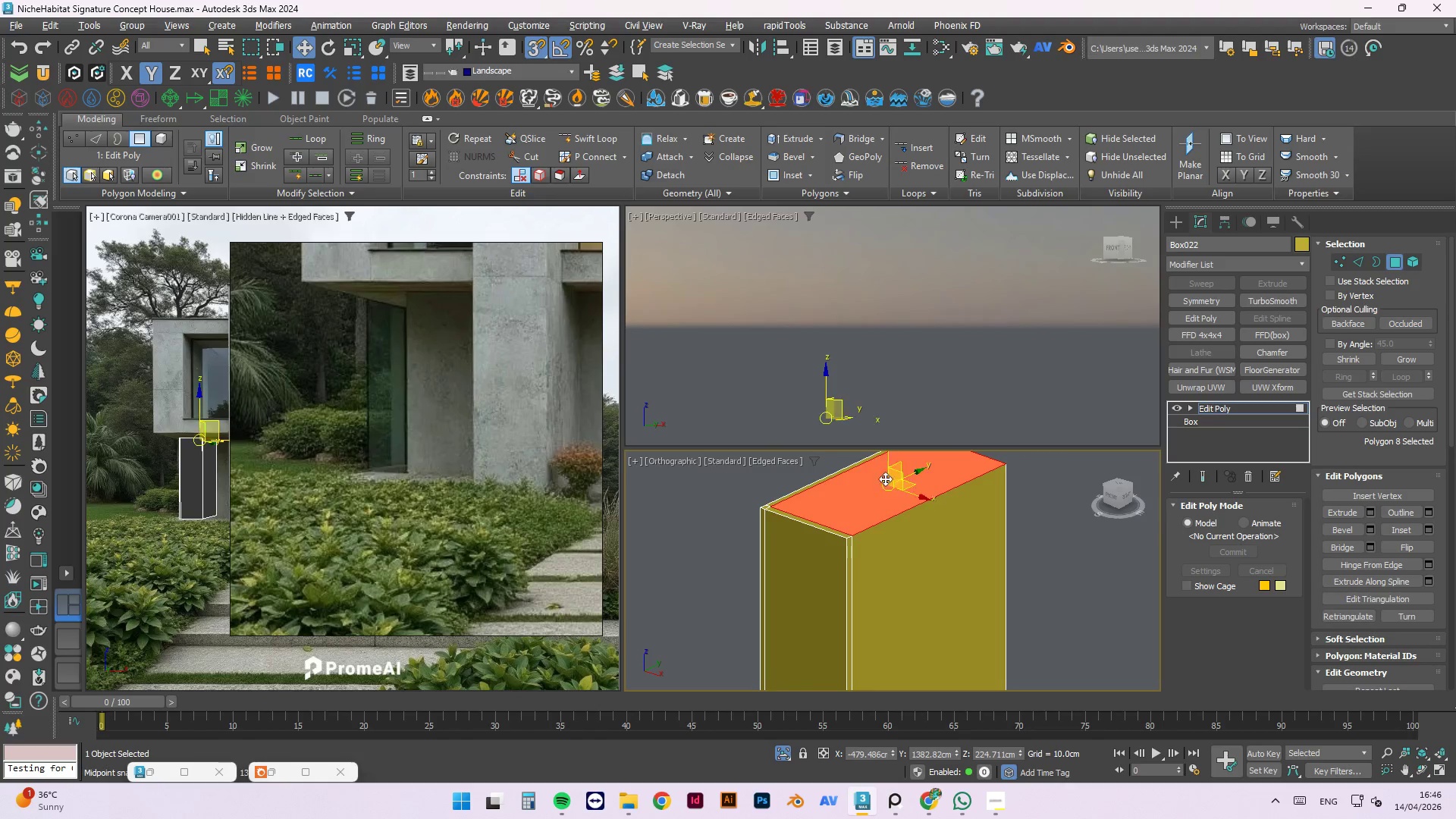 
scroll: coordinate [886, 552], scroll_direction: down, amount: 6.0
 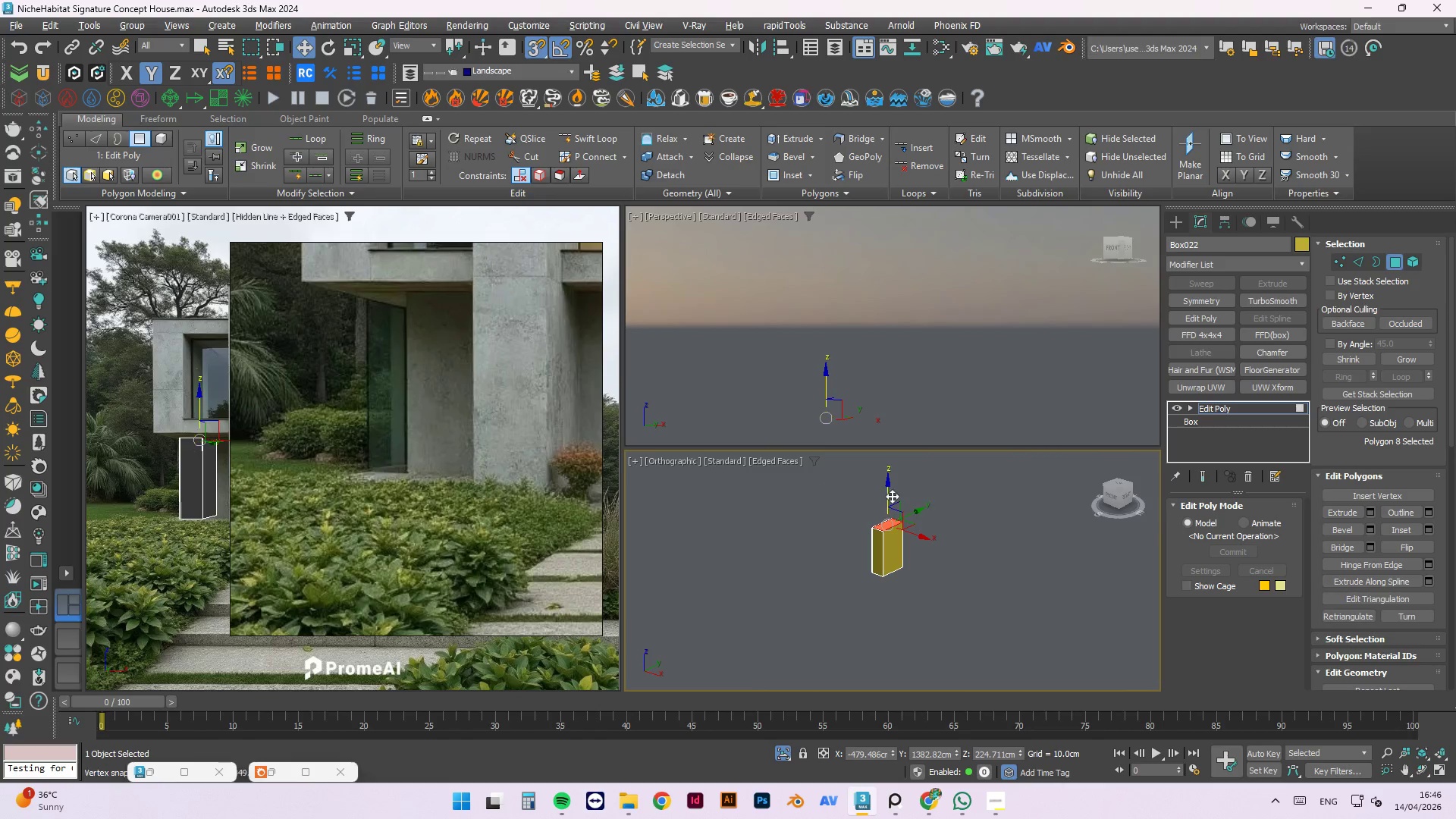 
hold_key(key=ShiftLeft, duration=1.0)
left_click_drag(start_coordinate=[891, 487], to_coordinate=[927, 637])
 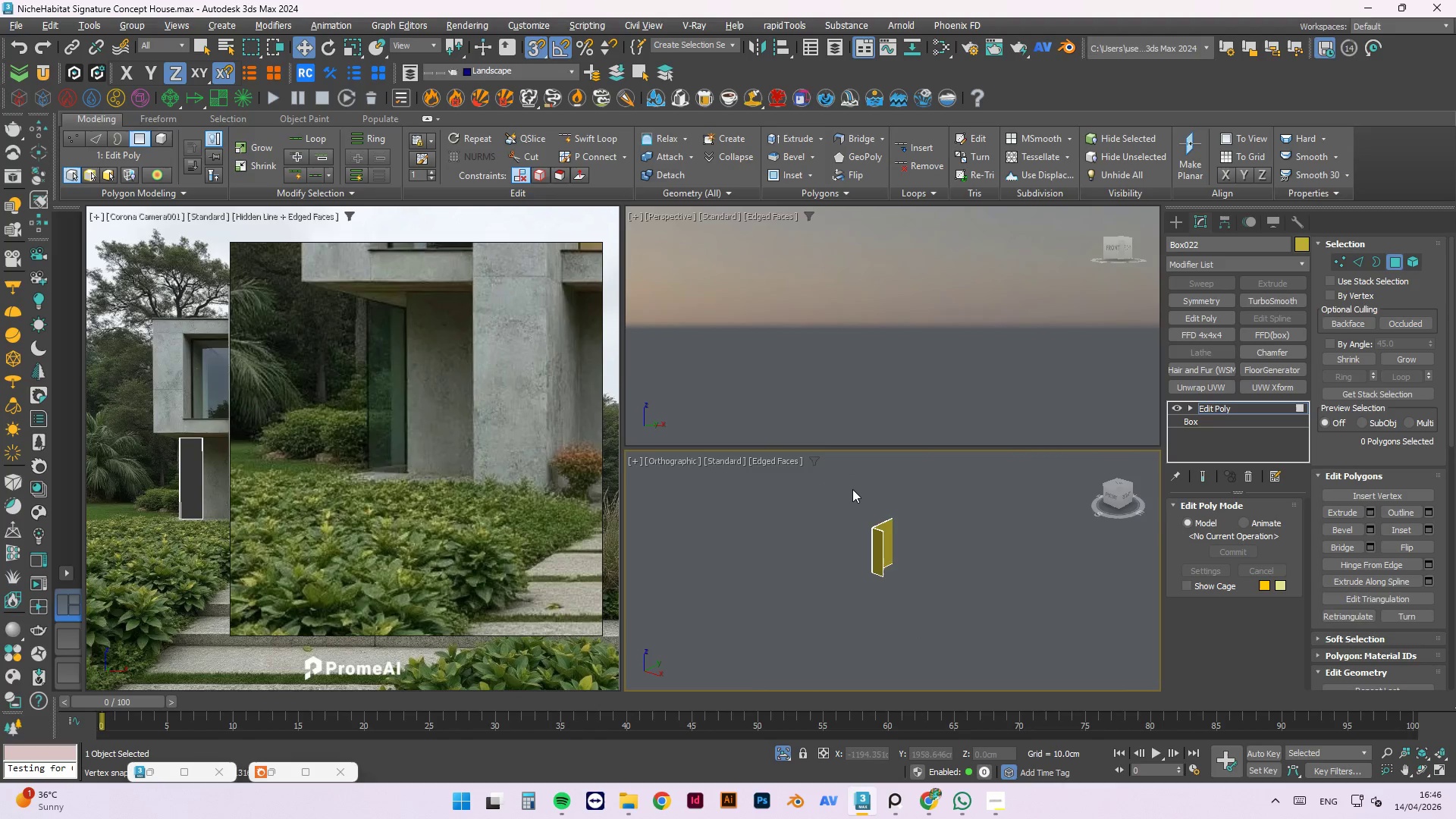 
hold_key(key=AltLeft, duration=0.83)
 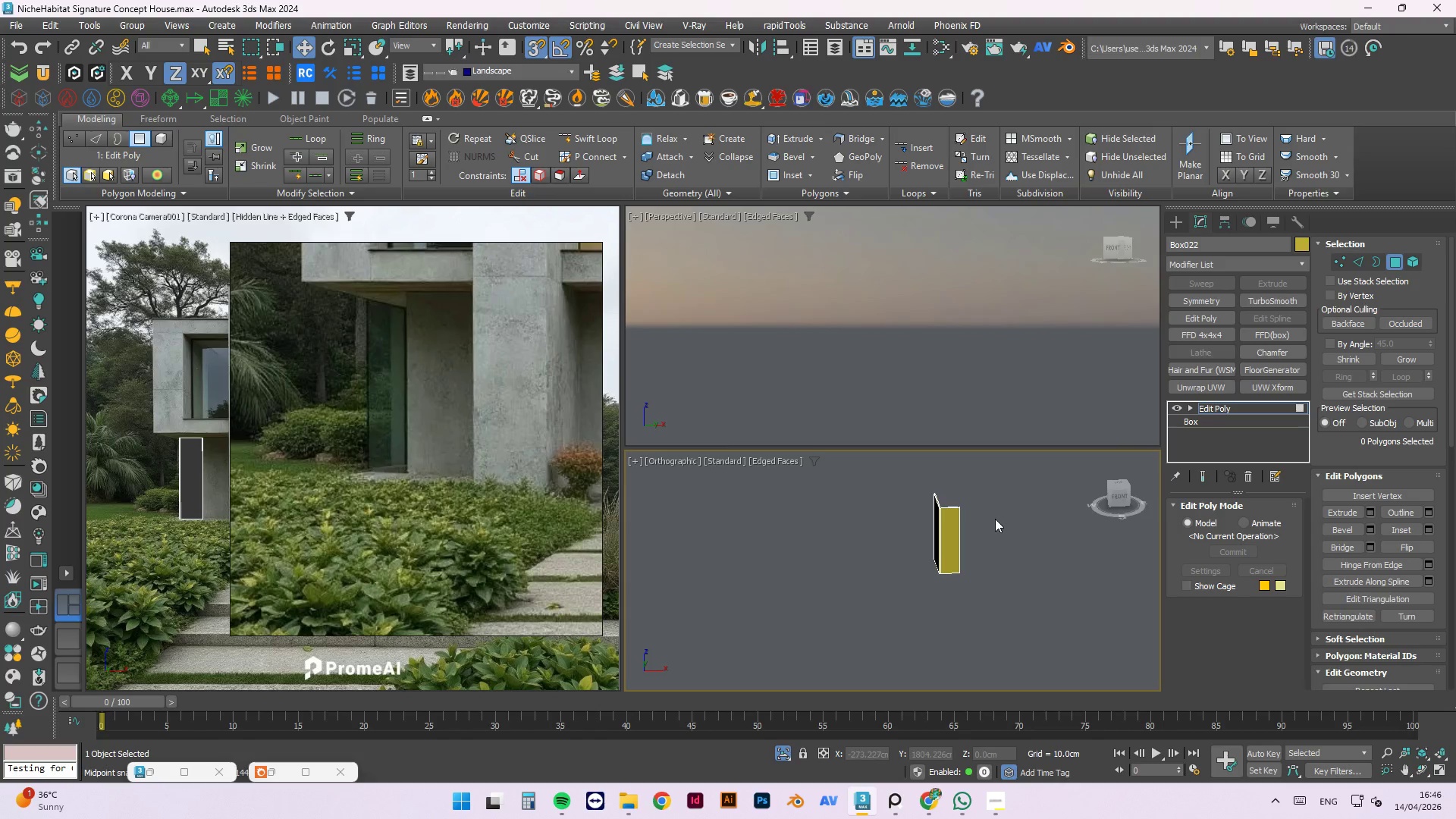 
scroll: coordinate [946, 451], scroll_direction: up, amount: 1.0
 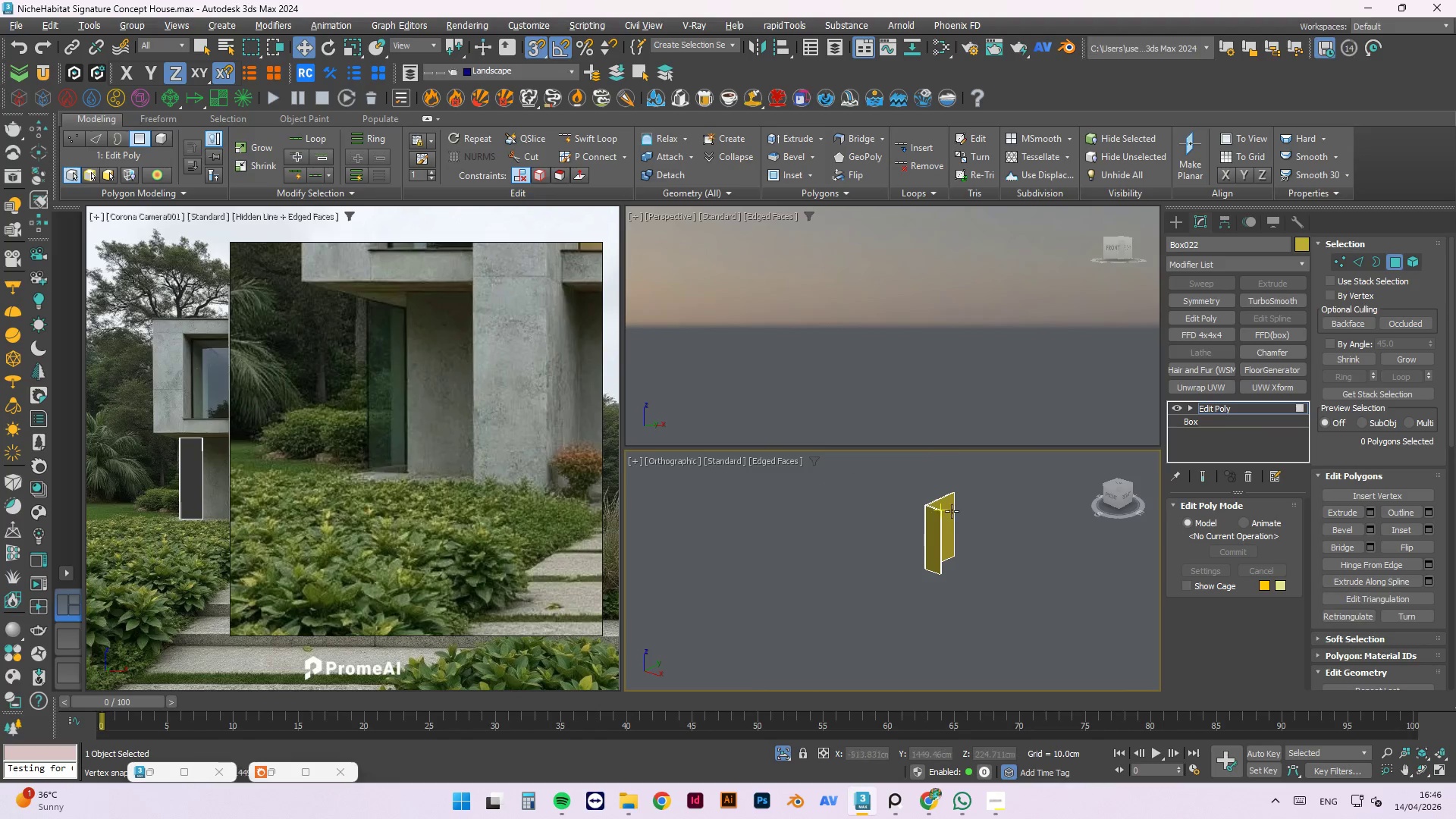 
hold_key(key=AltLeft, duration=1.5)
scroll: coordinate [905, 566], scroll_direction: up, amount: 3.0
 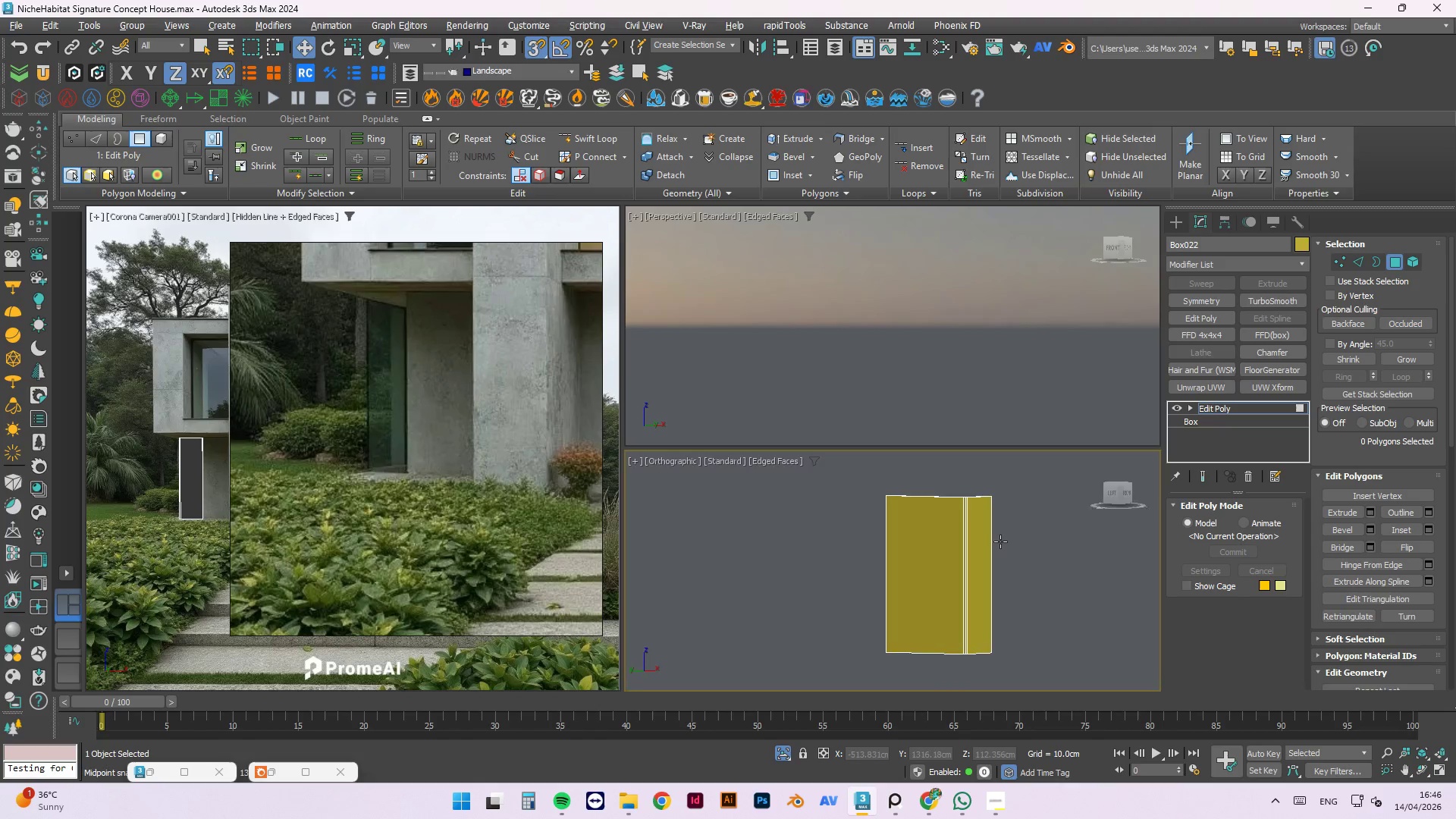 
hold_key(key=AltLeft, duration=1.52)
 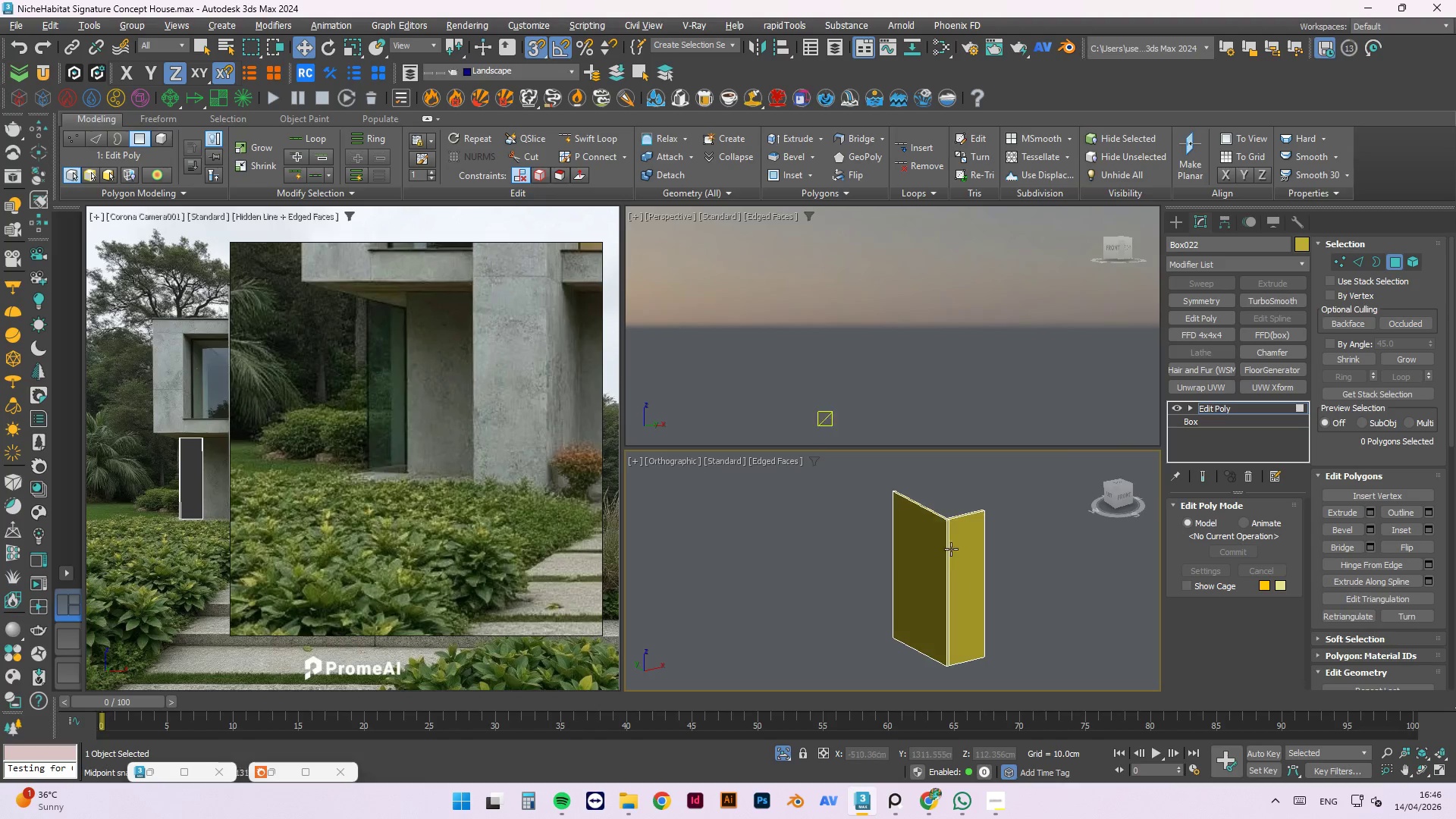 
hold_key(key=AltLeft, duration=0.56)
 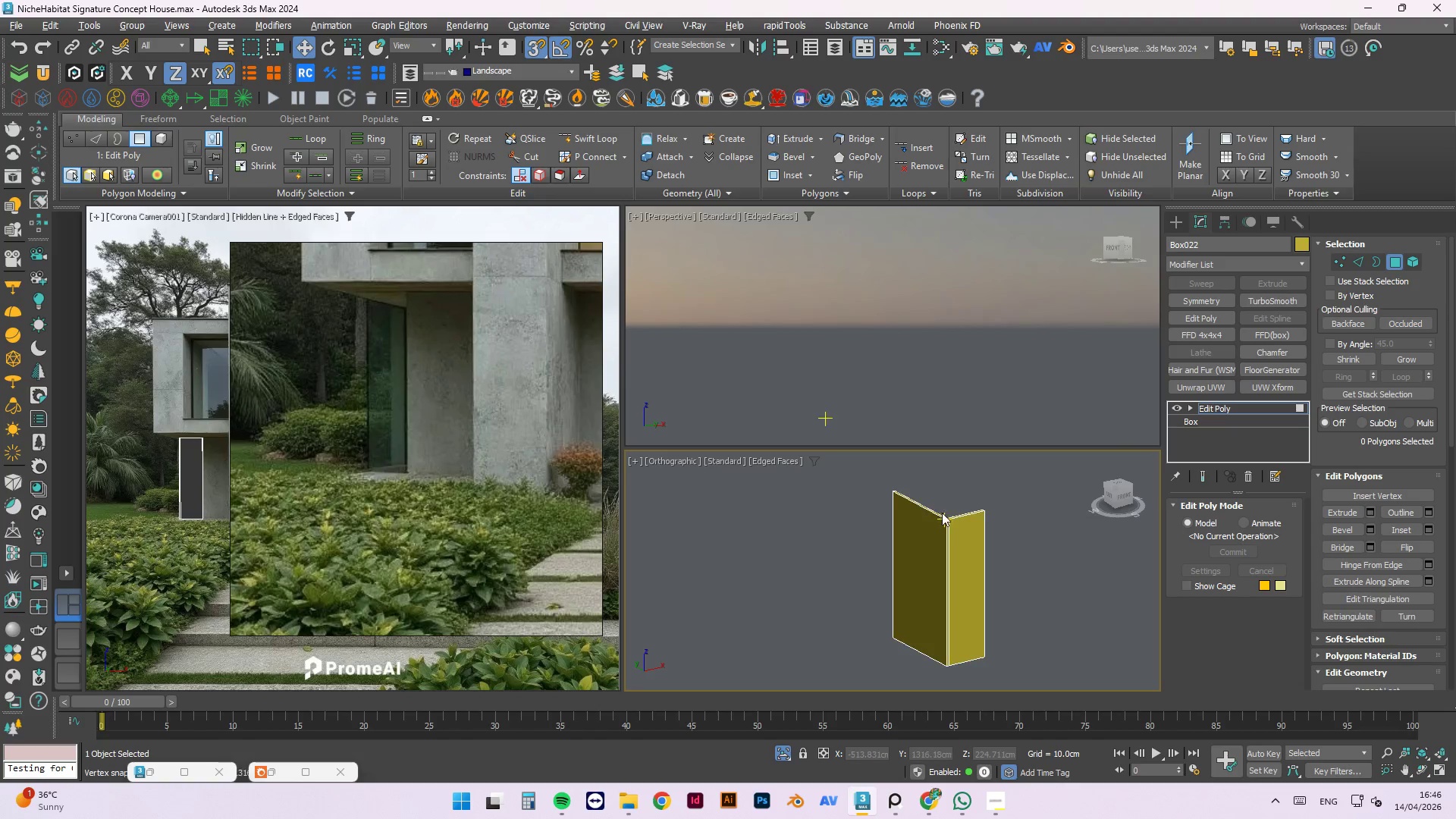 
scroll: coordinate [949, 527], scroll_direction: up, amount: 7.0
 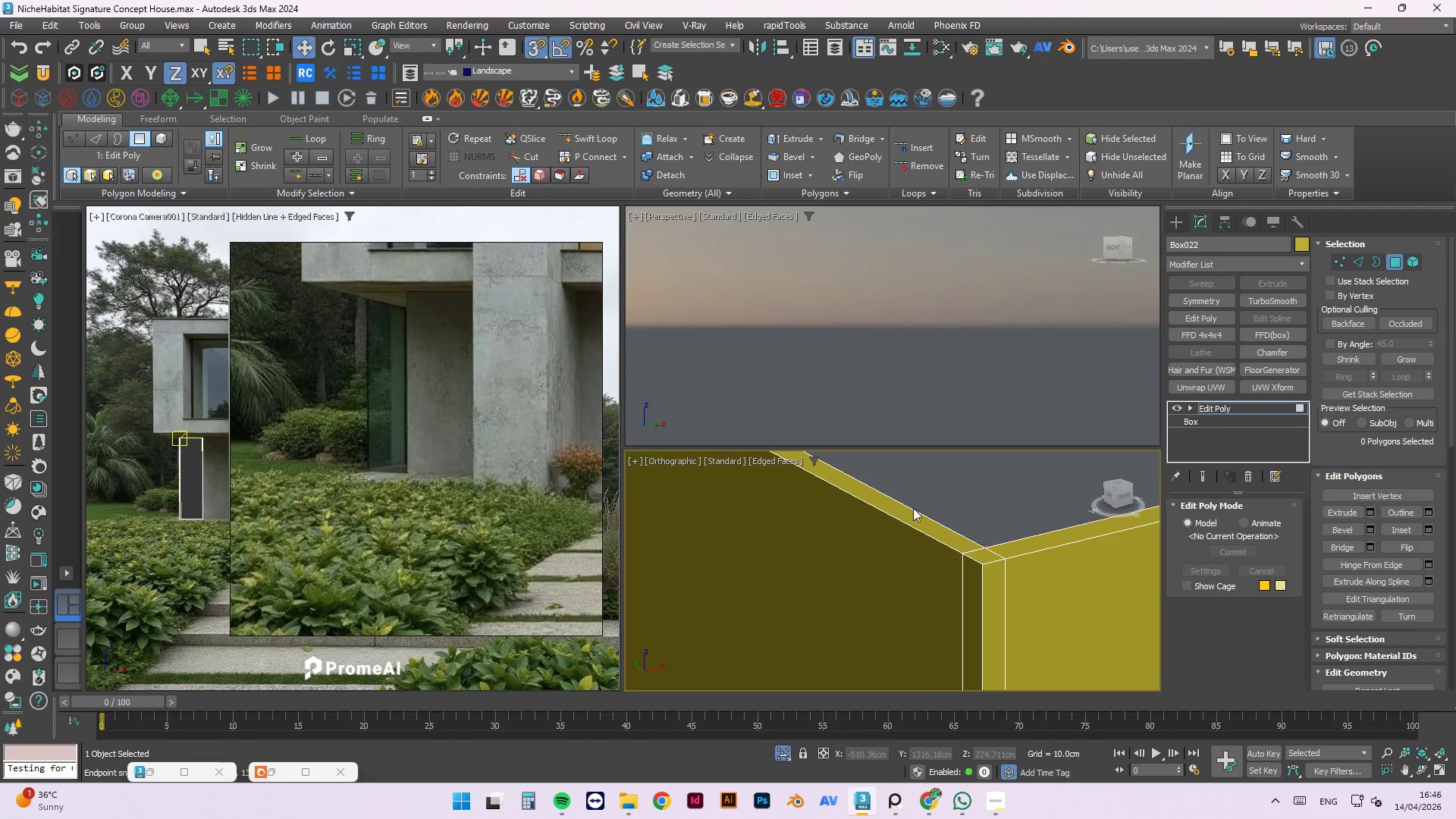 
hold_key(key=AltLeft, duration=1.34)
 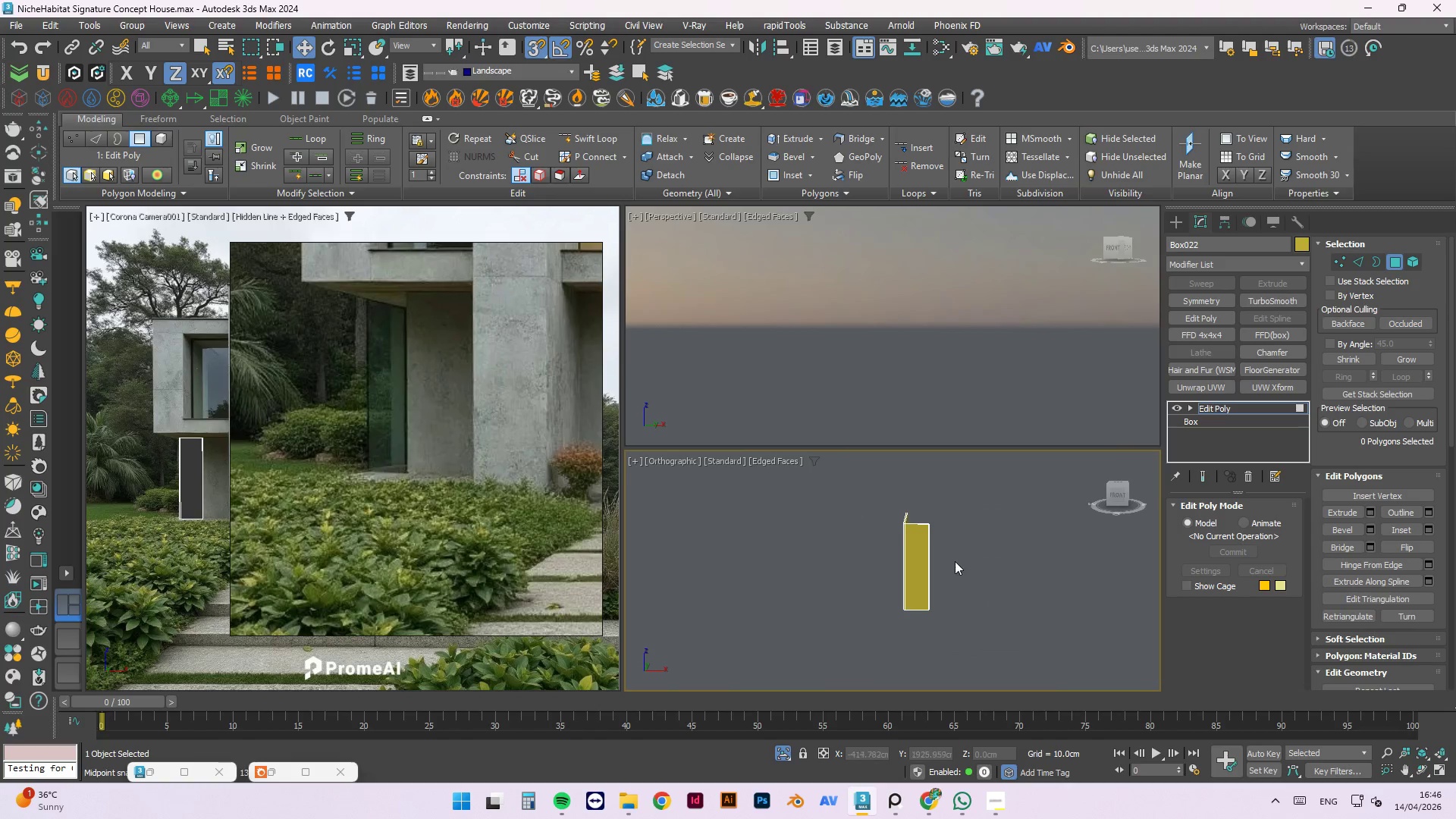 
scroll: coordinate [962, 538], scroll_direction: down, amount: 8.0
 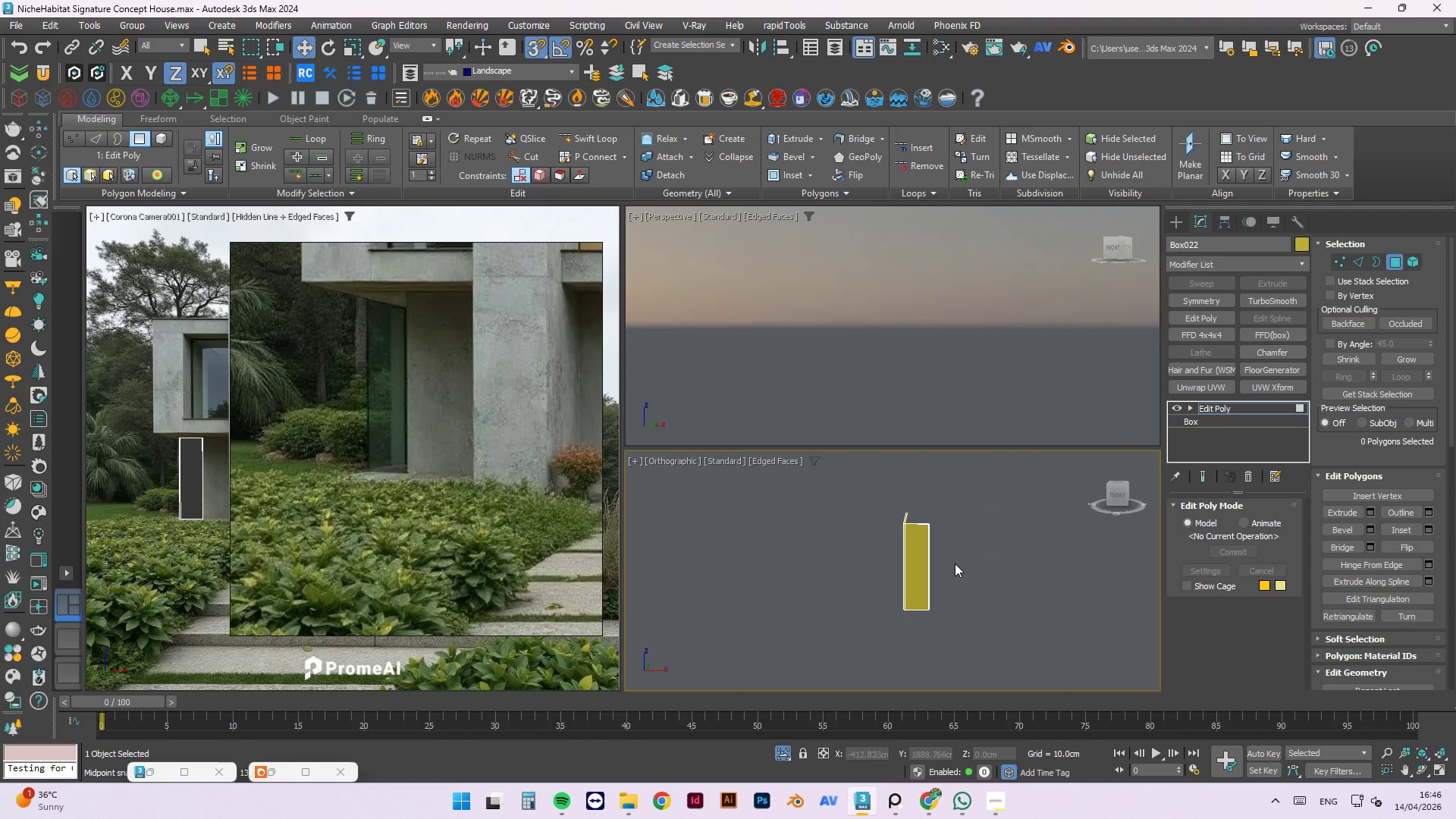 
key(Alt+1)
 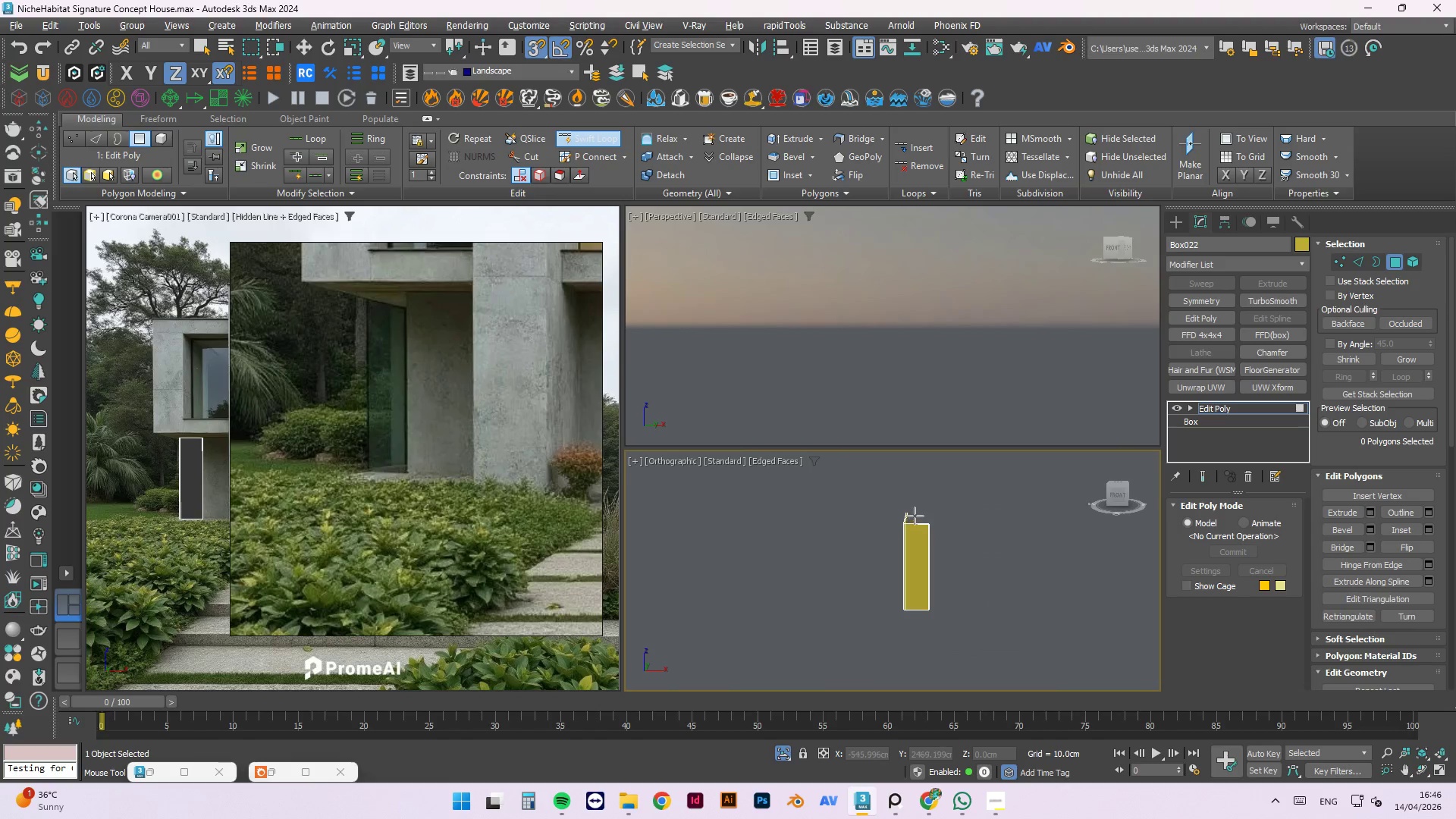 
scroll: coordinate [965, 498], scroll_direction: up, amount: 9.0
 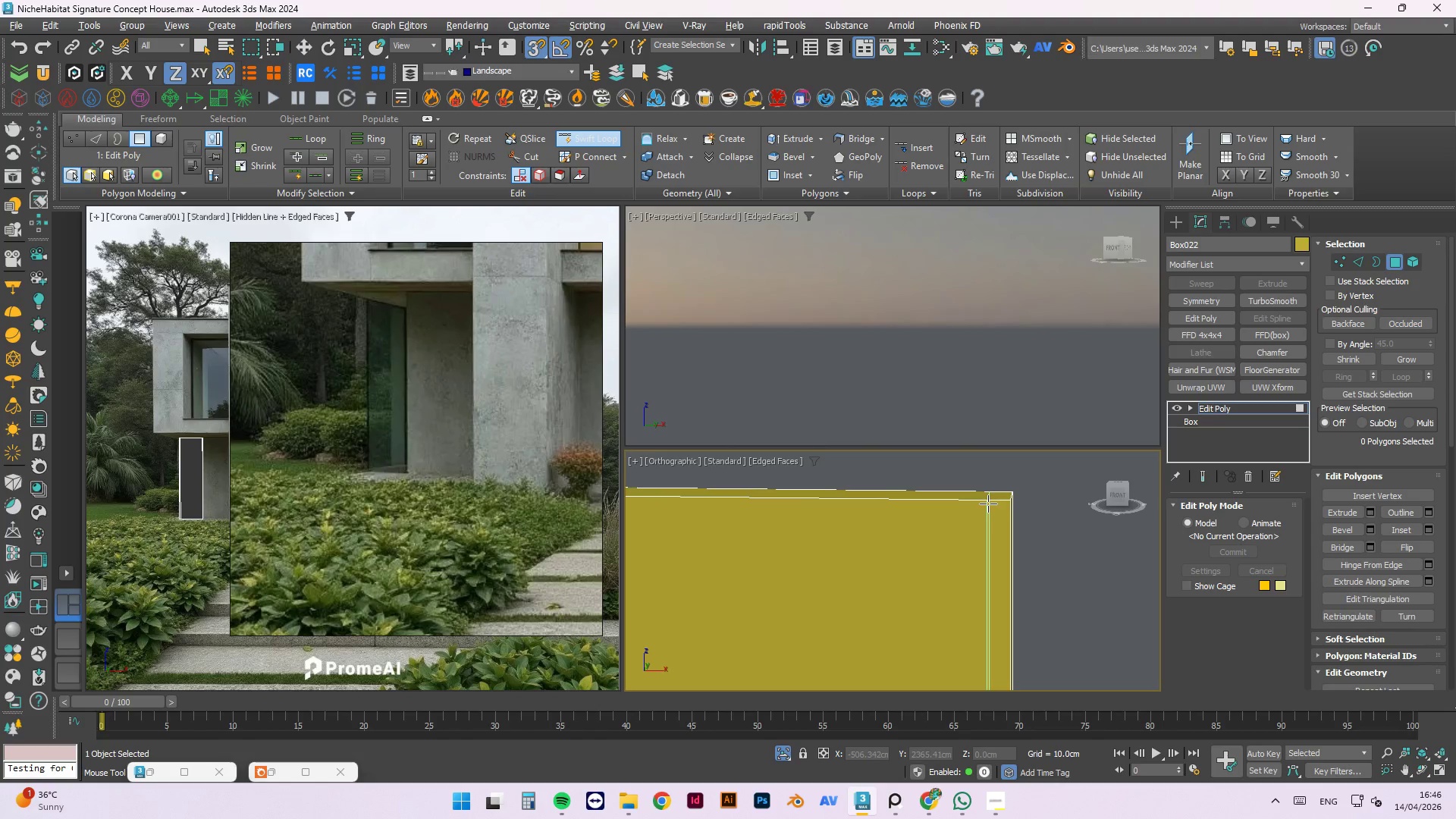 
left_click([988, 504])
 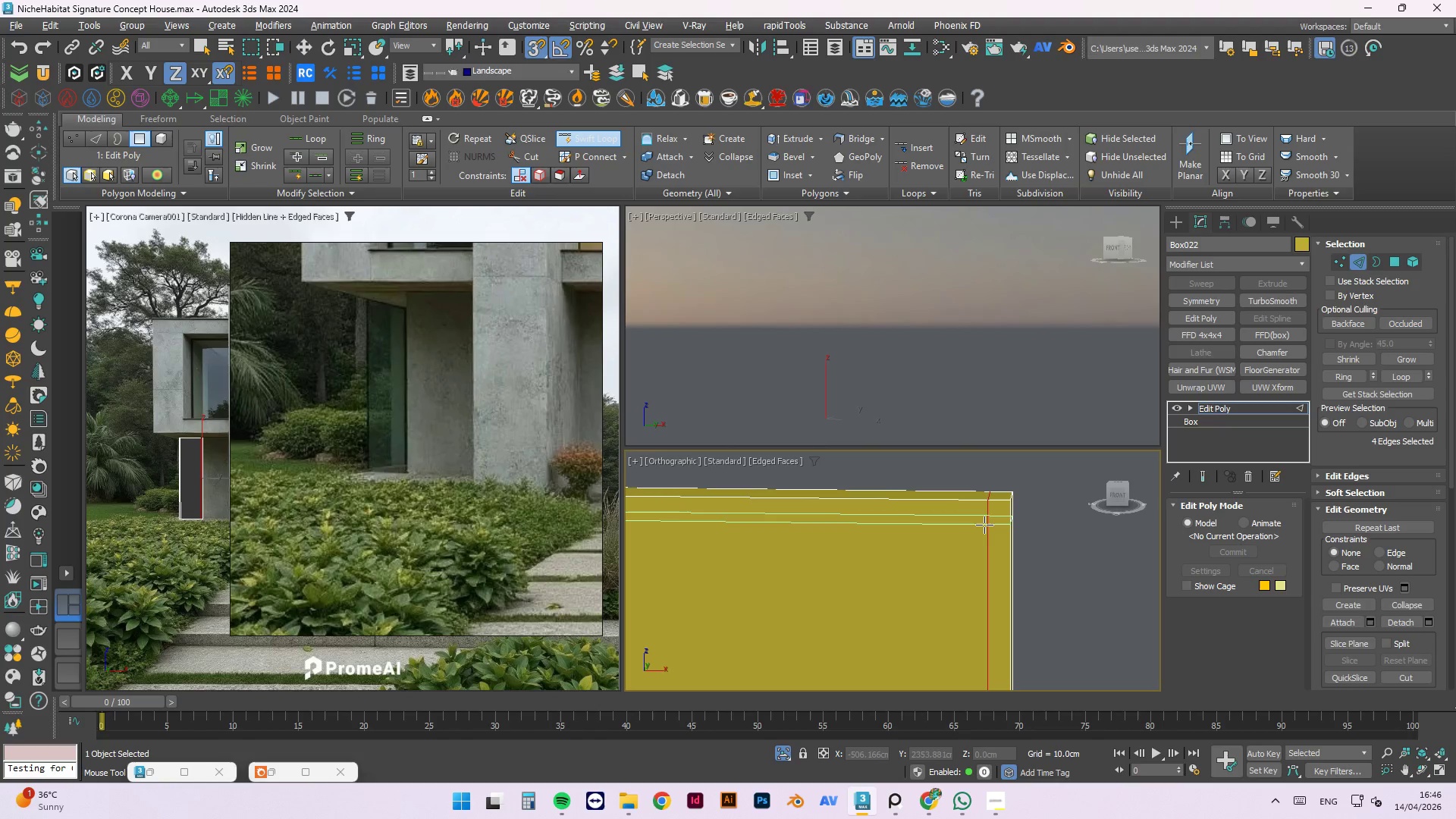 
left_click([984, 525])
 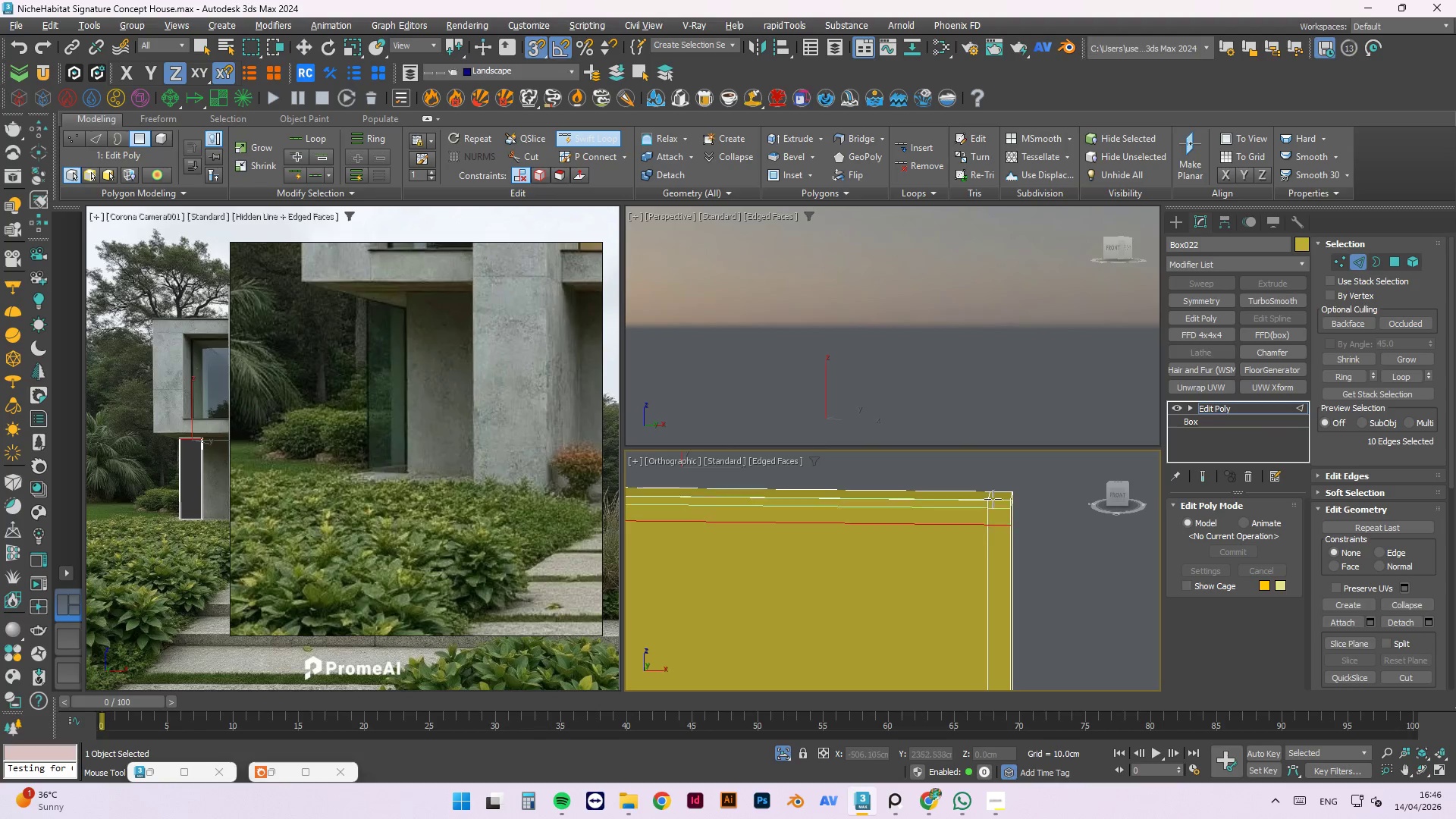 
scroll: coordinate [987, 488], scroll_direction: down, amount: 2.0
 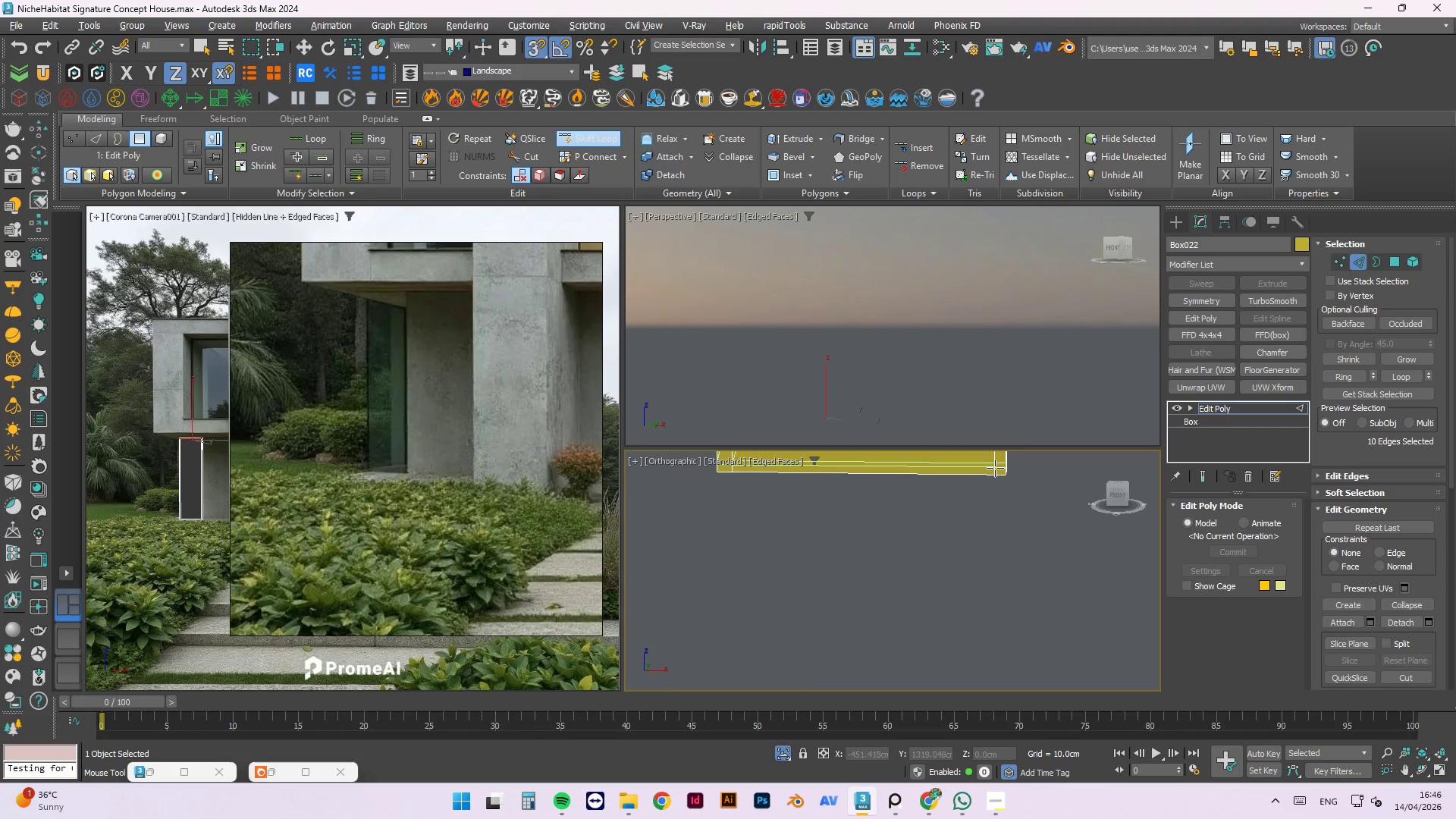 
left_click([995, 467])
 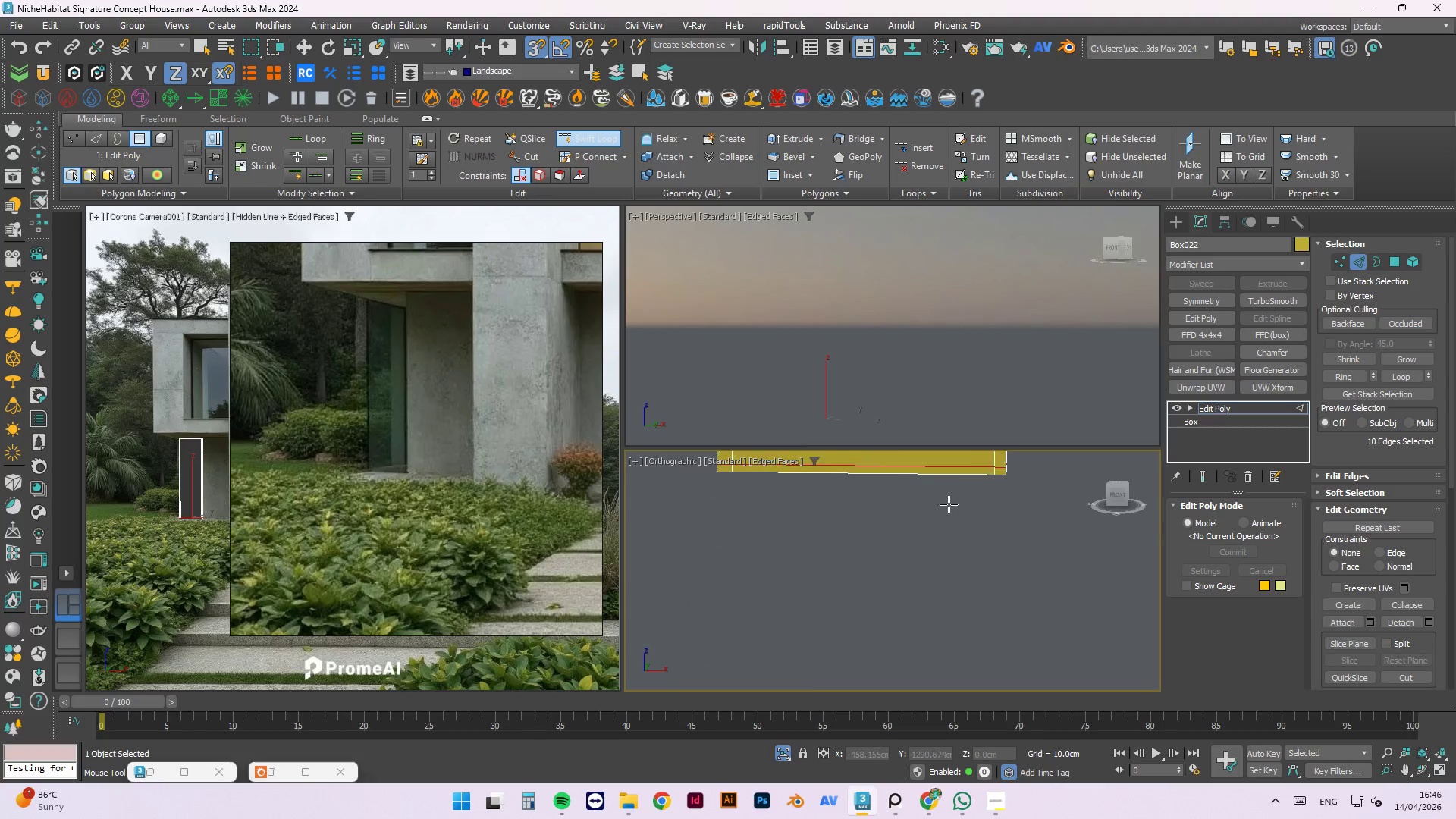 
hold_key(key=AltLeft, duration=1.5)
 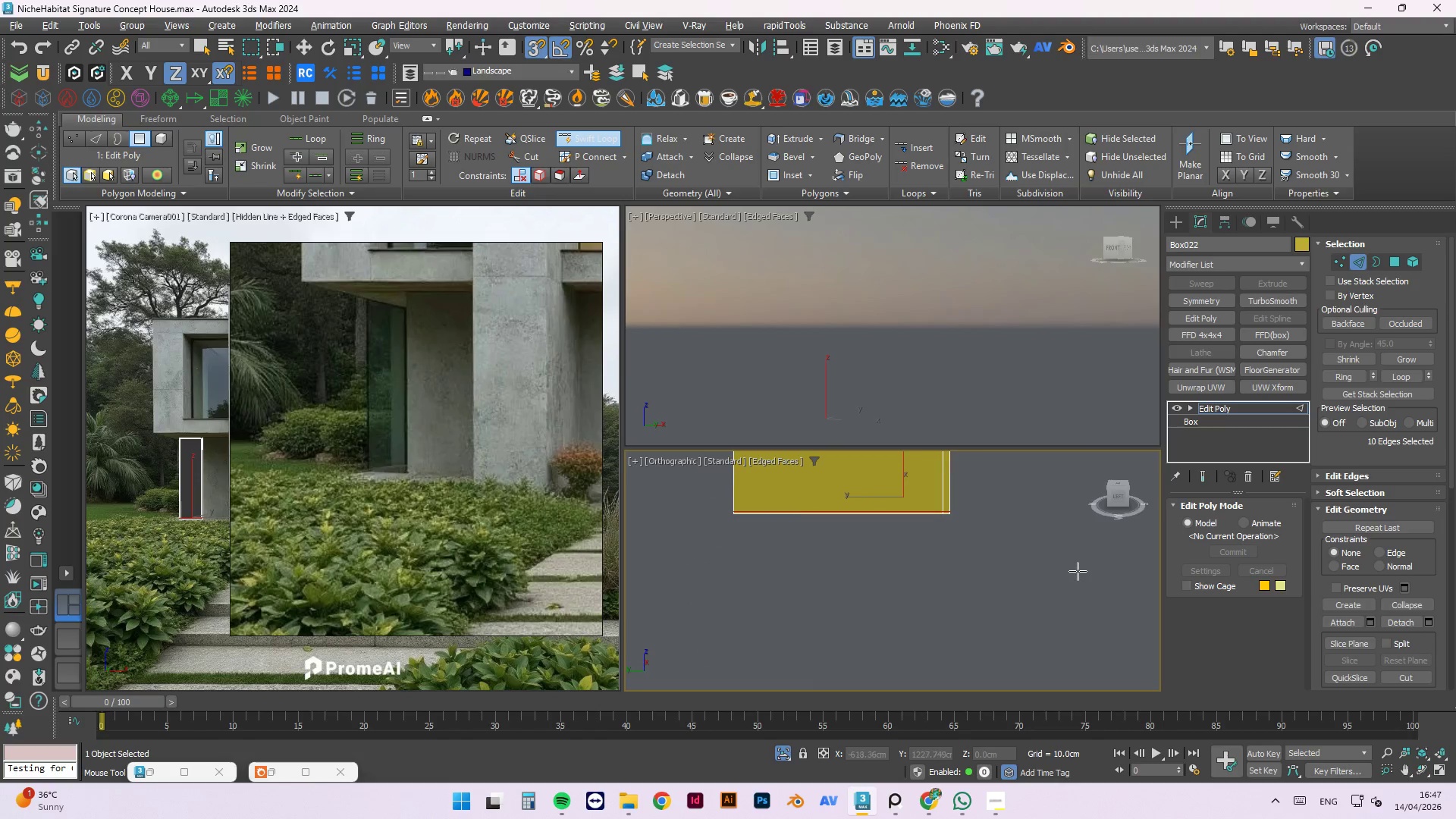 
scroll: coordinate [937, 532], scroll_direction: down, amount: 3.0
 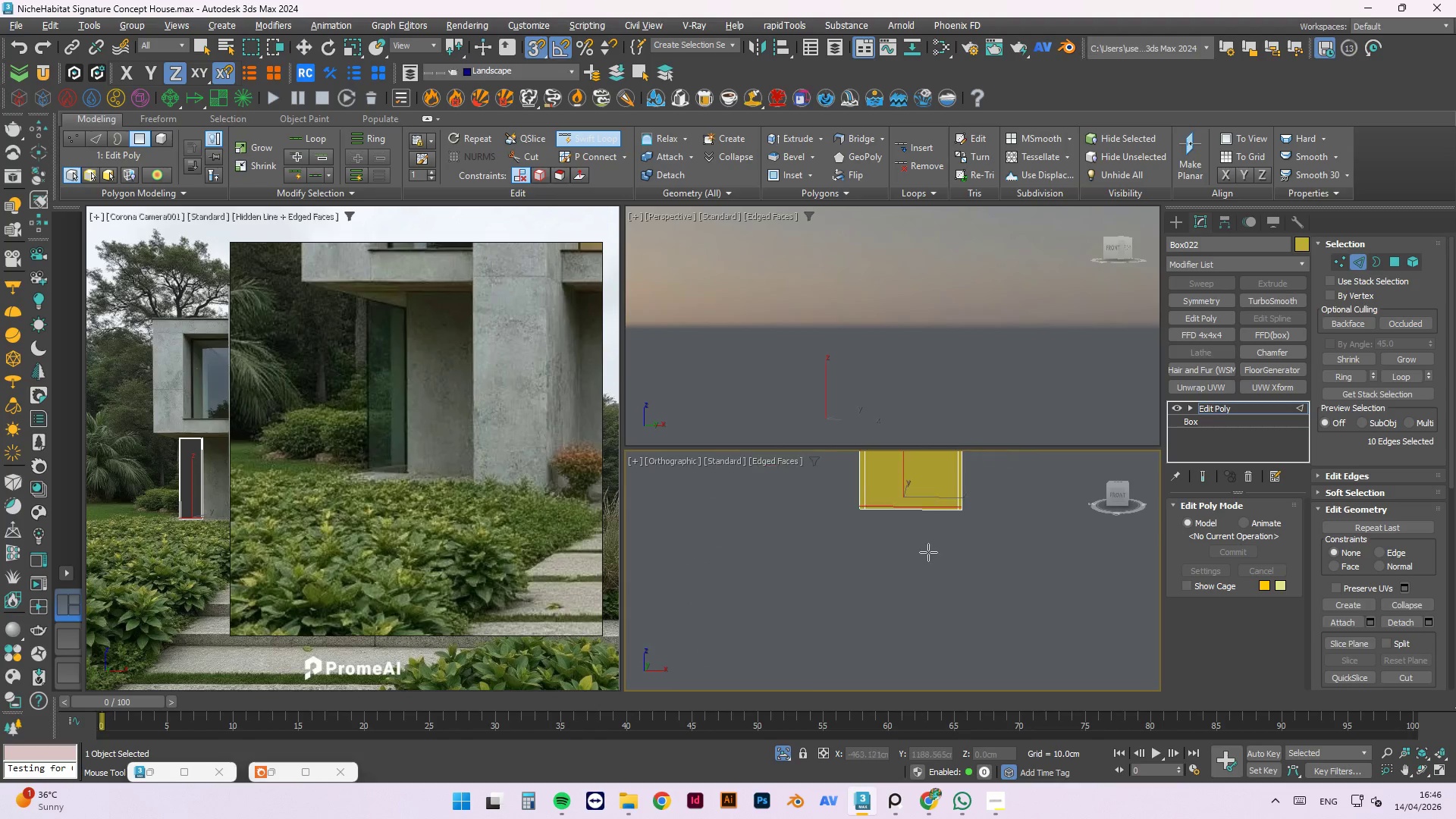 
key(Alt+AltLeft)
 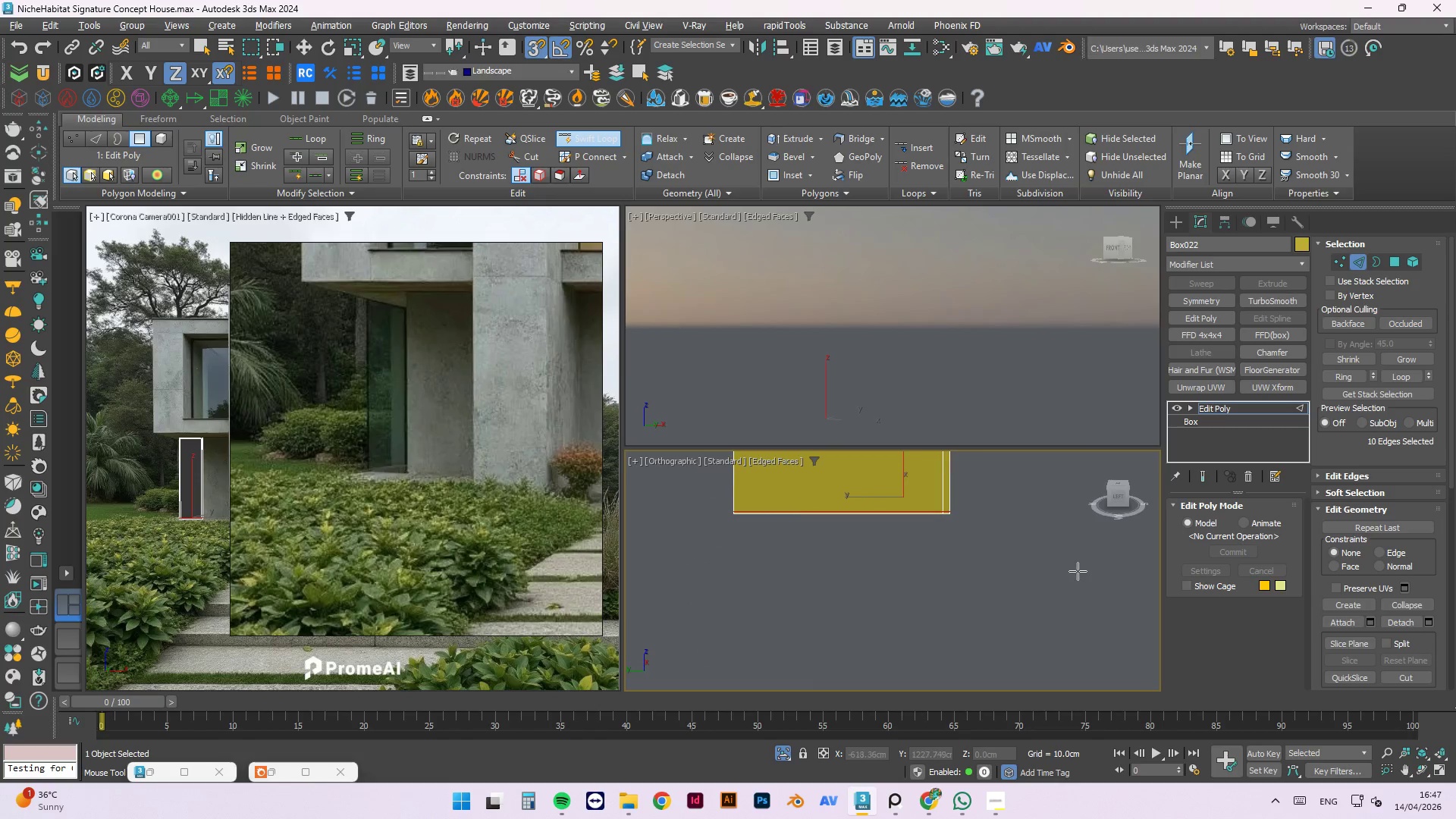 
key(Alt+AltLeft)
 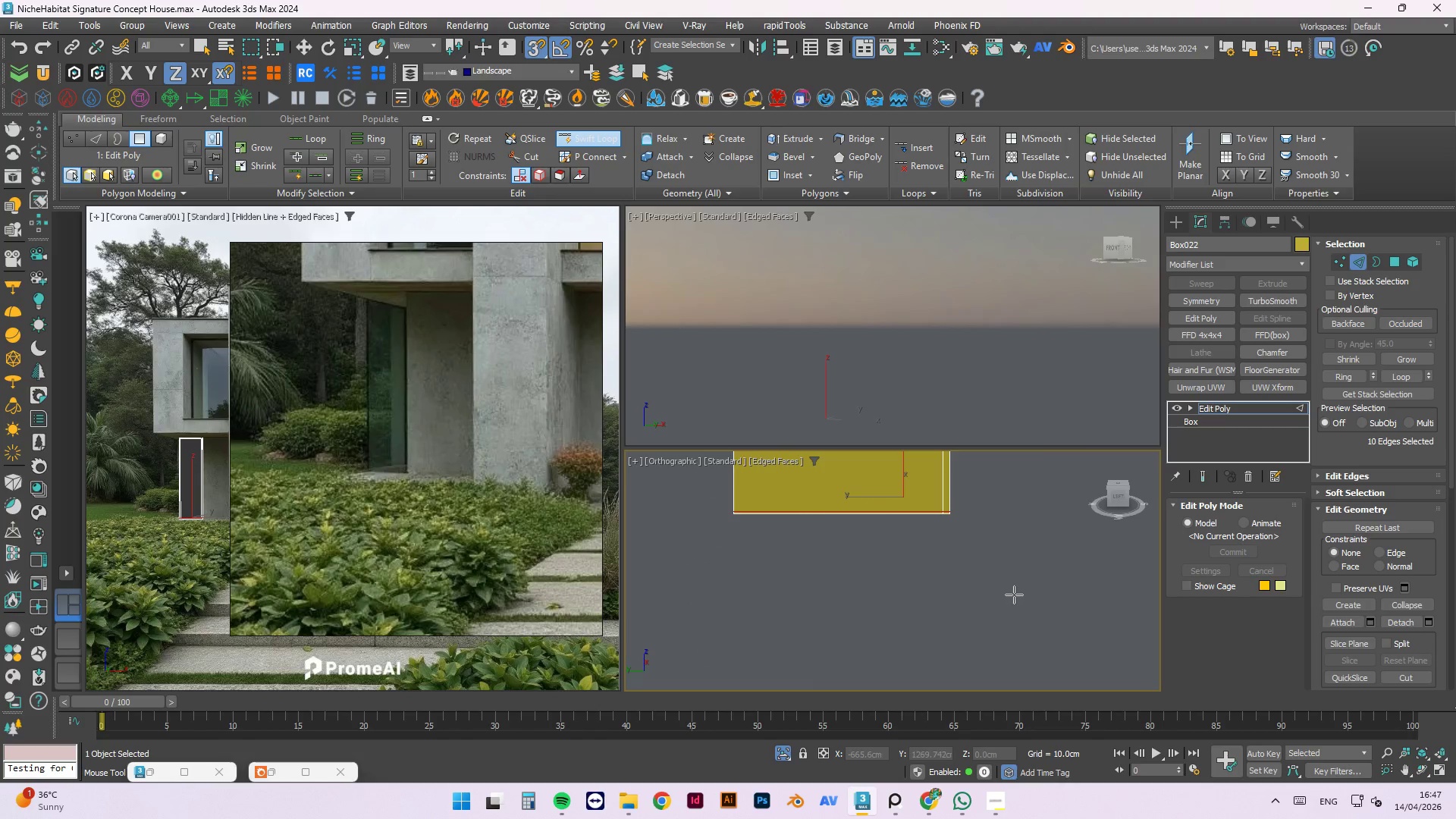 
scroll: coordinate [971, 512], scroll_direction: up, amount: 2.0
 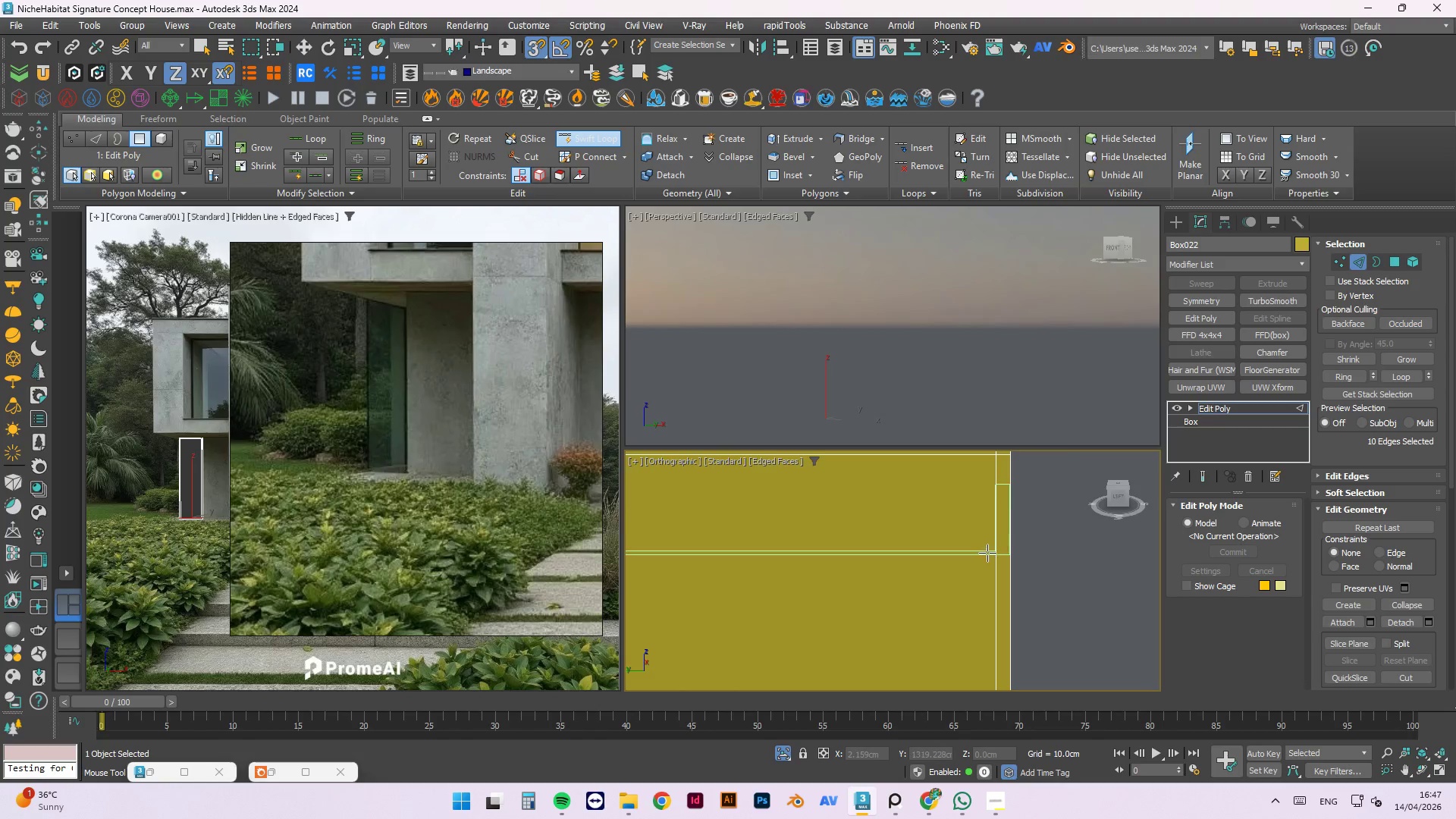 
scroll: coordinate [972, 583], scroll_direction: down, amount: 2.0
 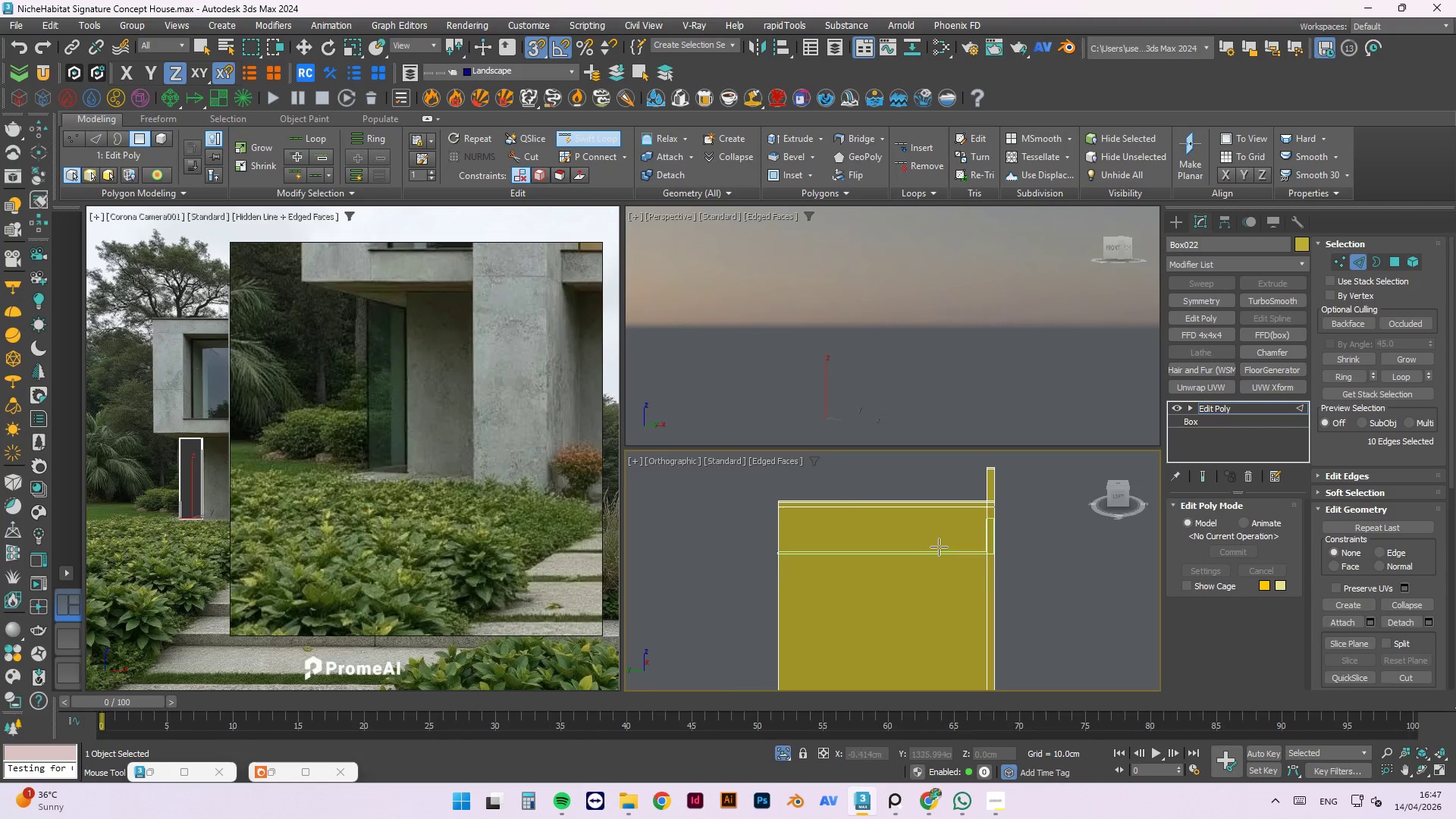 
scroll: coordinate [843, 516], scroll_direction: up, amount: 2.0
 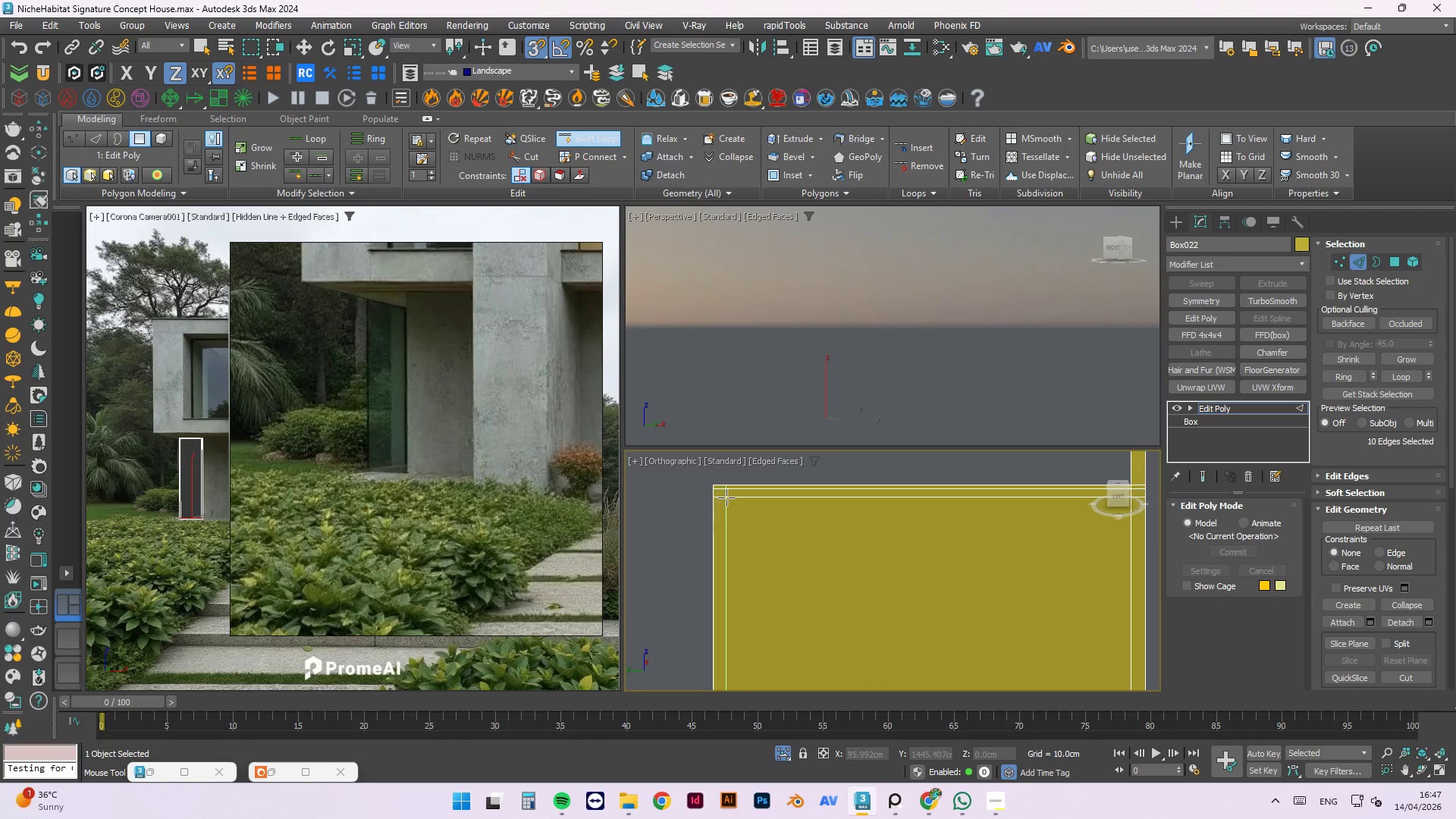 
left_click([726, 498])
 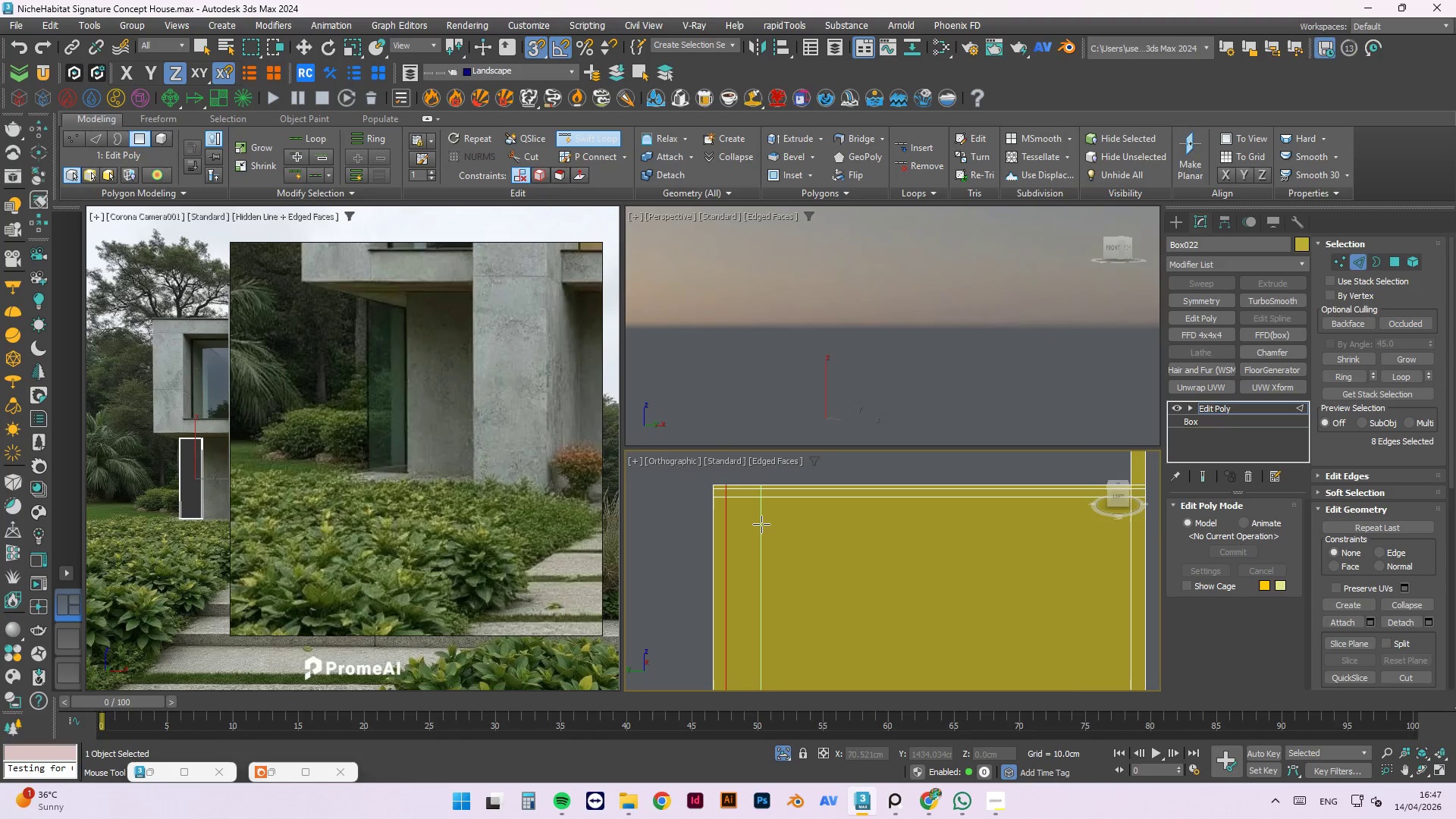 
key(4)
 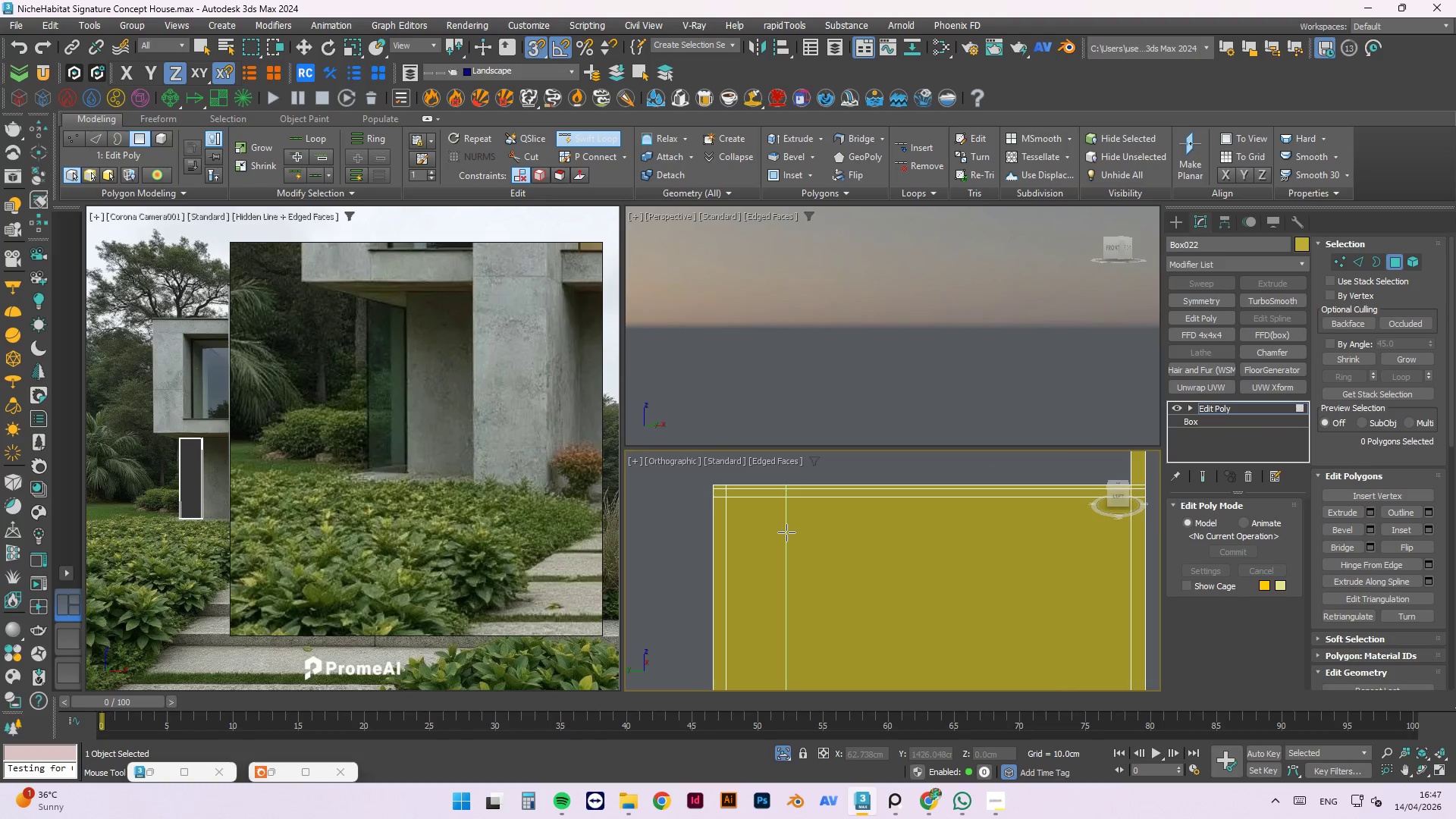 
key(Alt+1)
 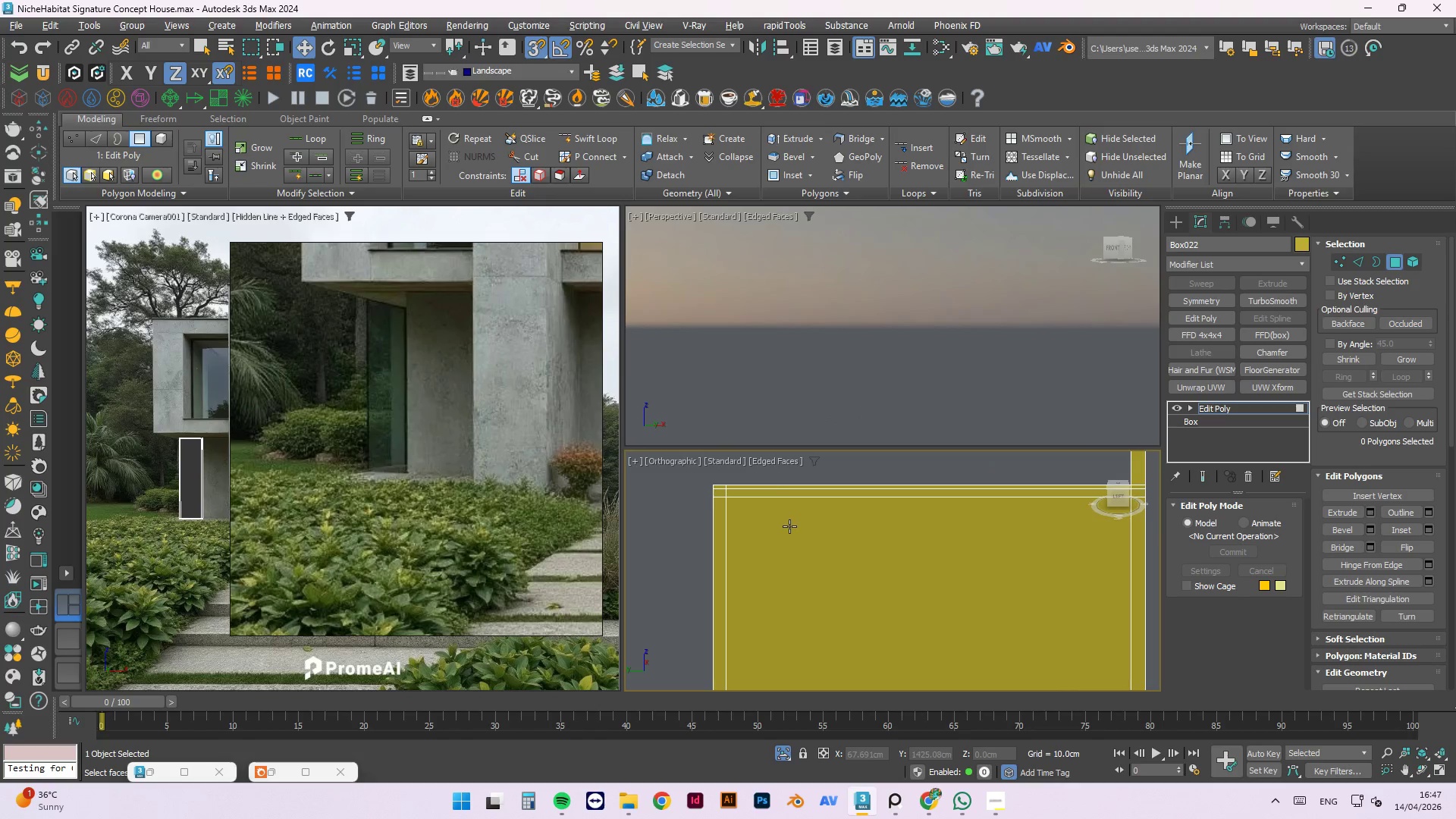 
left_click([789, 526])
 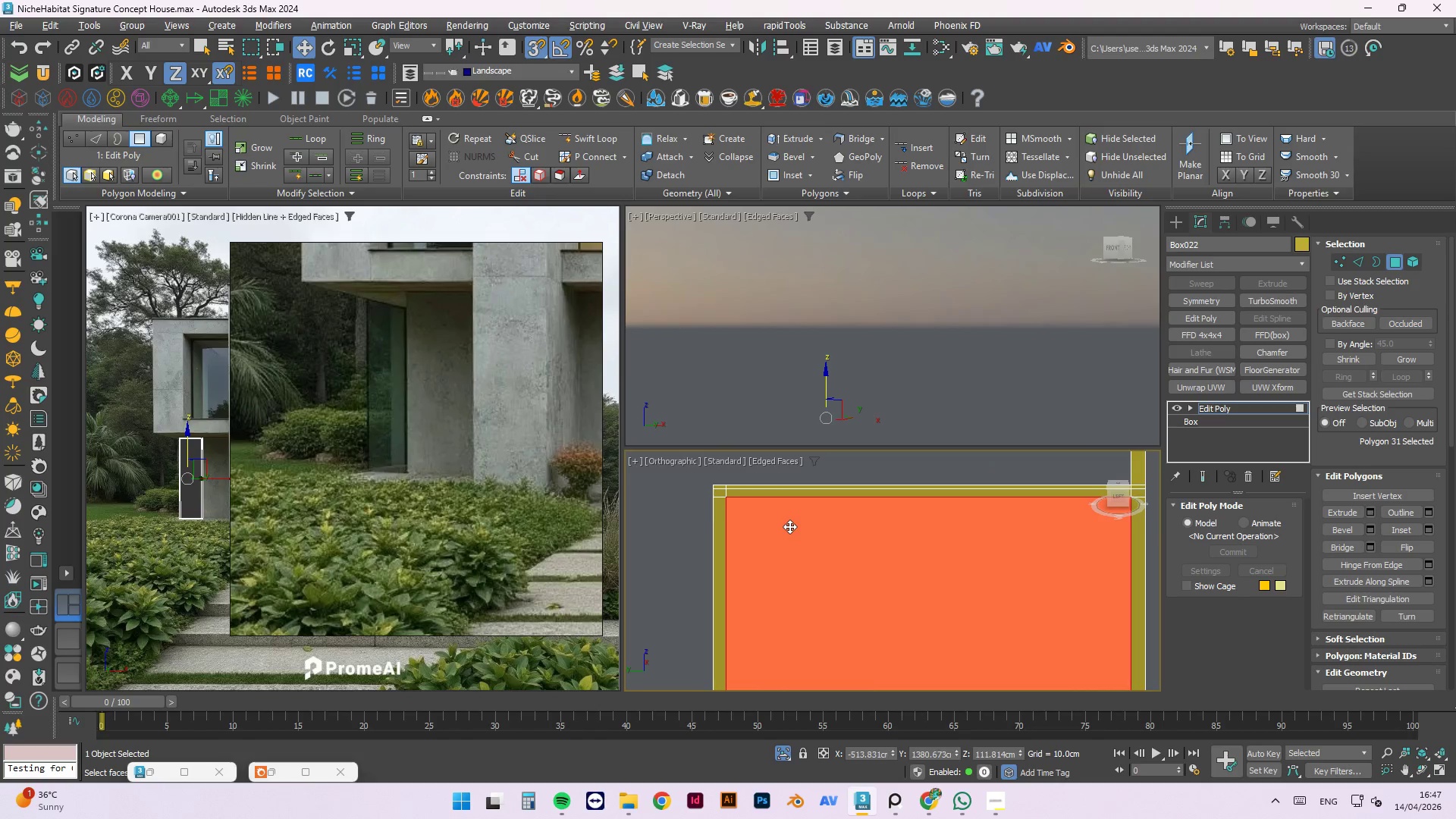 
hold_key(key=AltLeft, duration=0.61)
 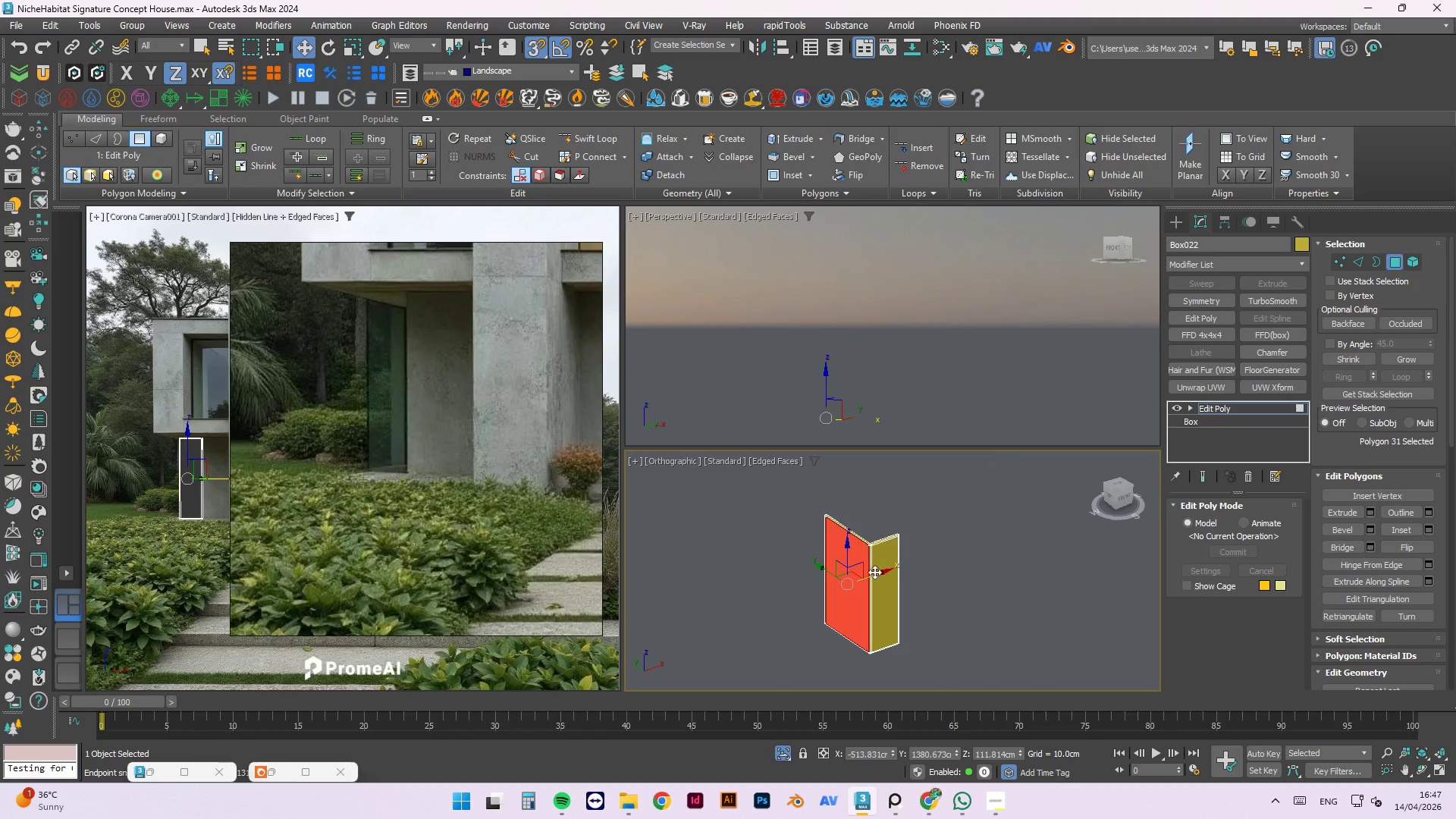 
scroll: coordinate [867, 540], scroll_direction: down, amount: 5.0
 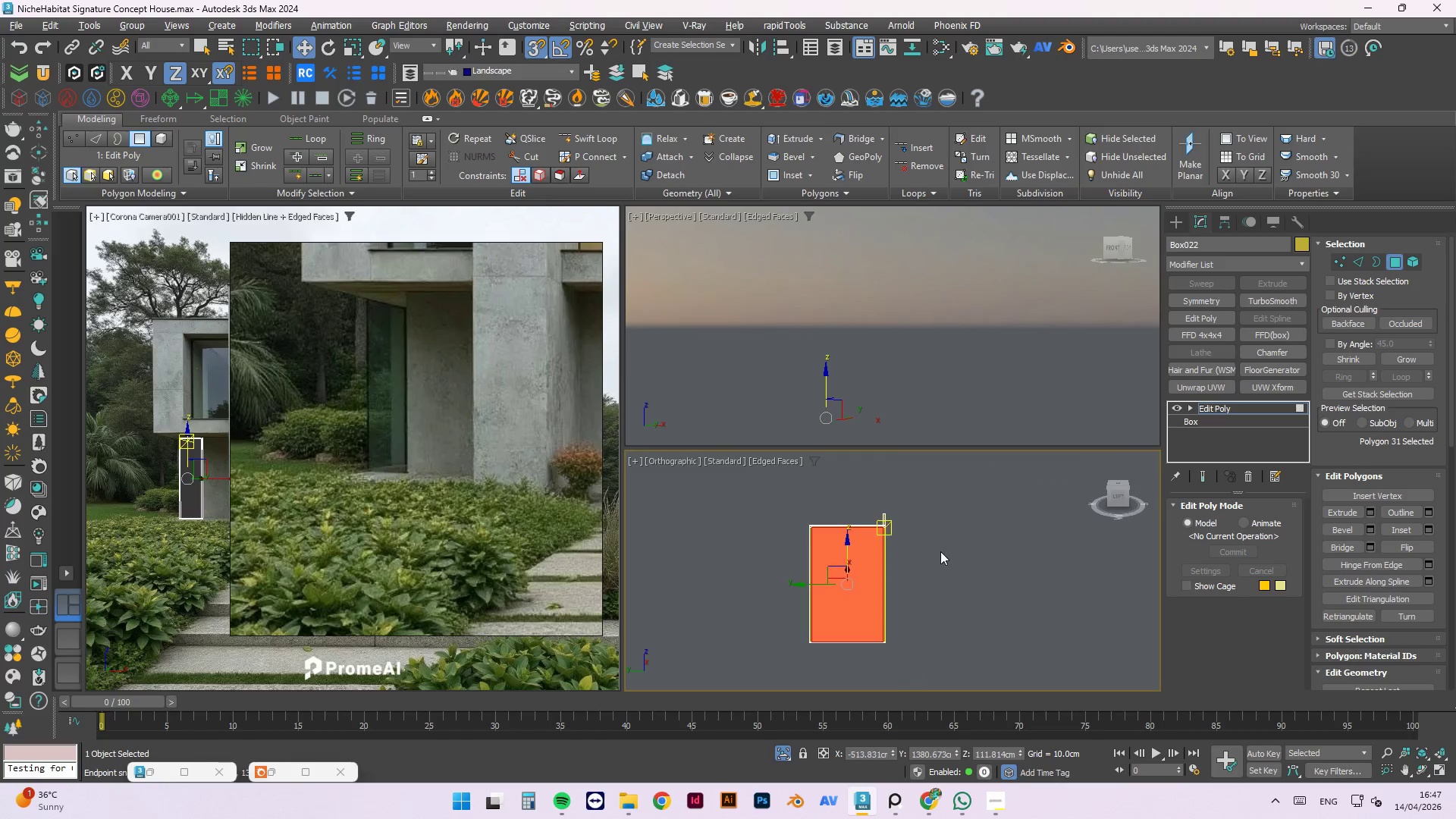 
hold_key(key=AltLeft, duration=2.7)
hold_key(key=ShiftLeft, duration=1.2)
left_click_drag(start_coordinate=[876, 576], to_coordinate=[1018, 540])
 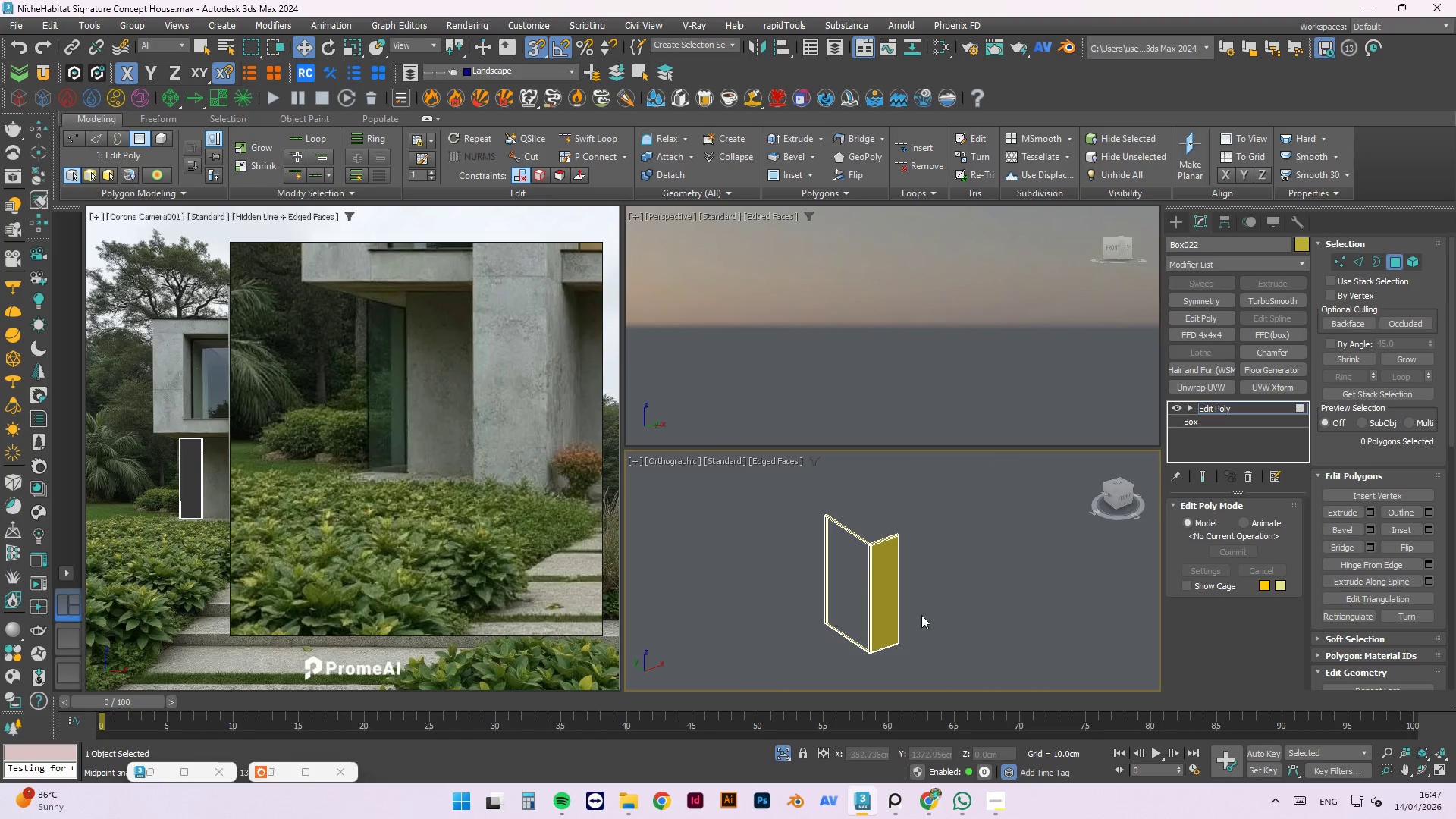 
left_click([861, 588])
 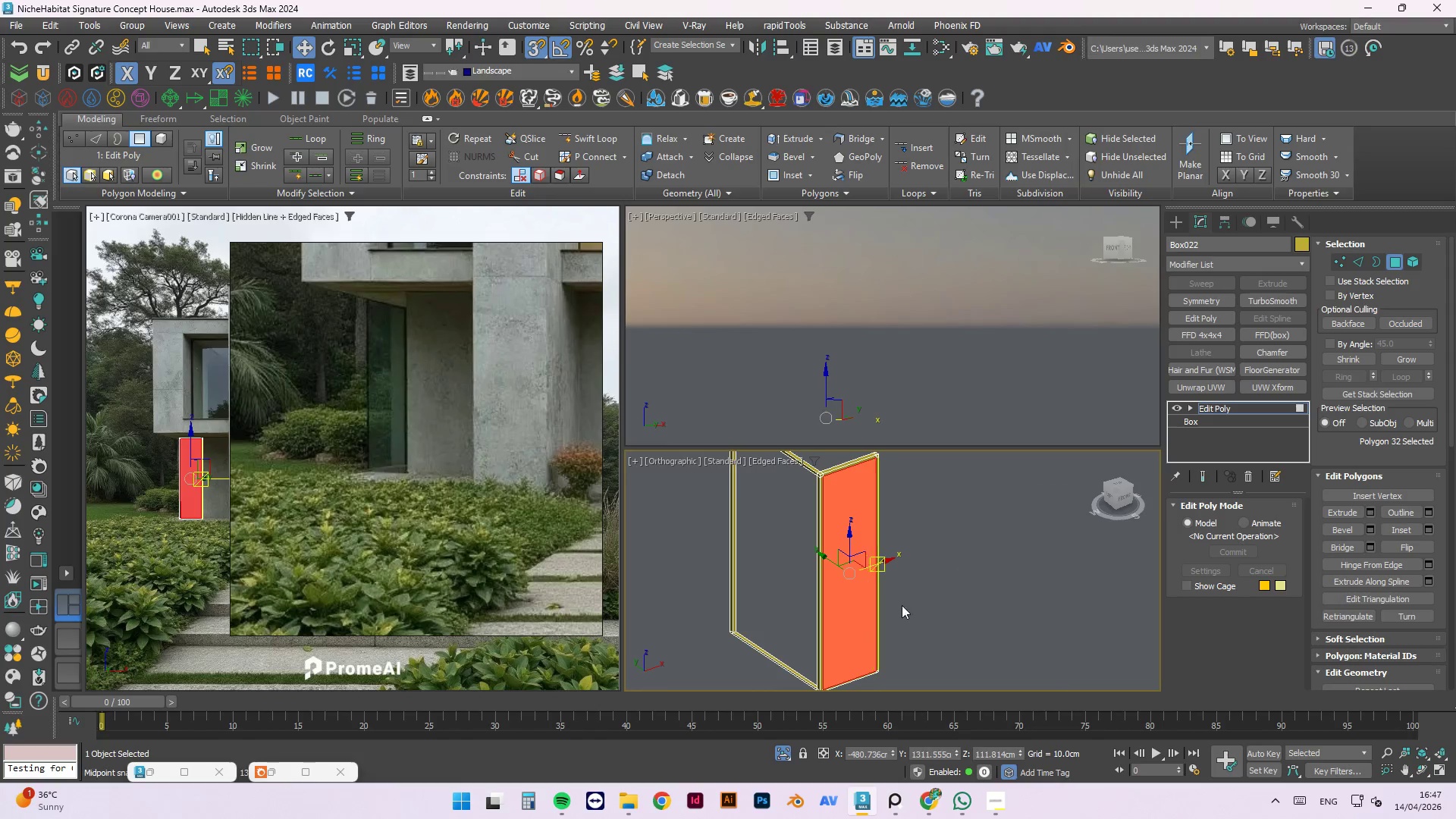 
scroll: coordinate [919, 614], scroll_direction: up, amount: 2.0
 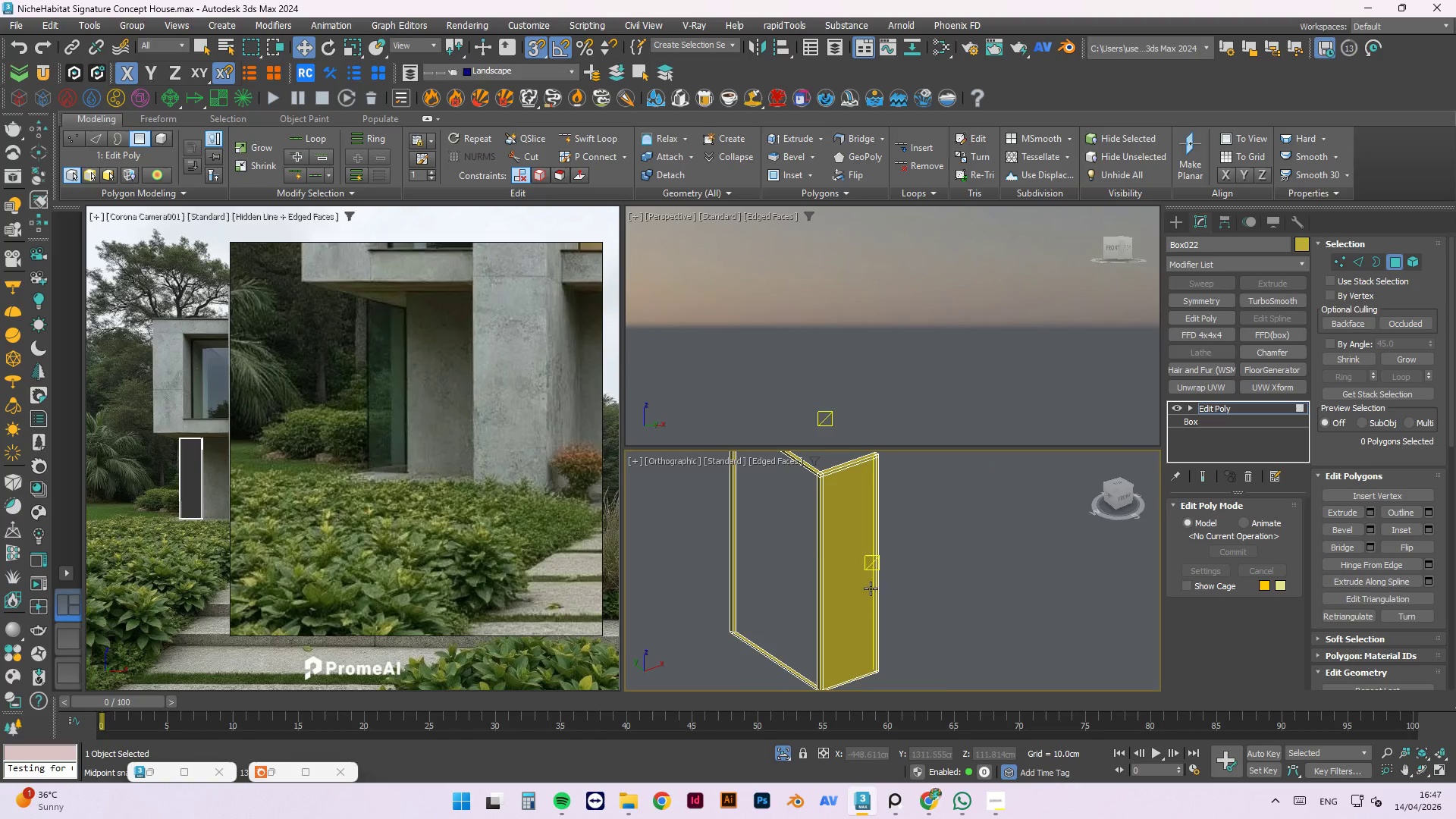 
hold_key(key=AltLeft, duration=0.42)
 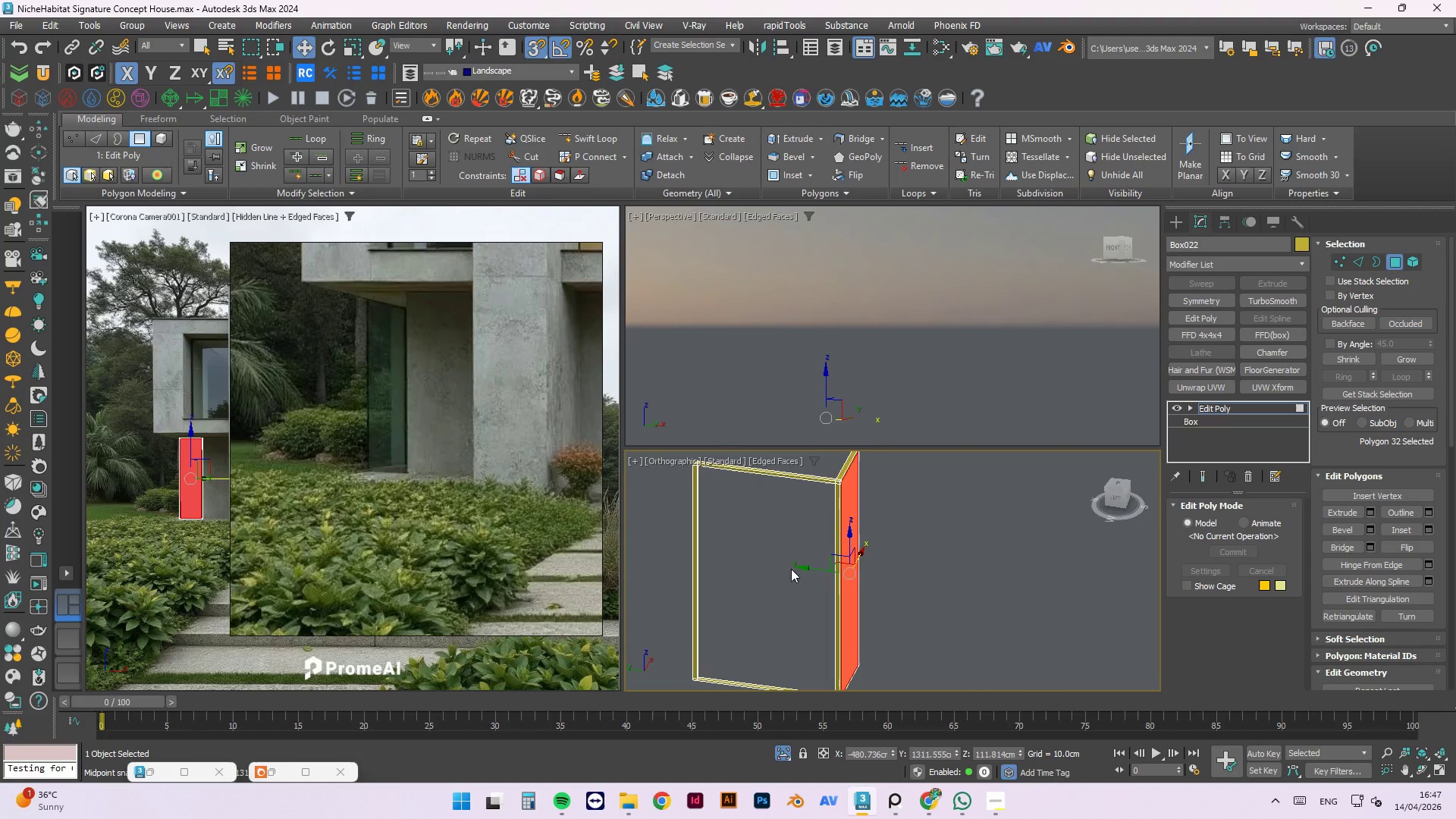 
hold_key(key=ShiftLeft, duration=0.91)
left_click_drag(start_coordinate=[807, 567], to_coordinate=[690, 552])
 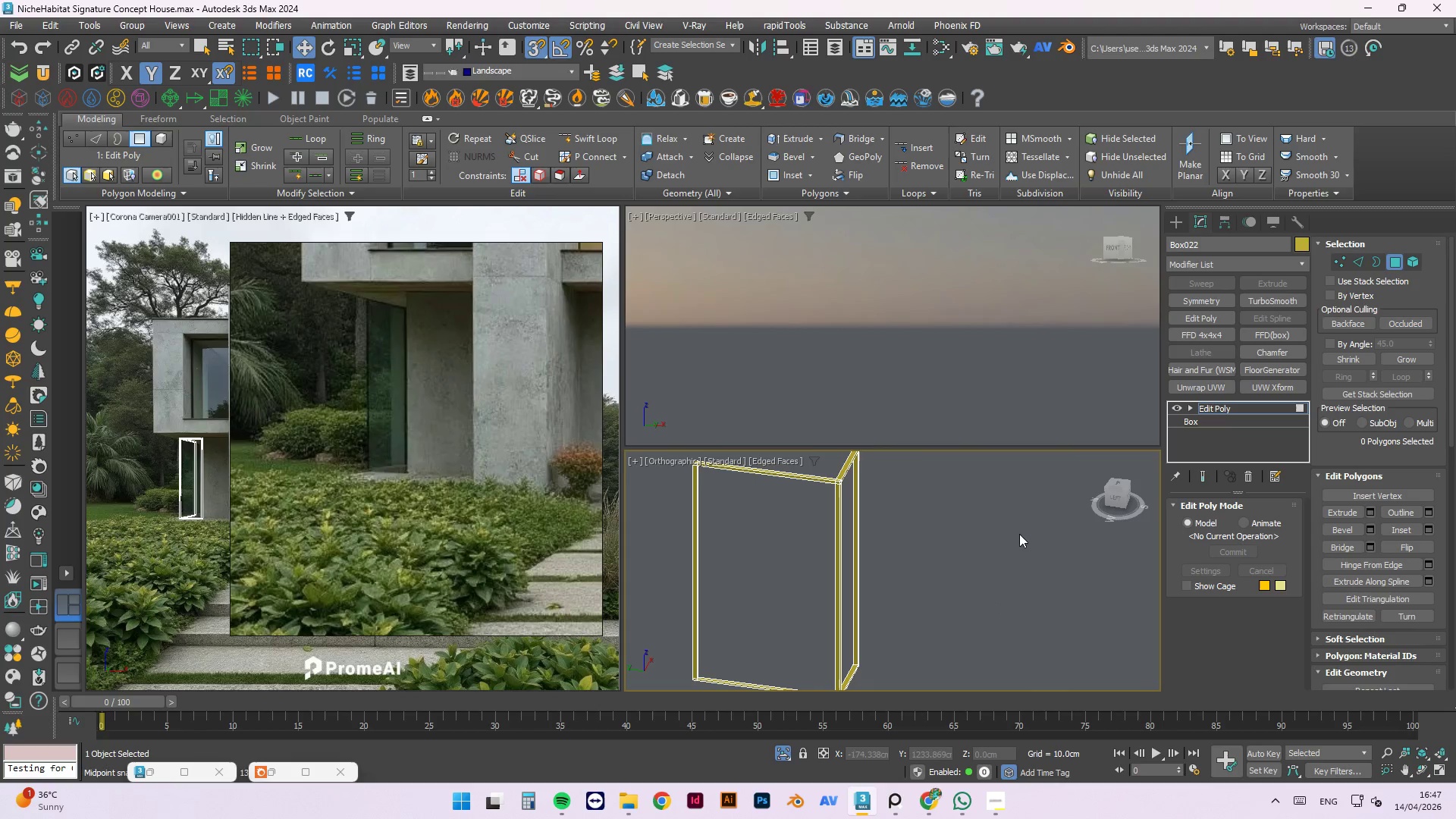 
scroll: coordinate [968, 557], scroll_direction: down, amount: 2.0
 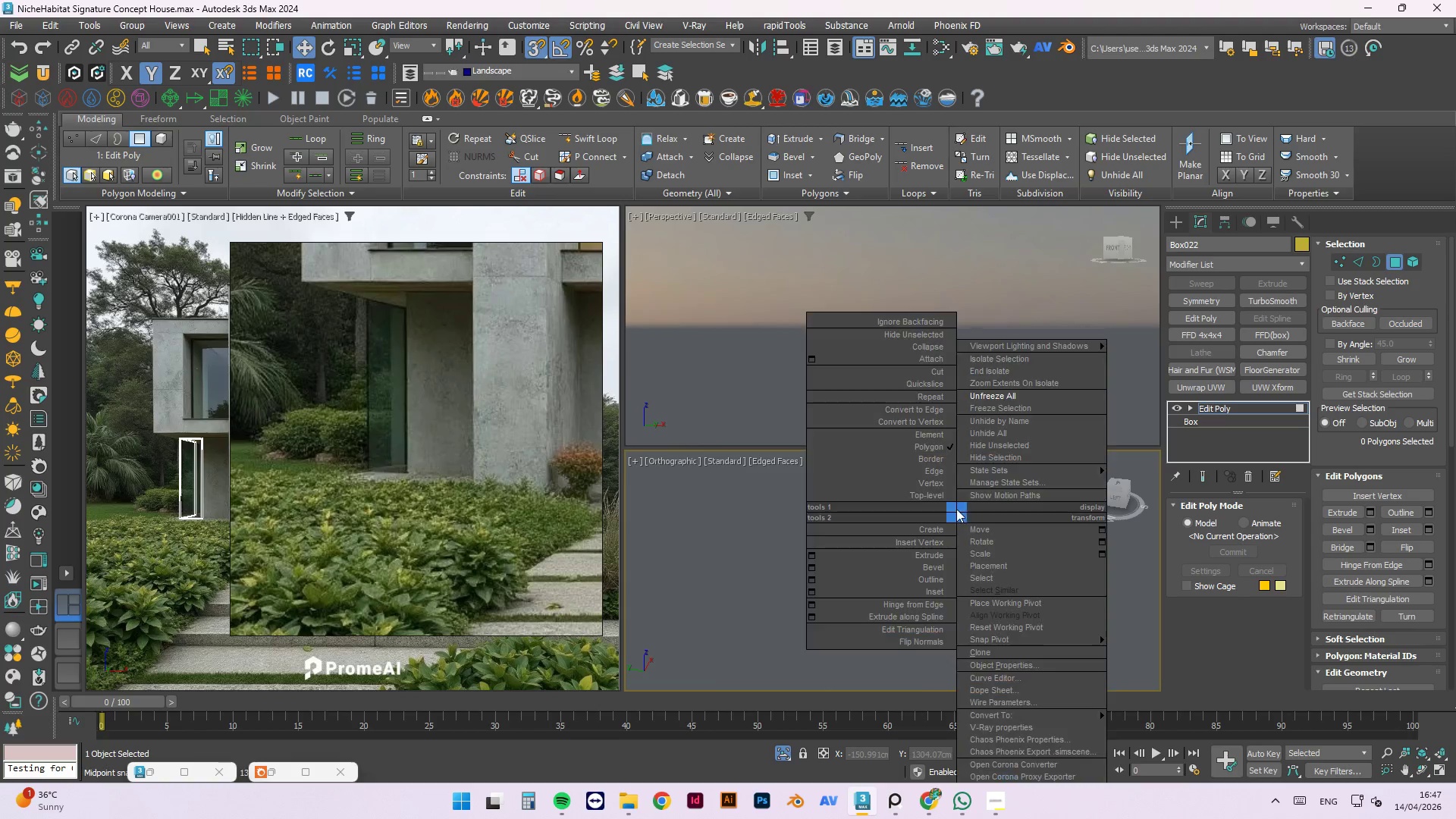 
left_click_drag(start_coordinate=[927, 493], to_coordinate=[927, 510])
 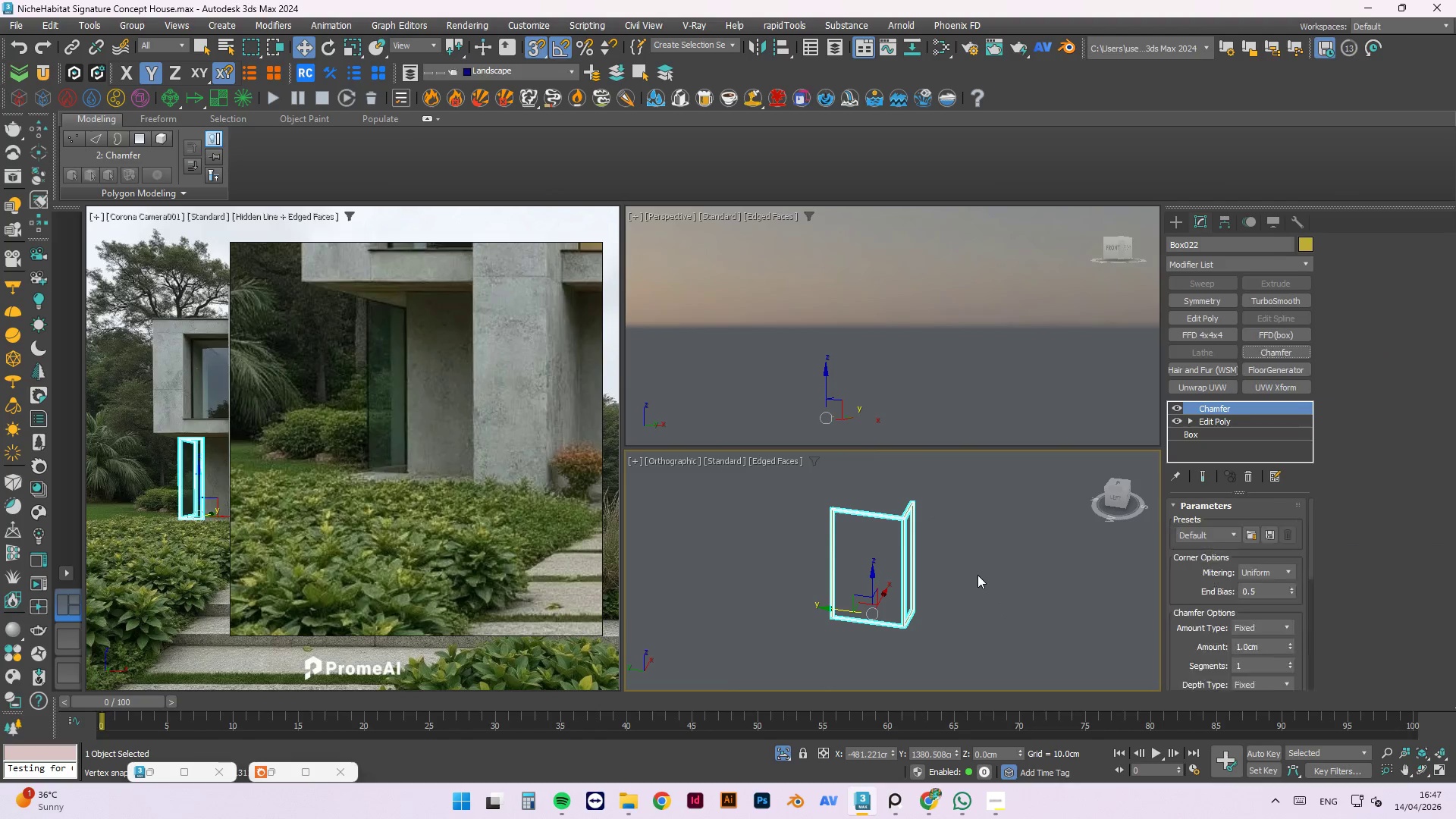 
key(Alt+Y)
 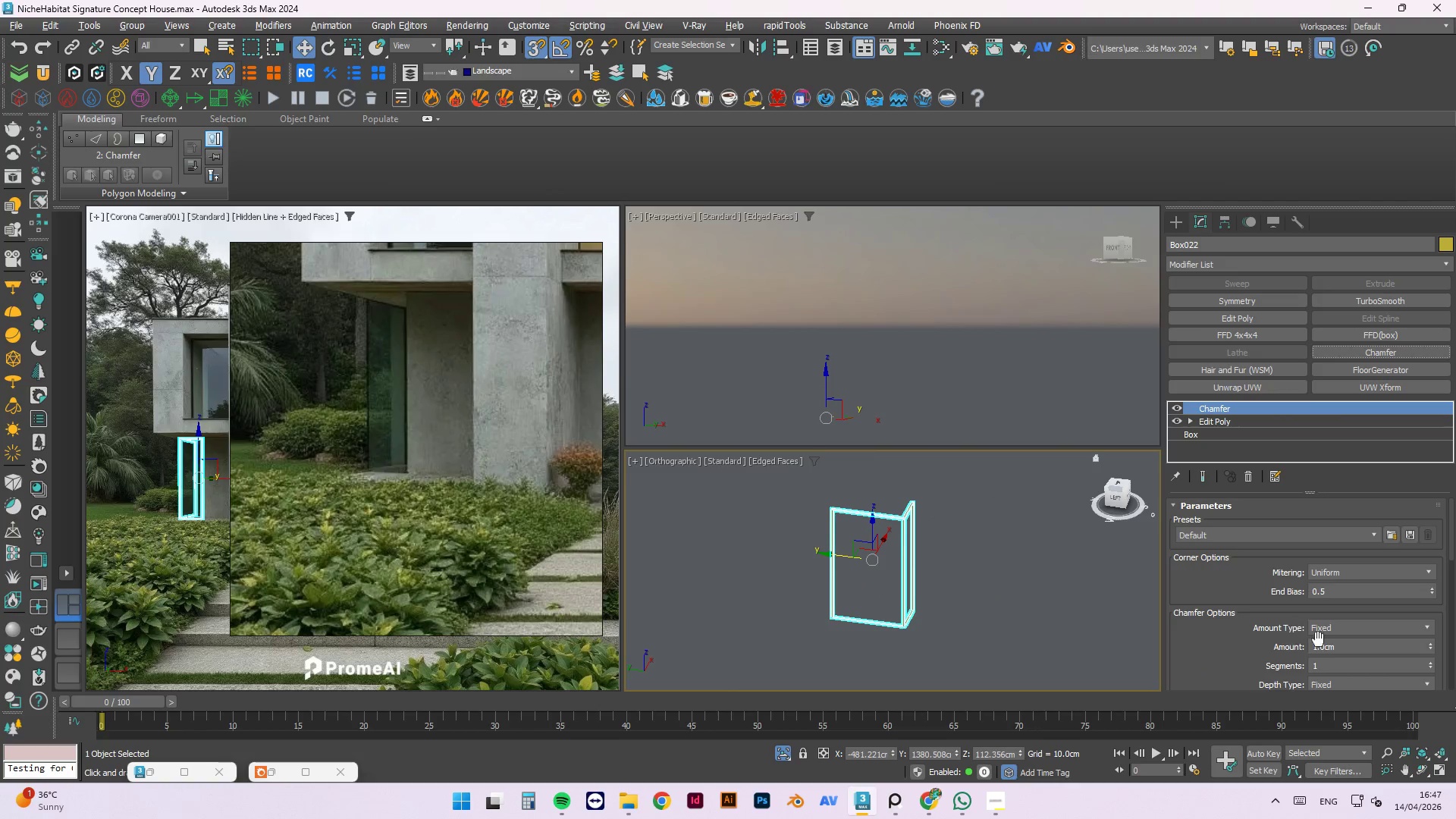 
left_click_drag(start_coordinate=[1338, 645], to_coordinate=[1189, 639])
 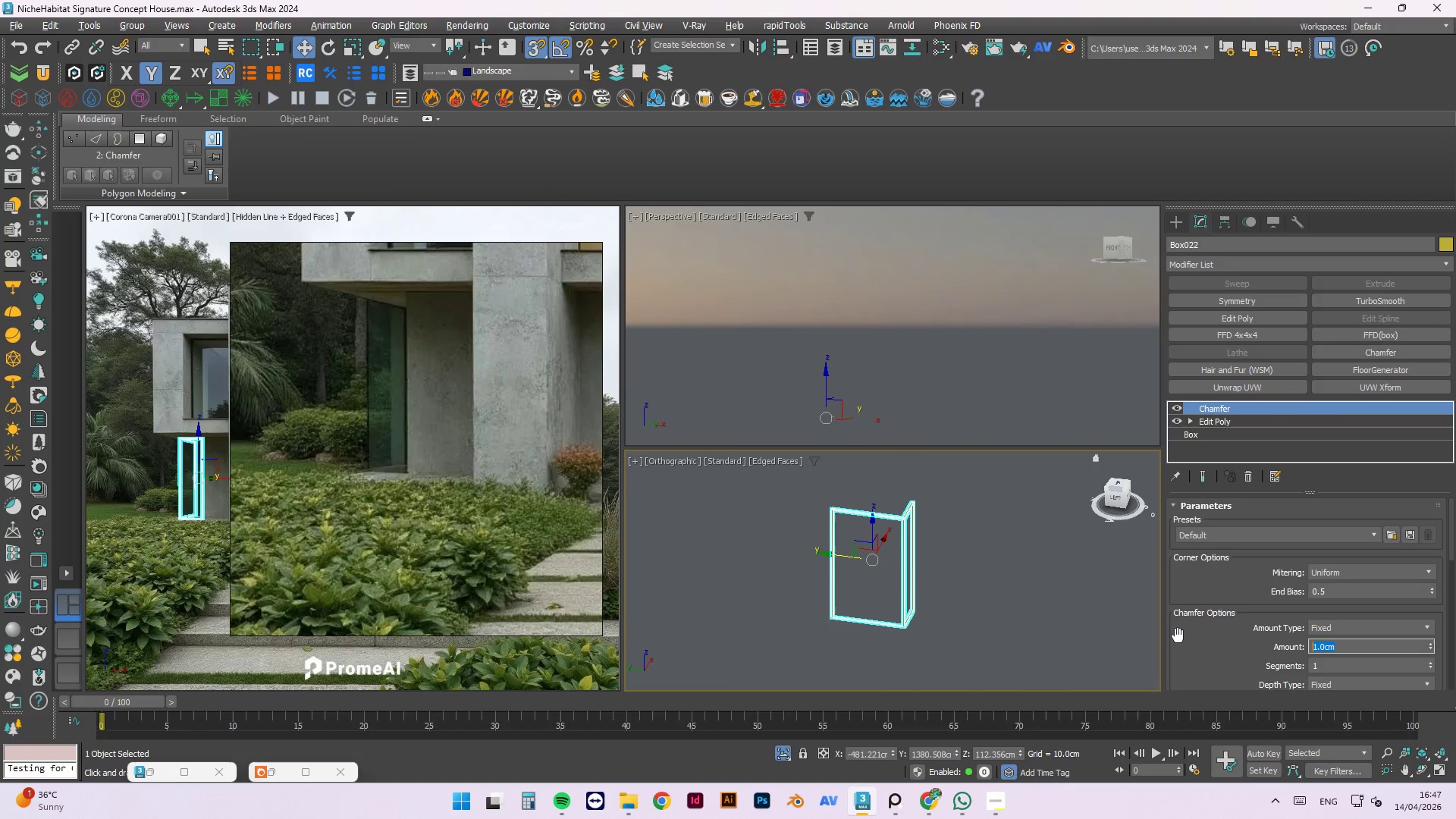 
key(Numpad0)
 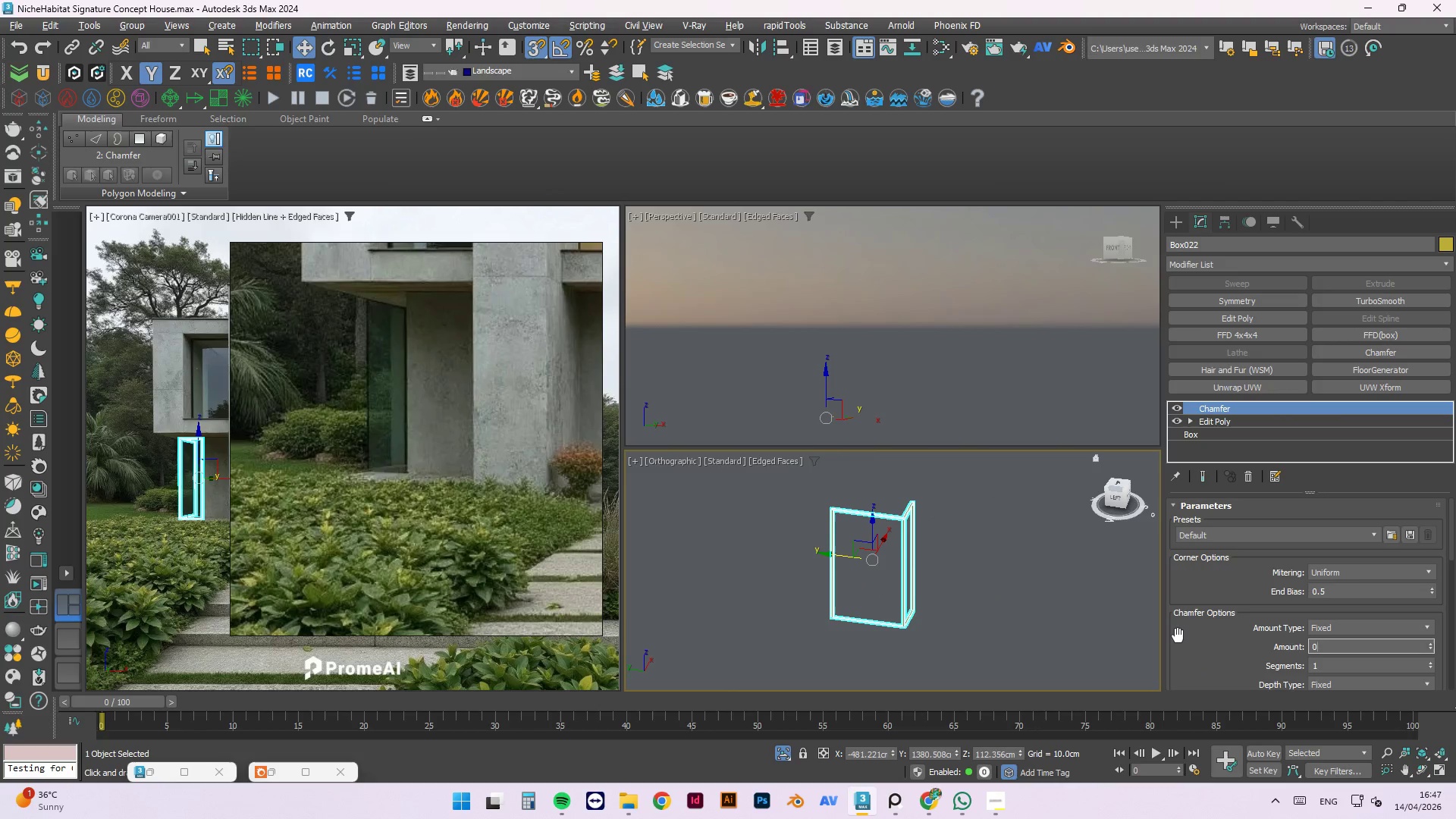 
key(NumpadDecimal)
 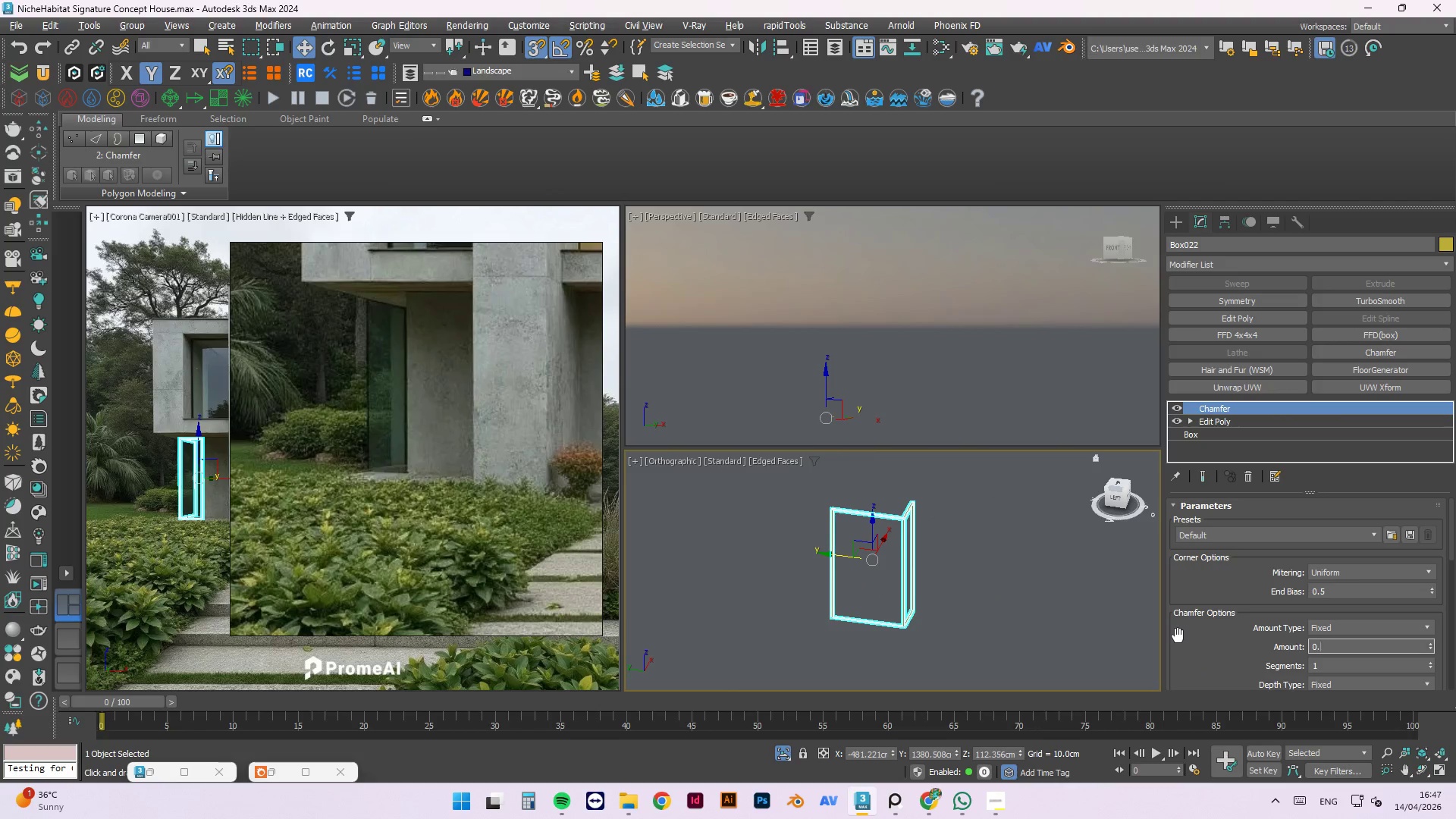 
key(Numpad1)
 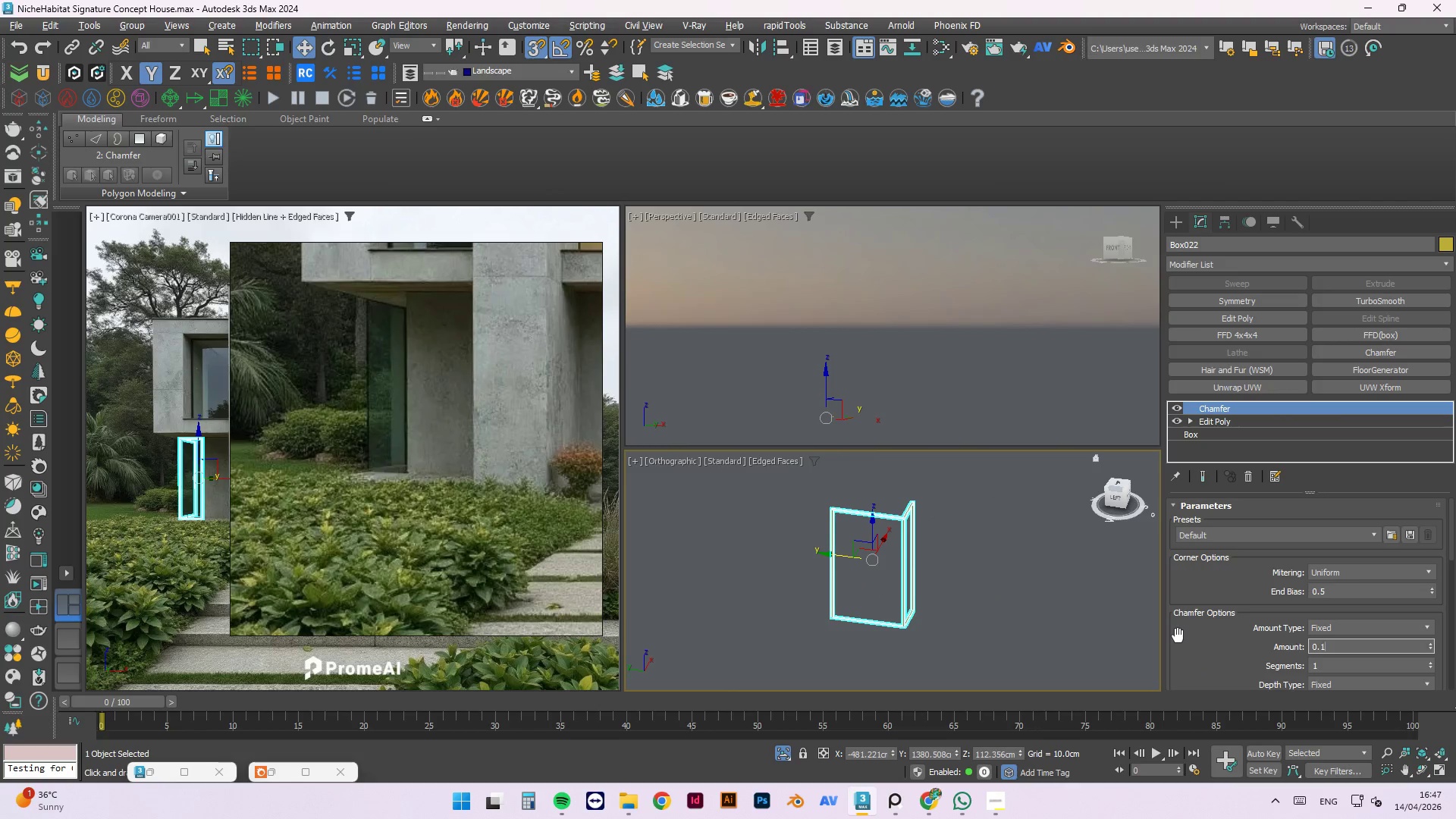 
key(Numpad5)
 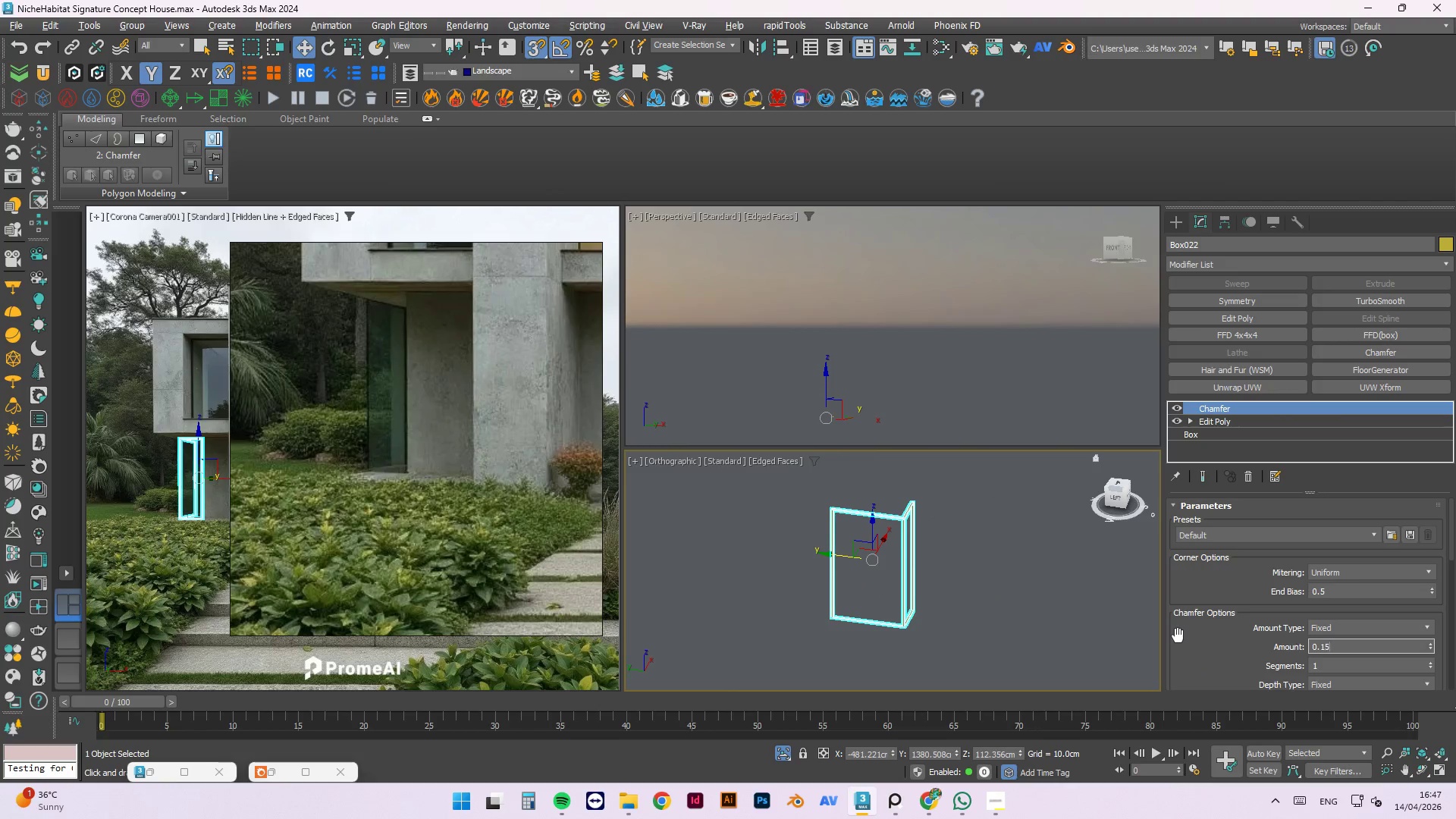 
key(NumpadEnter)
 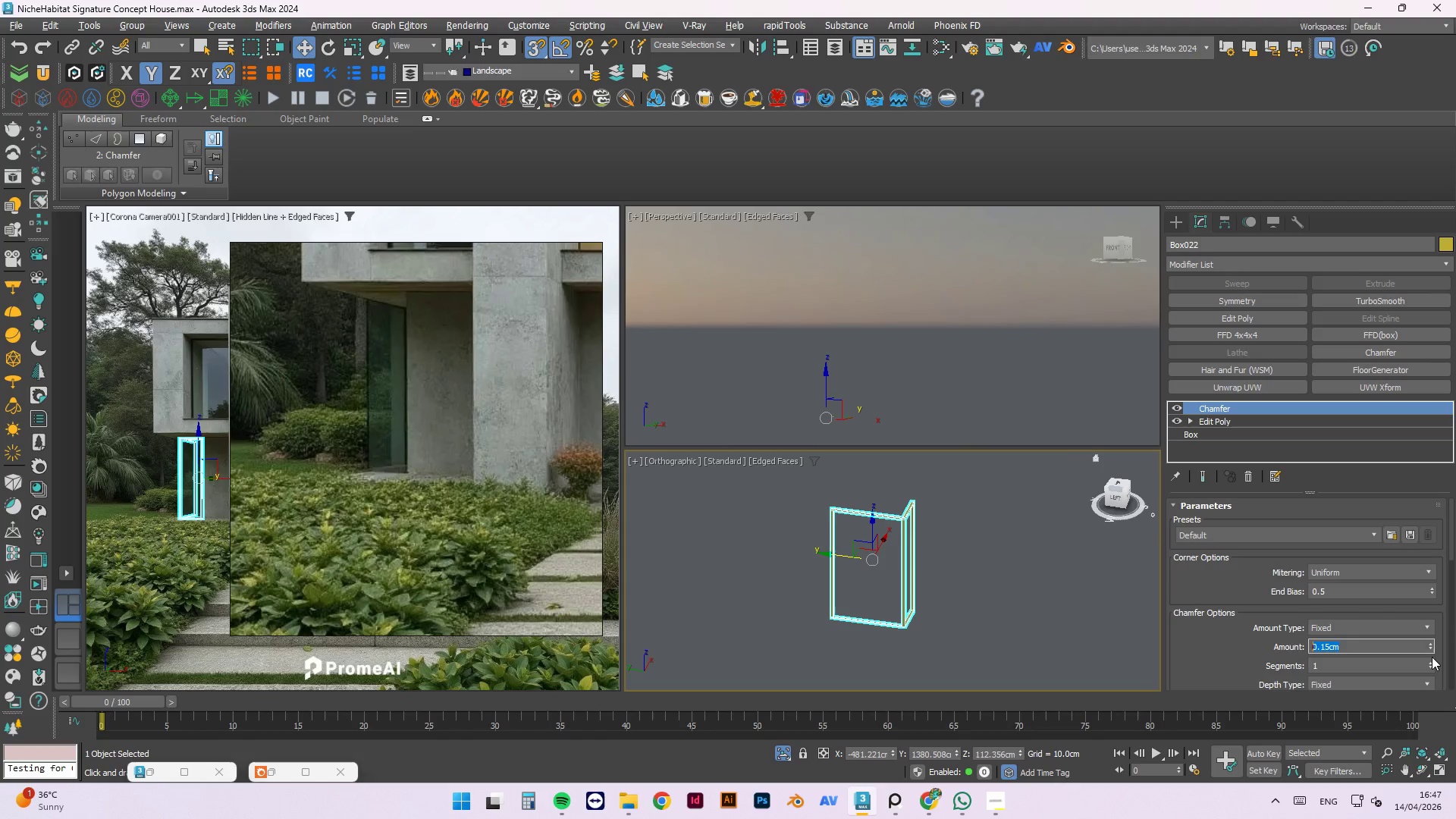 
double_click([1432, 662])
 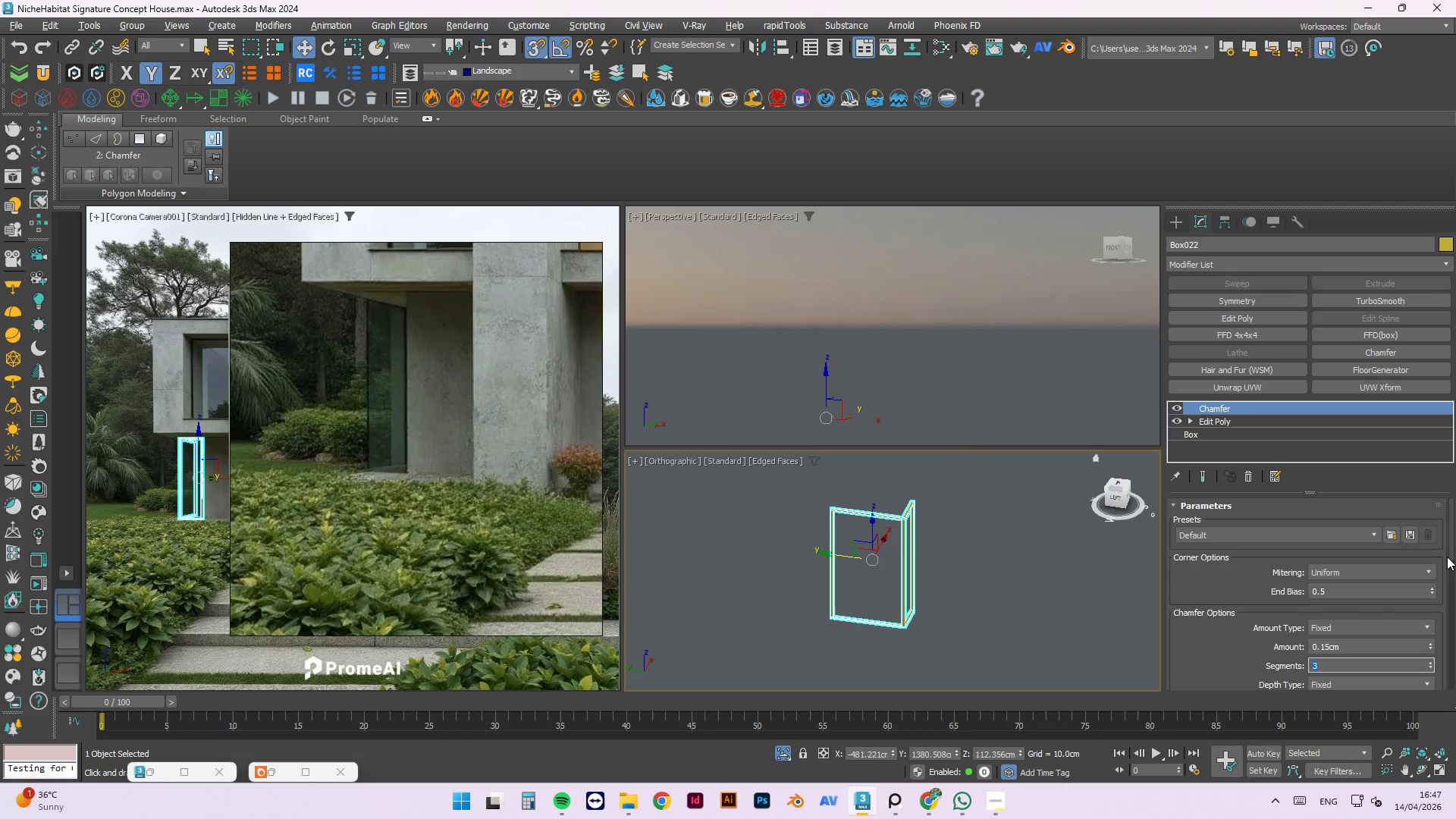 
left_click_drag(start_coordinate=[1449, 551], to_coordinate=[1455, 683])
 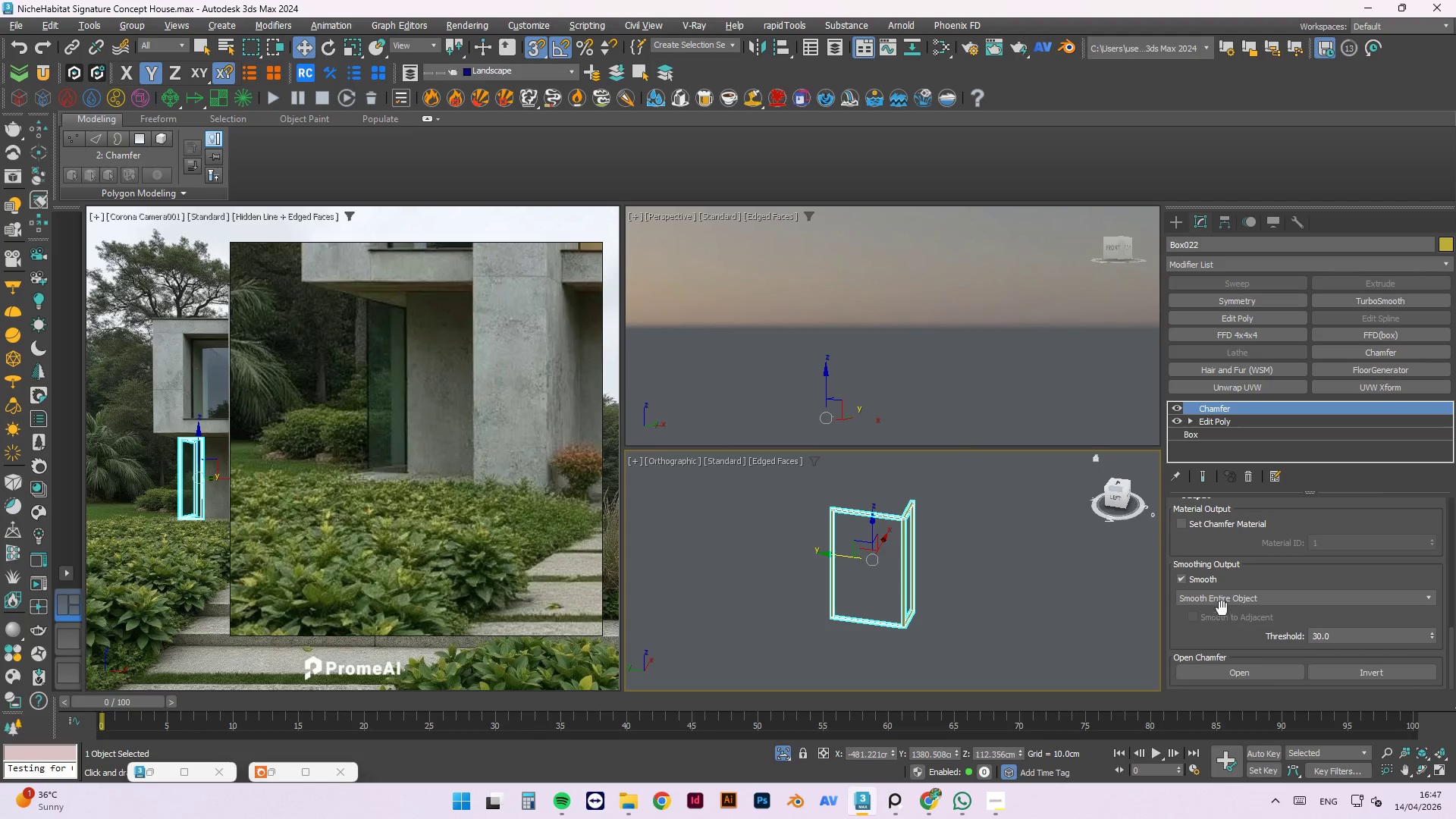 
left_click([1227, 598])
 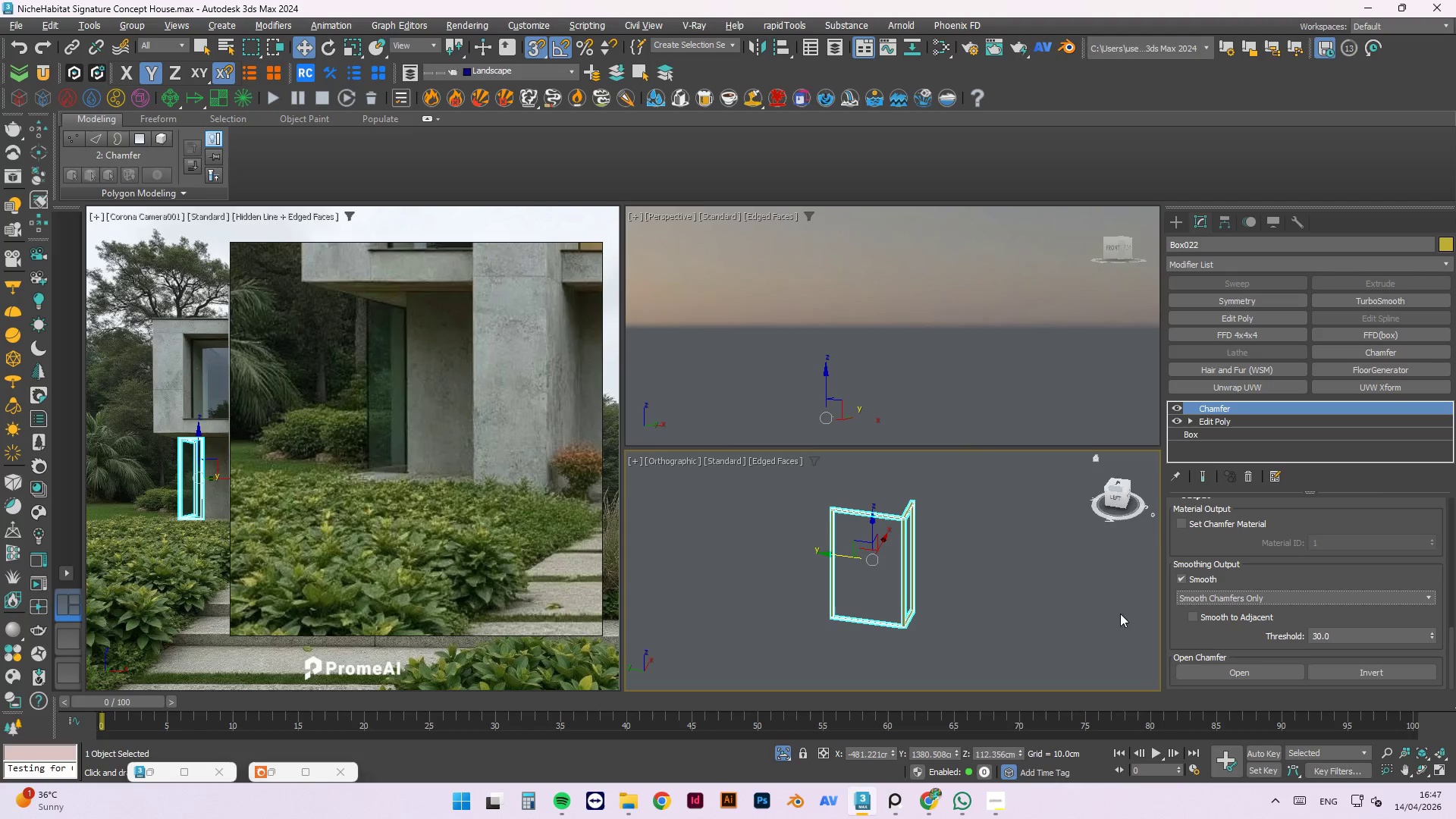 
double_click([1005, 588])
 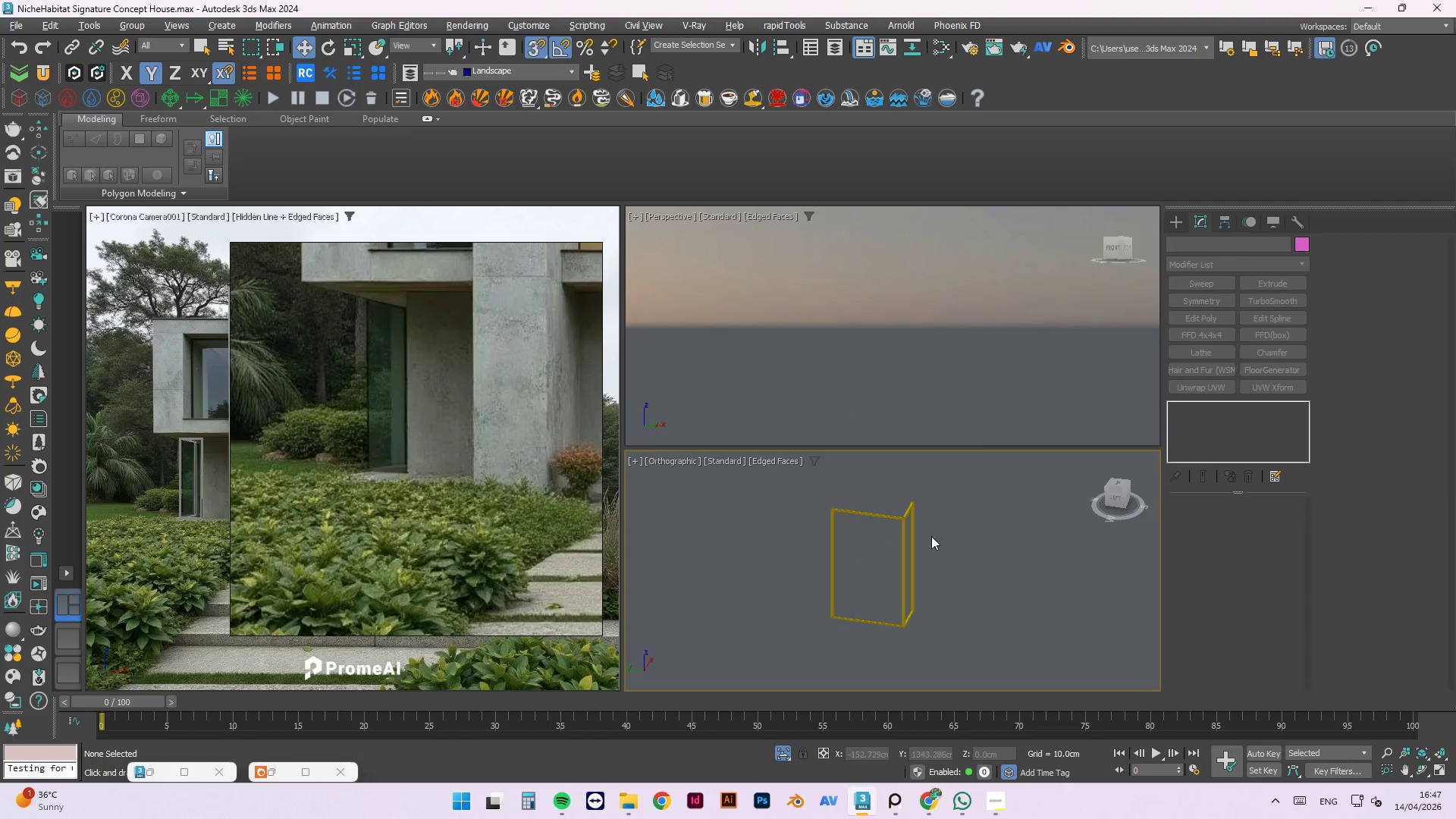 
scroll: coordinate [924, 539], scroll_direction: up, amount: 1.0
 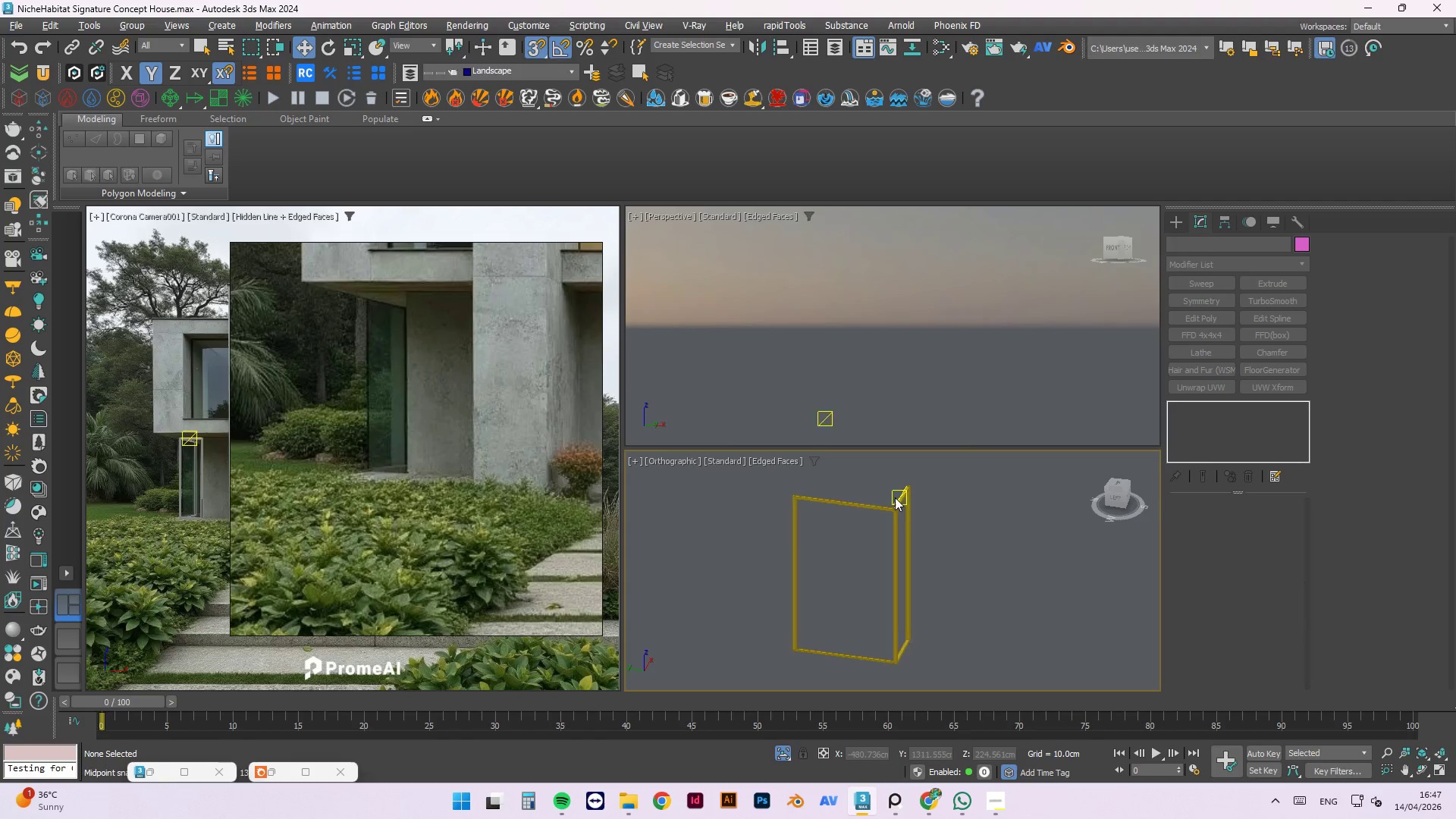 
double_click([892, 507])
 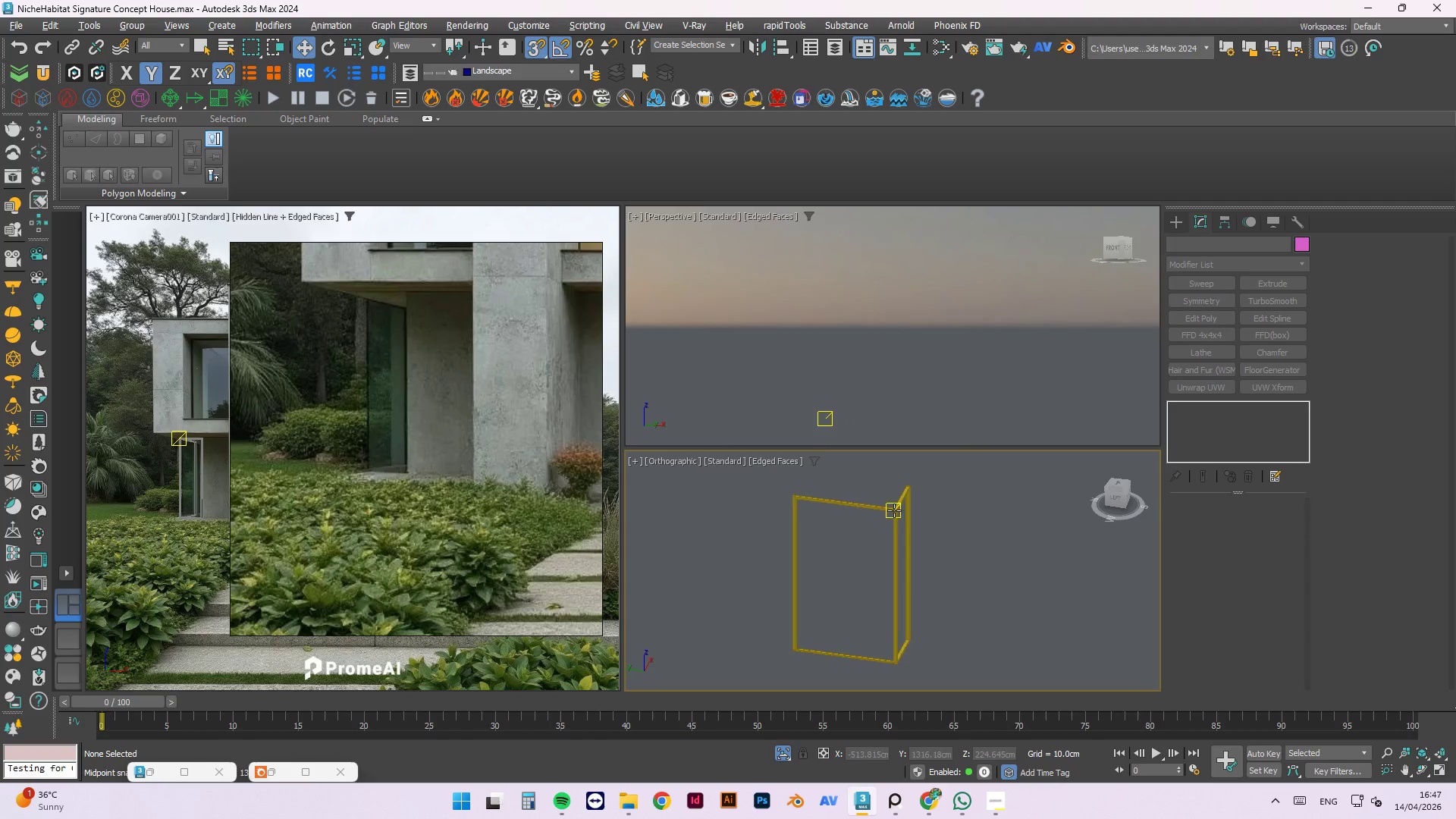 
left_click([894, 510])
 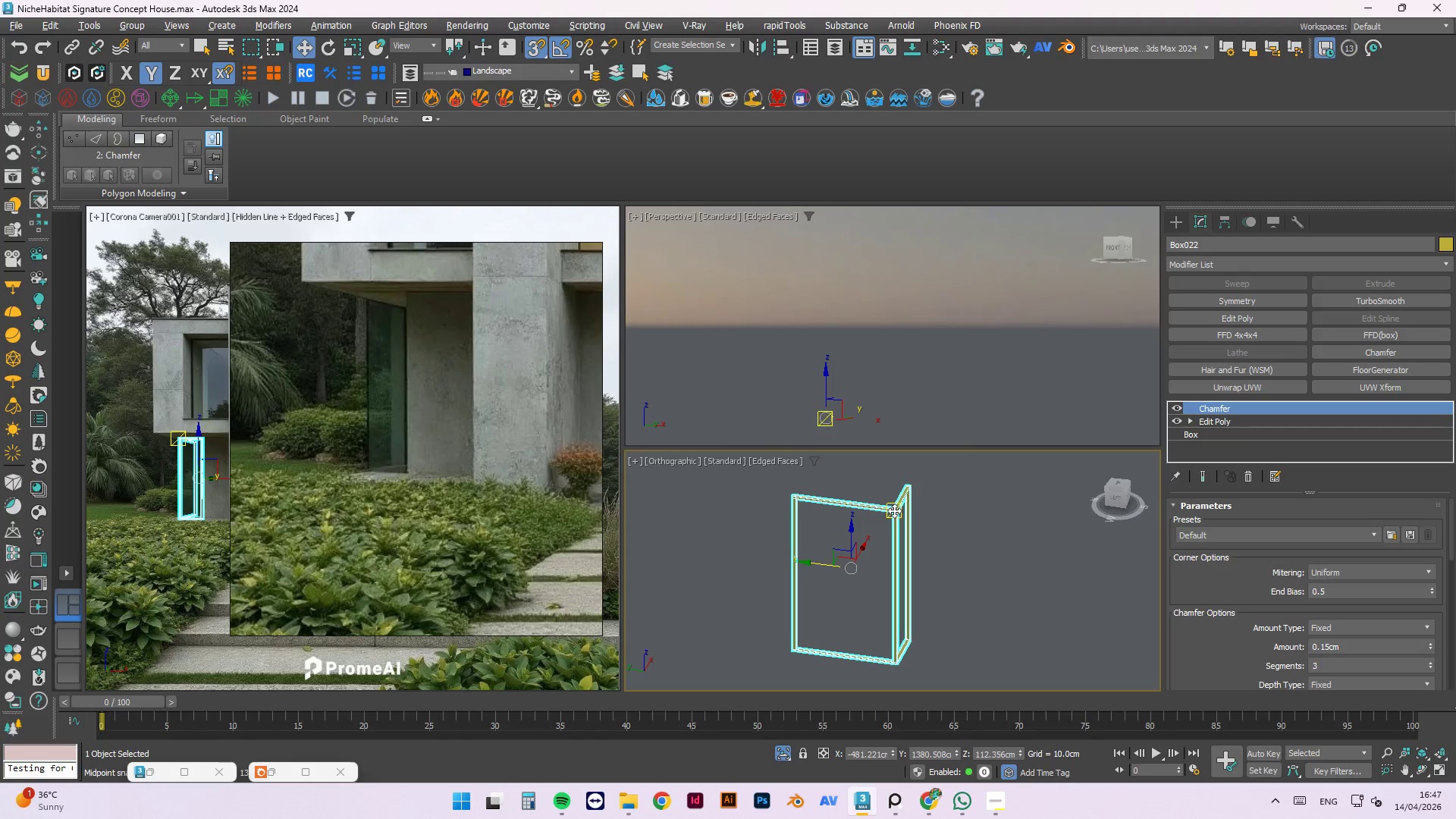 
key(M)
 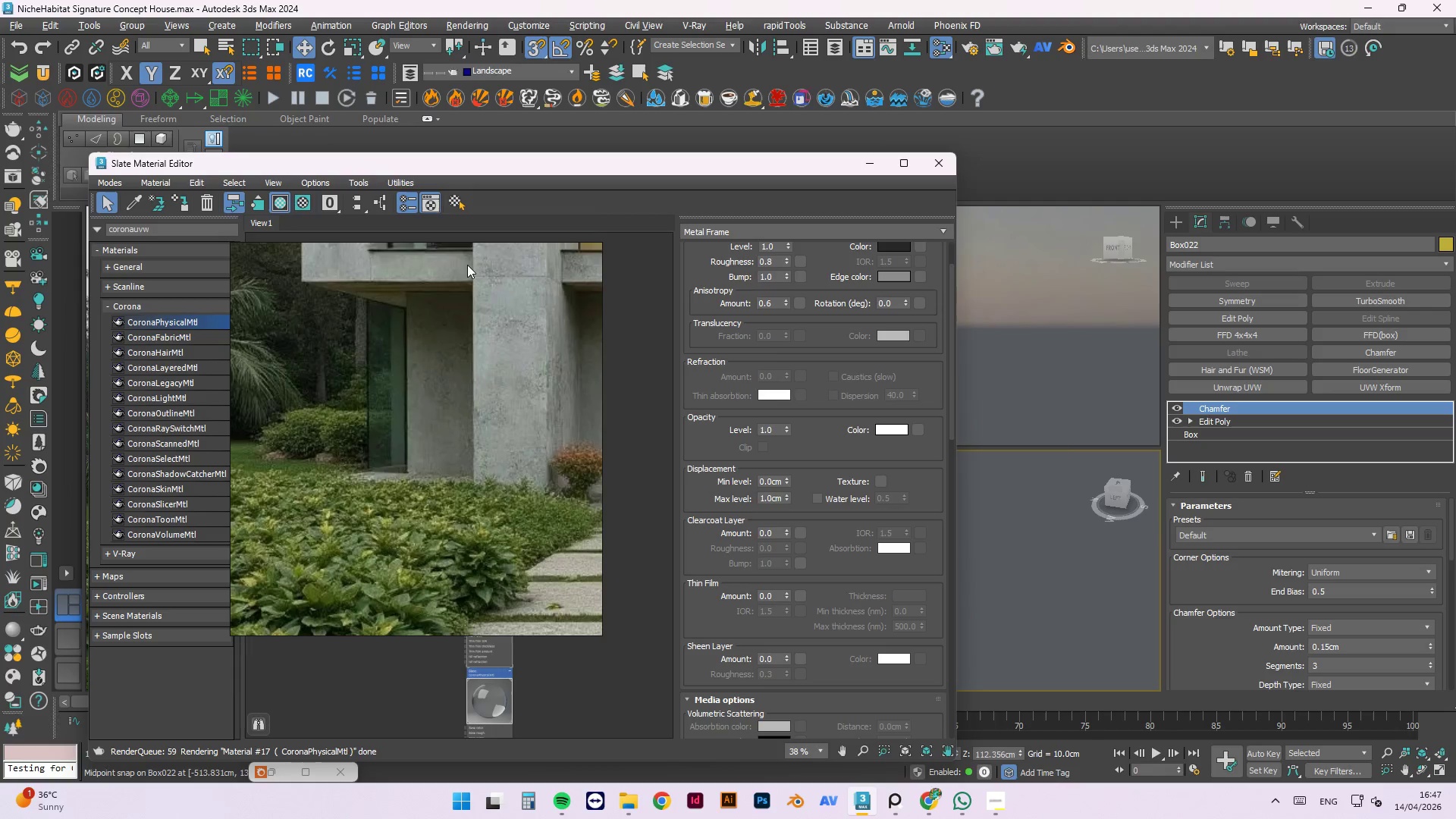 
left_click_drag(start_coordinate=[444, 252], to_coordinate=[240, 453])
 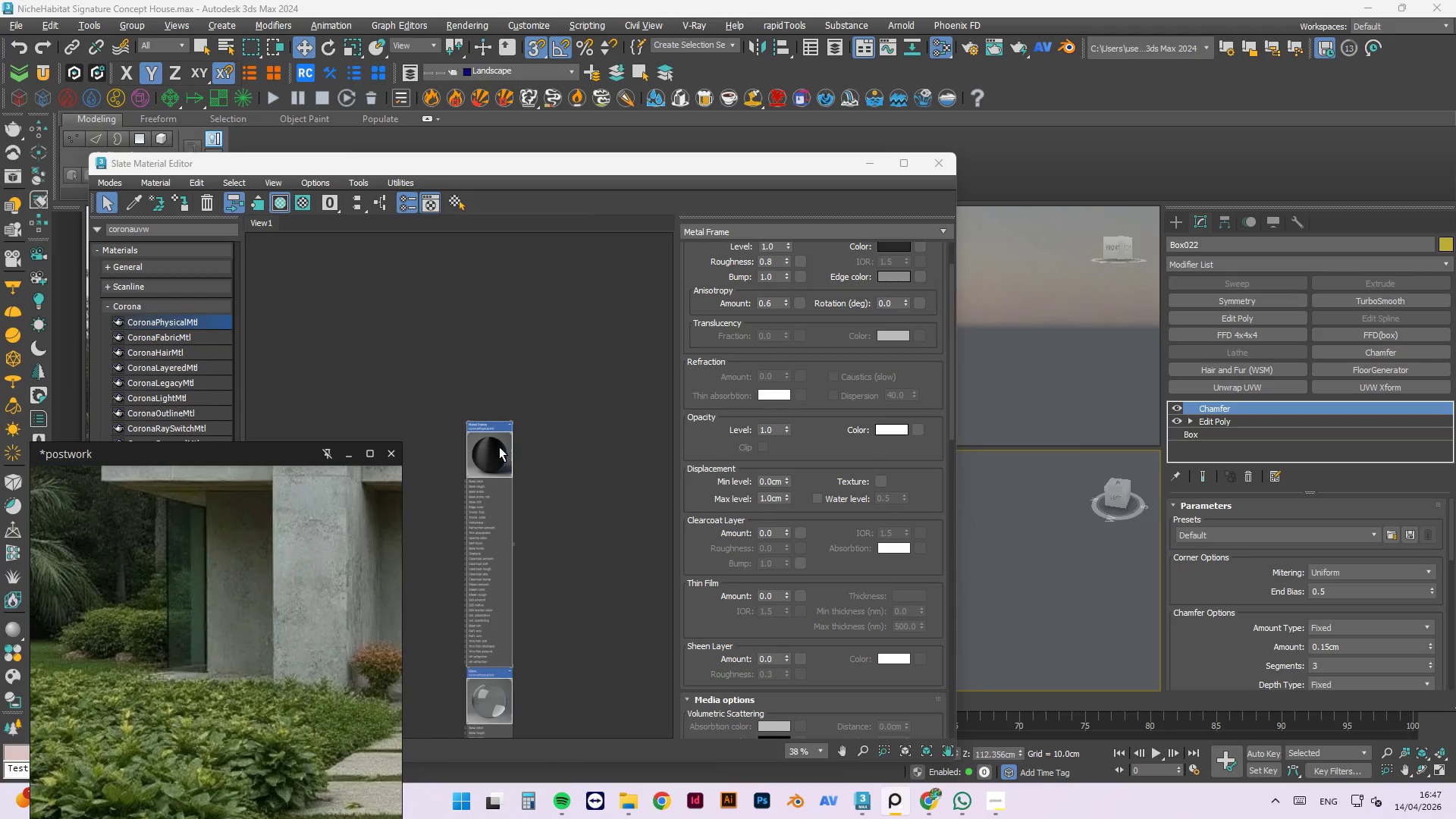 
left_click([482, 450])
 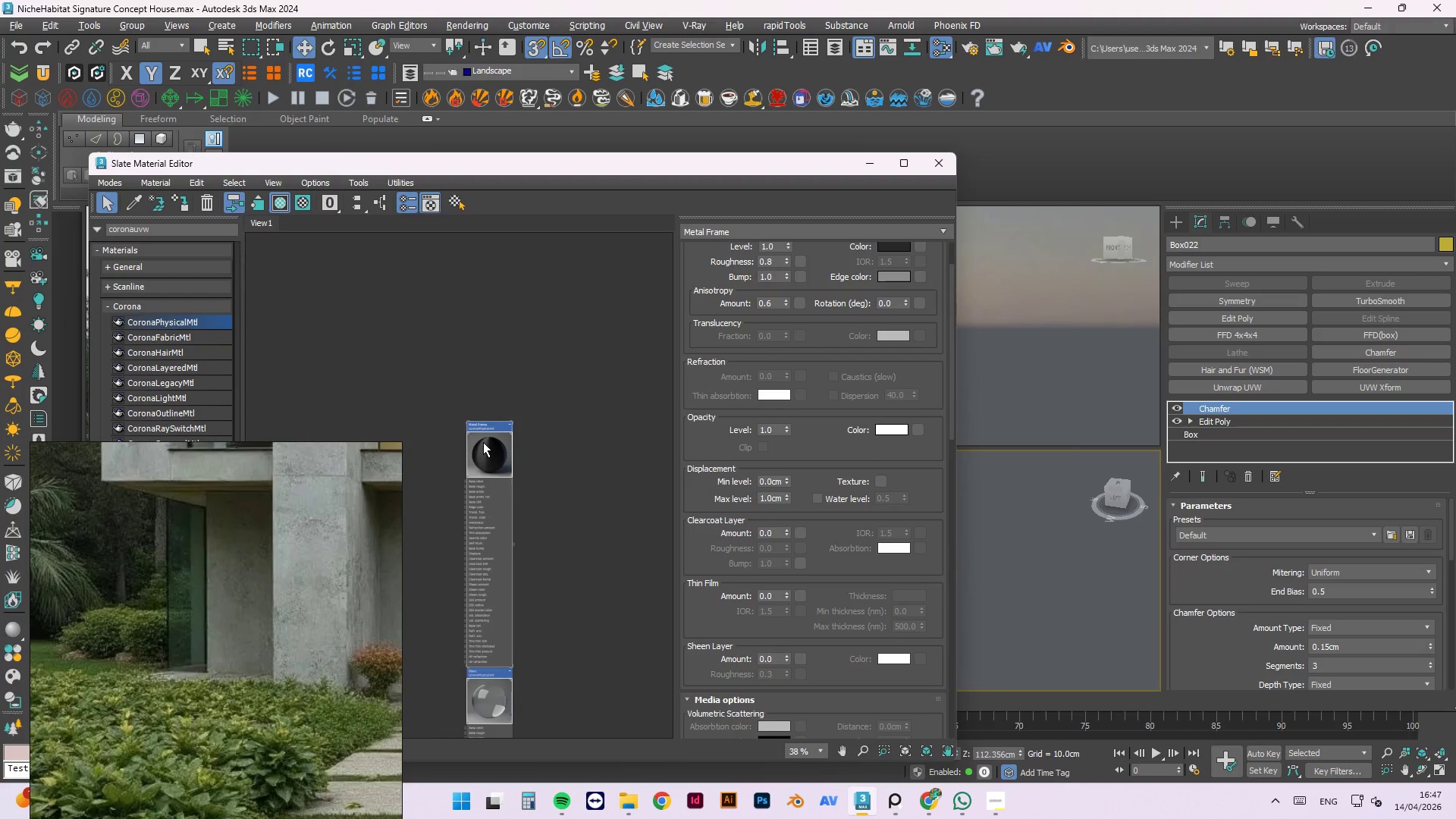 
right_click([483, 442])
 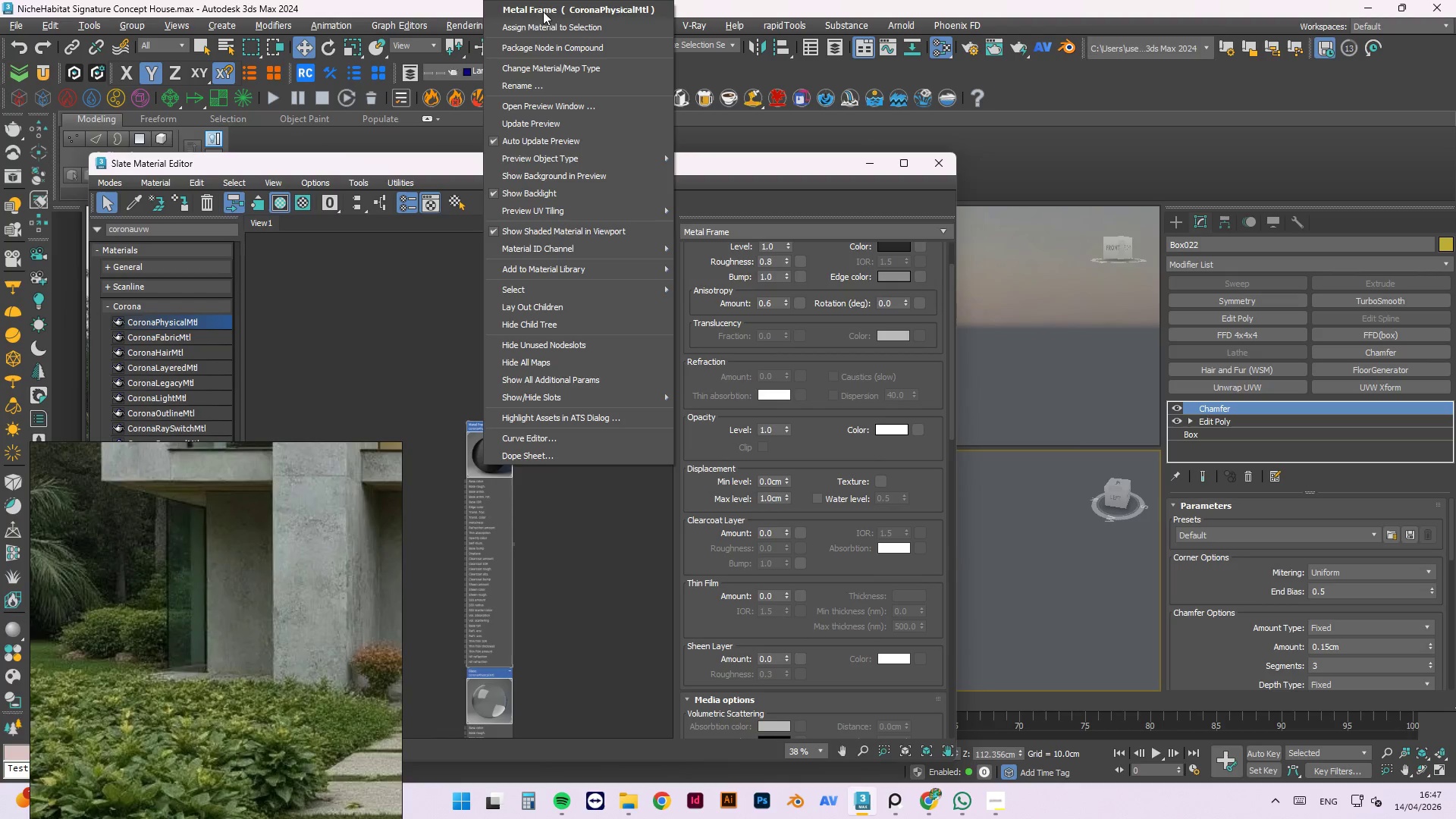 
left_click([535, 26])
 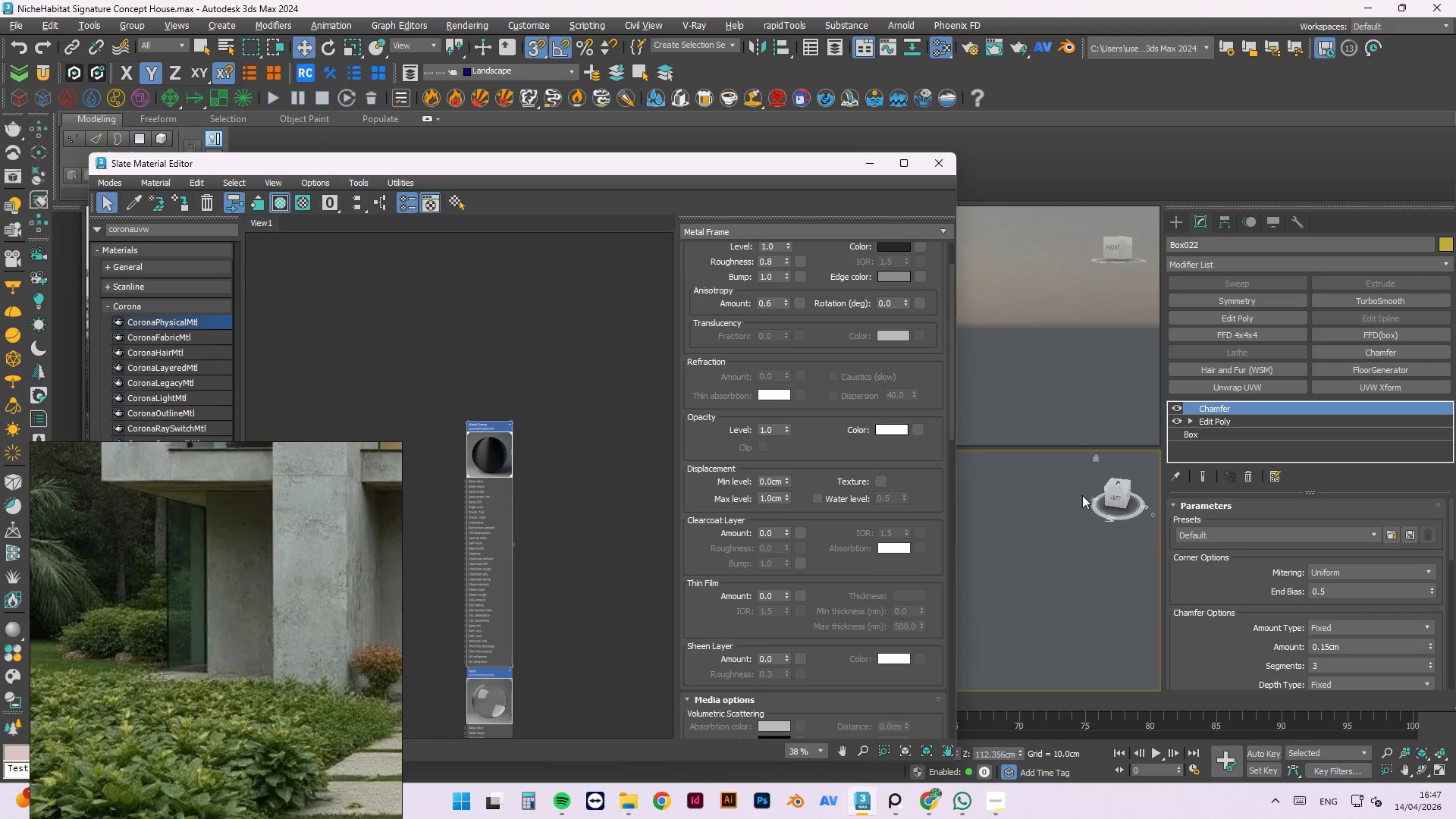 
left_click([1058, 489])
 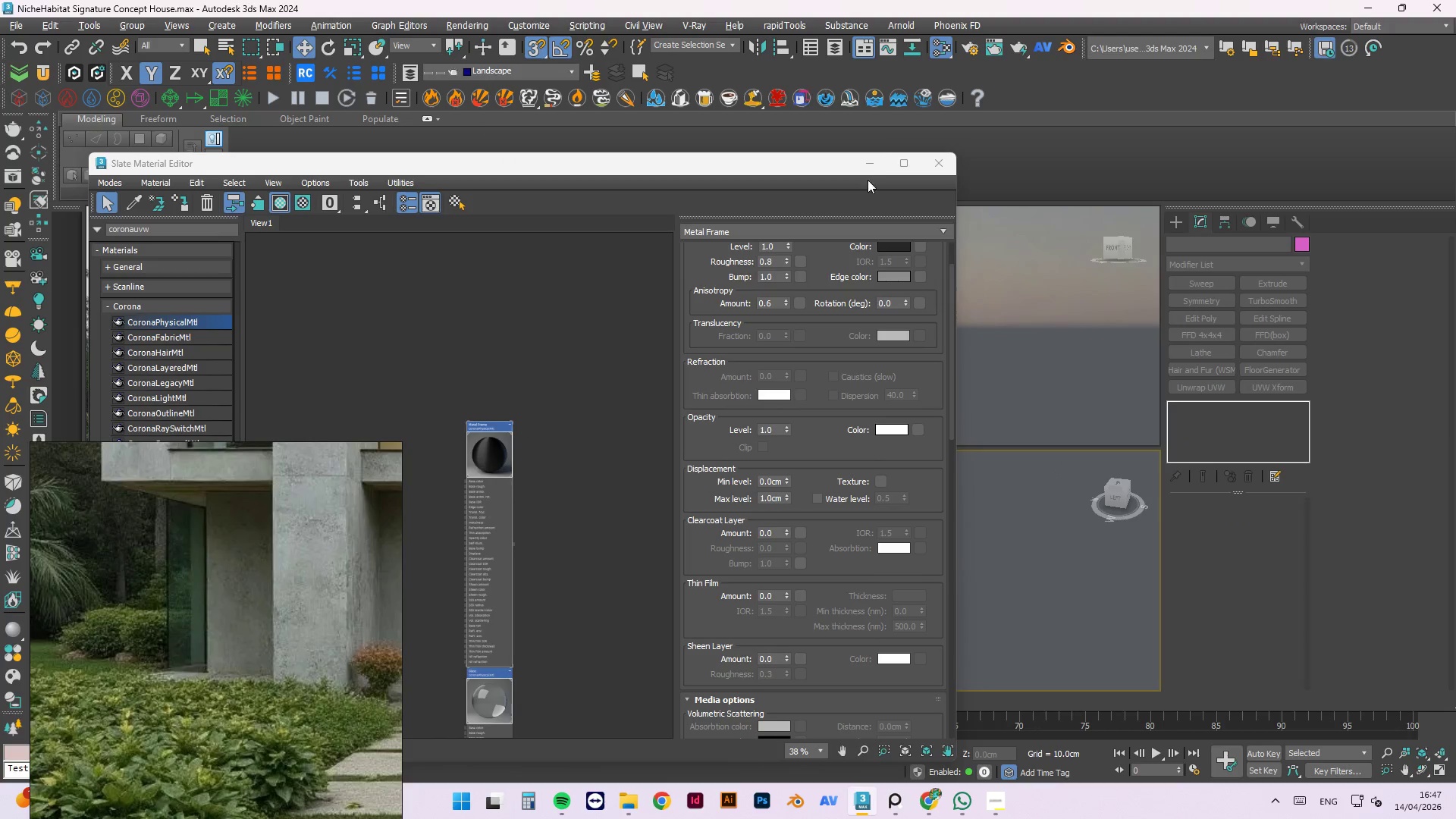 
left_click([866, 162])
 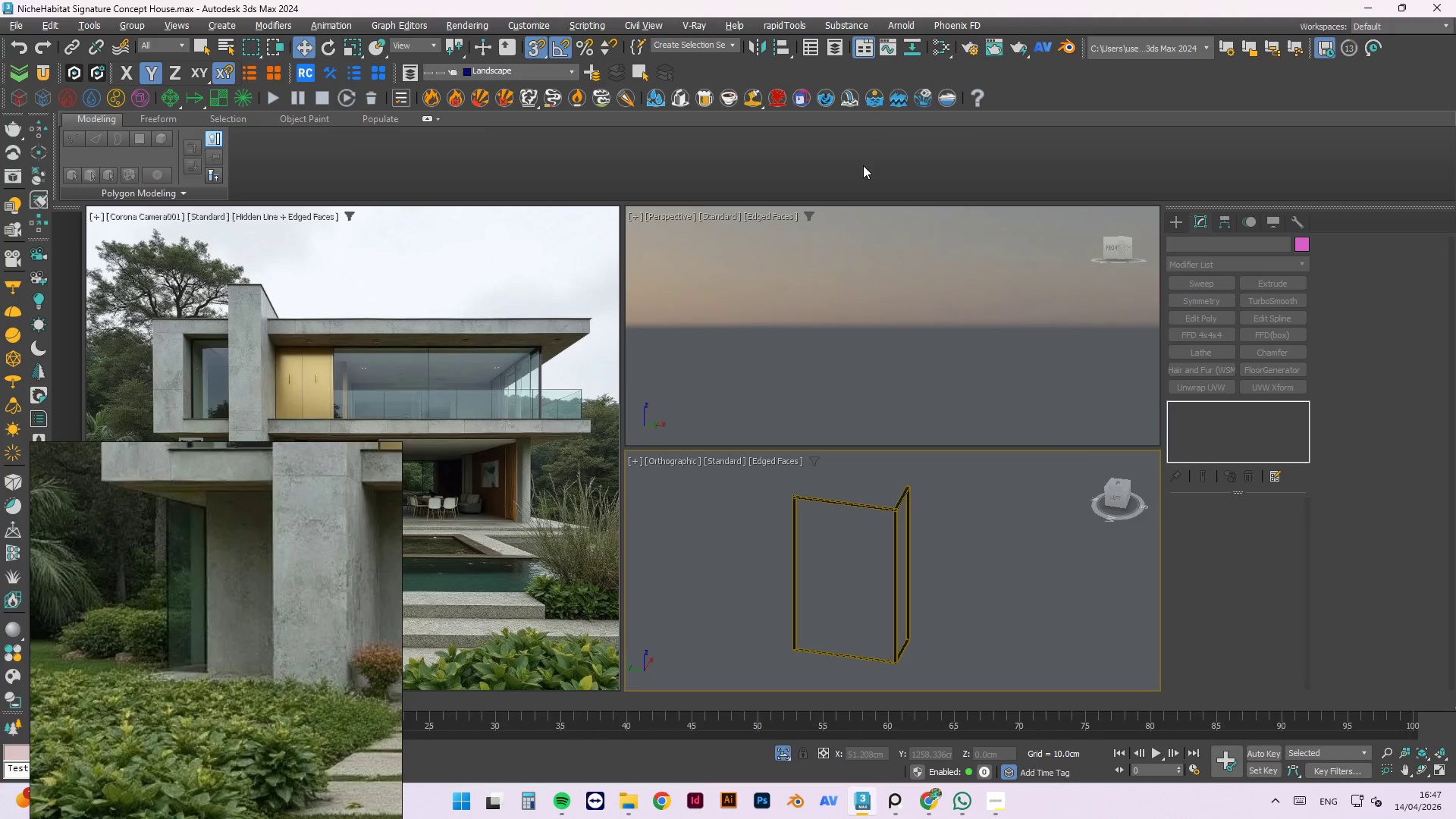 
hold_key(key=ControlLeft, duration=0.31)
 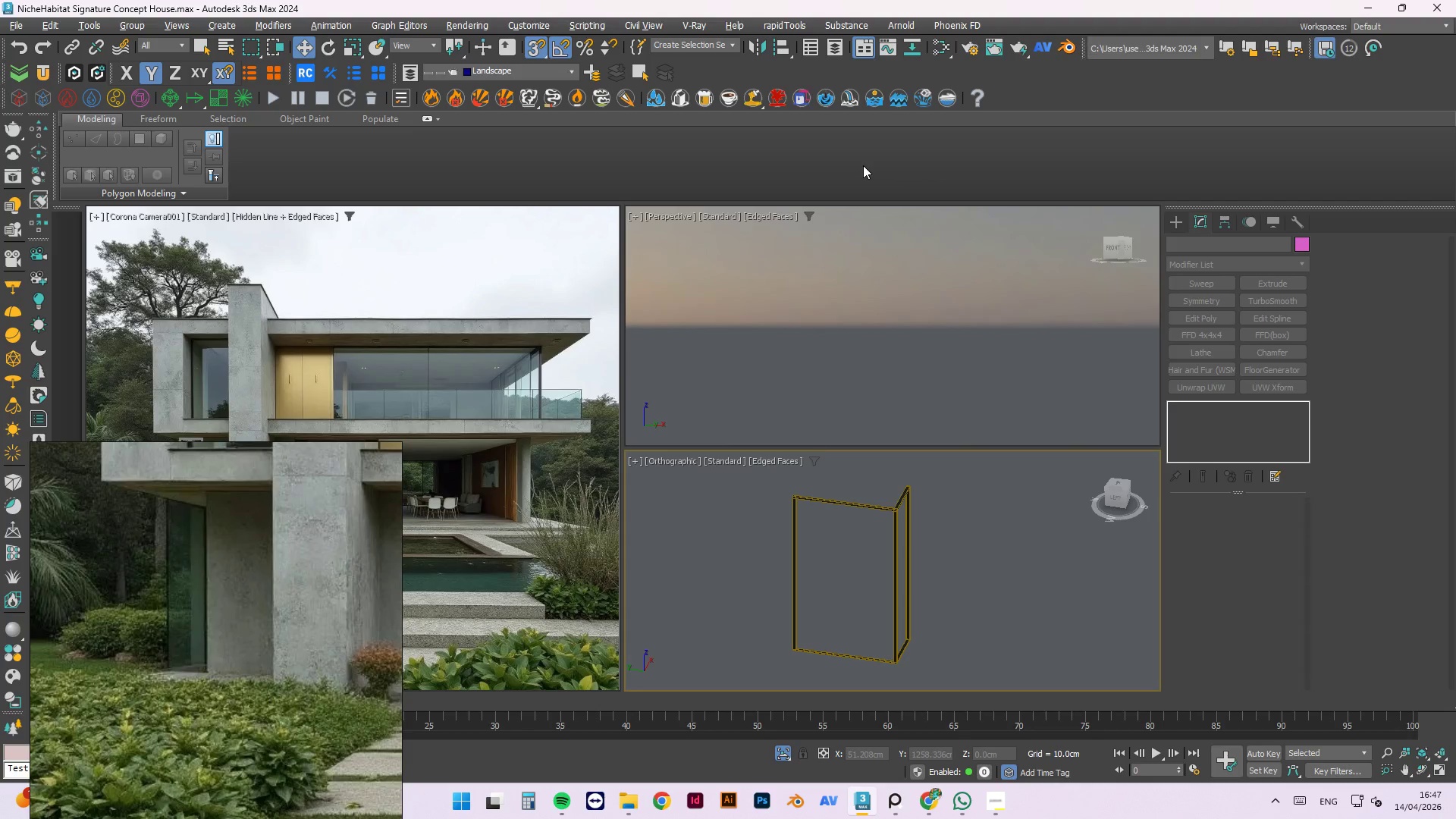 
wait(5.61)
 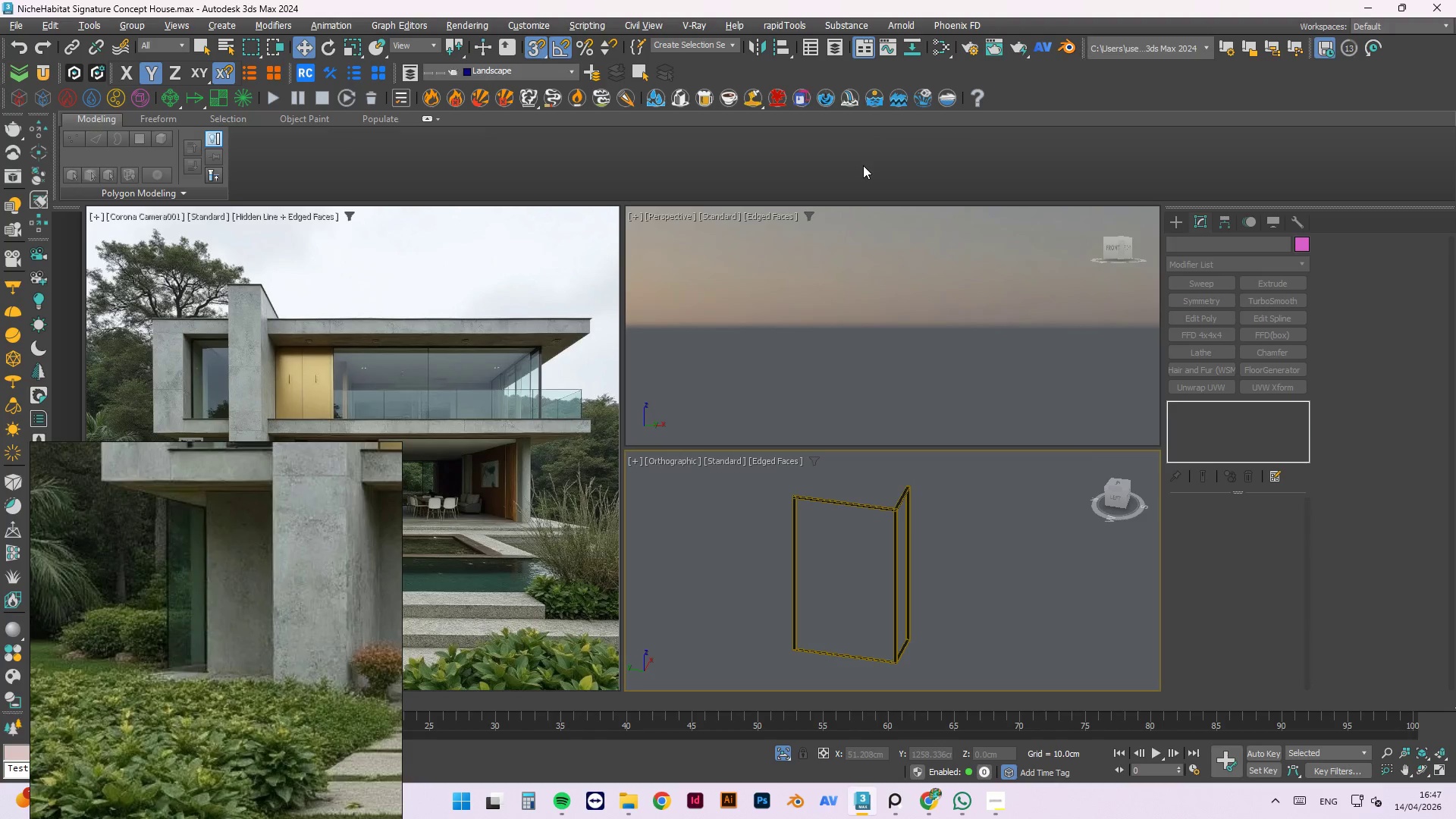 
left_click([777, 750])
 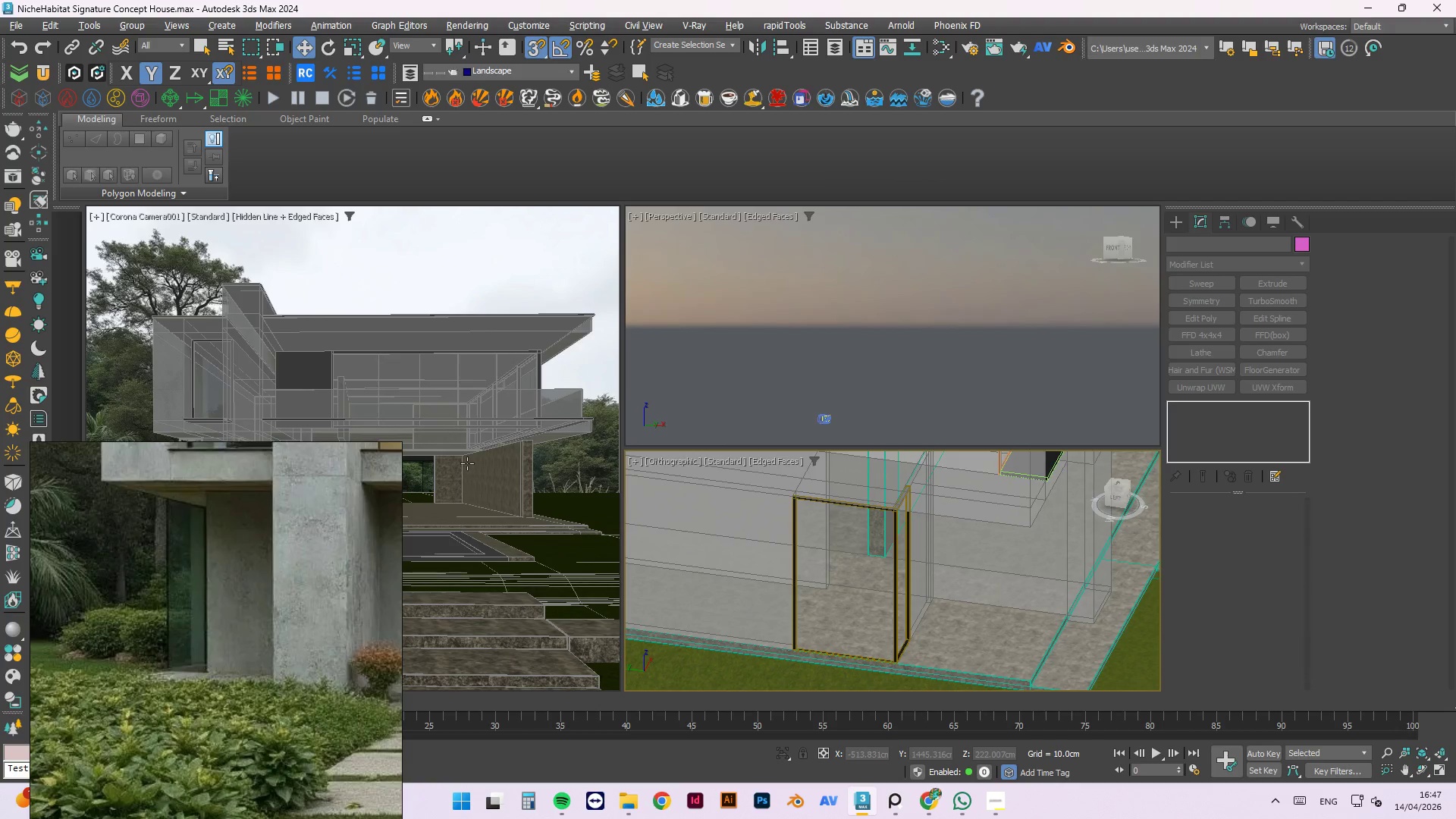 
left_click([350, 451])
 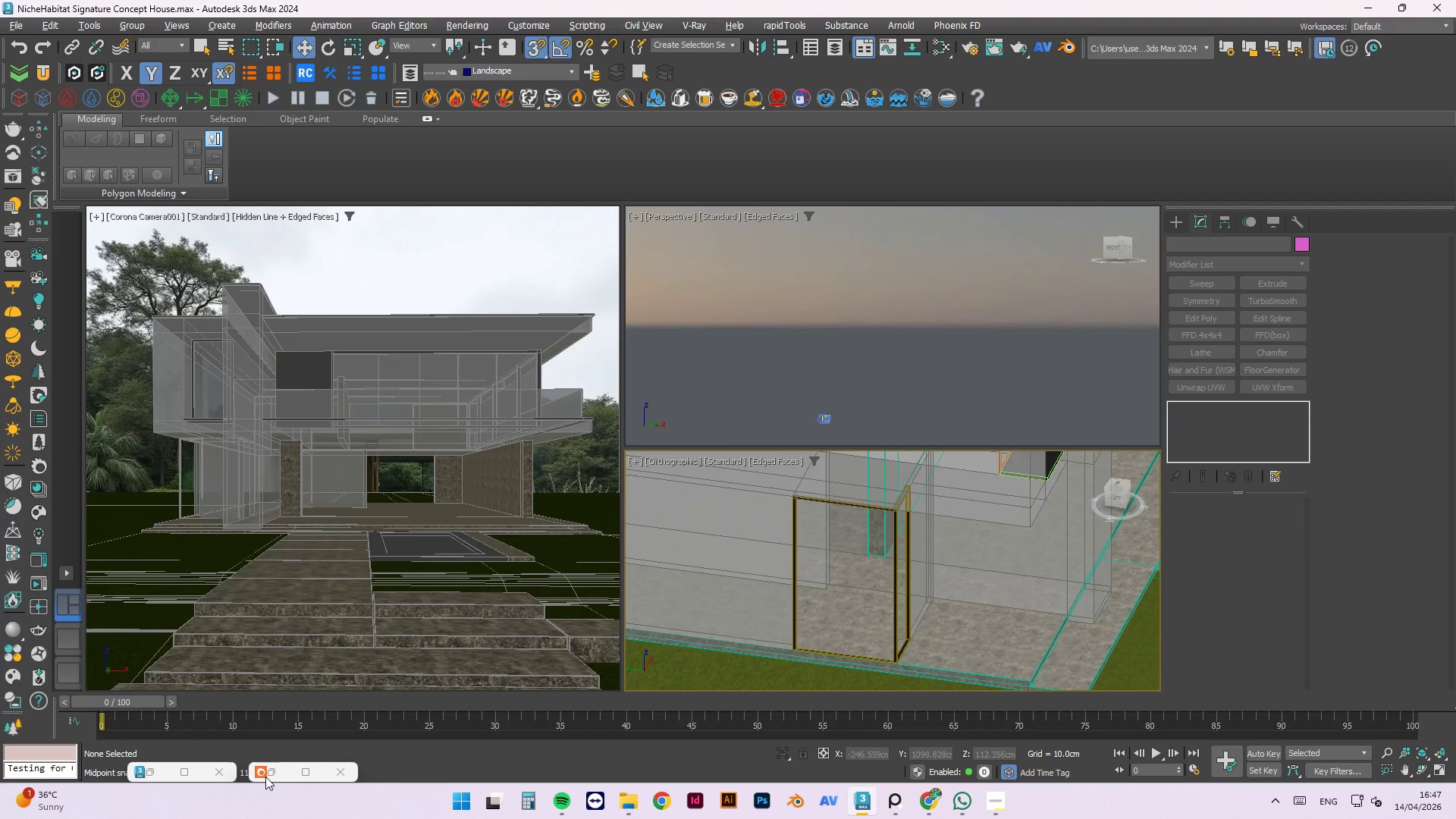 
left_click([278, 772])
 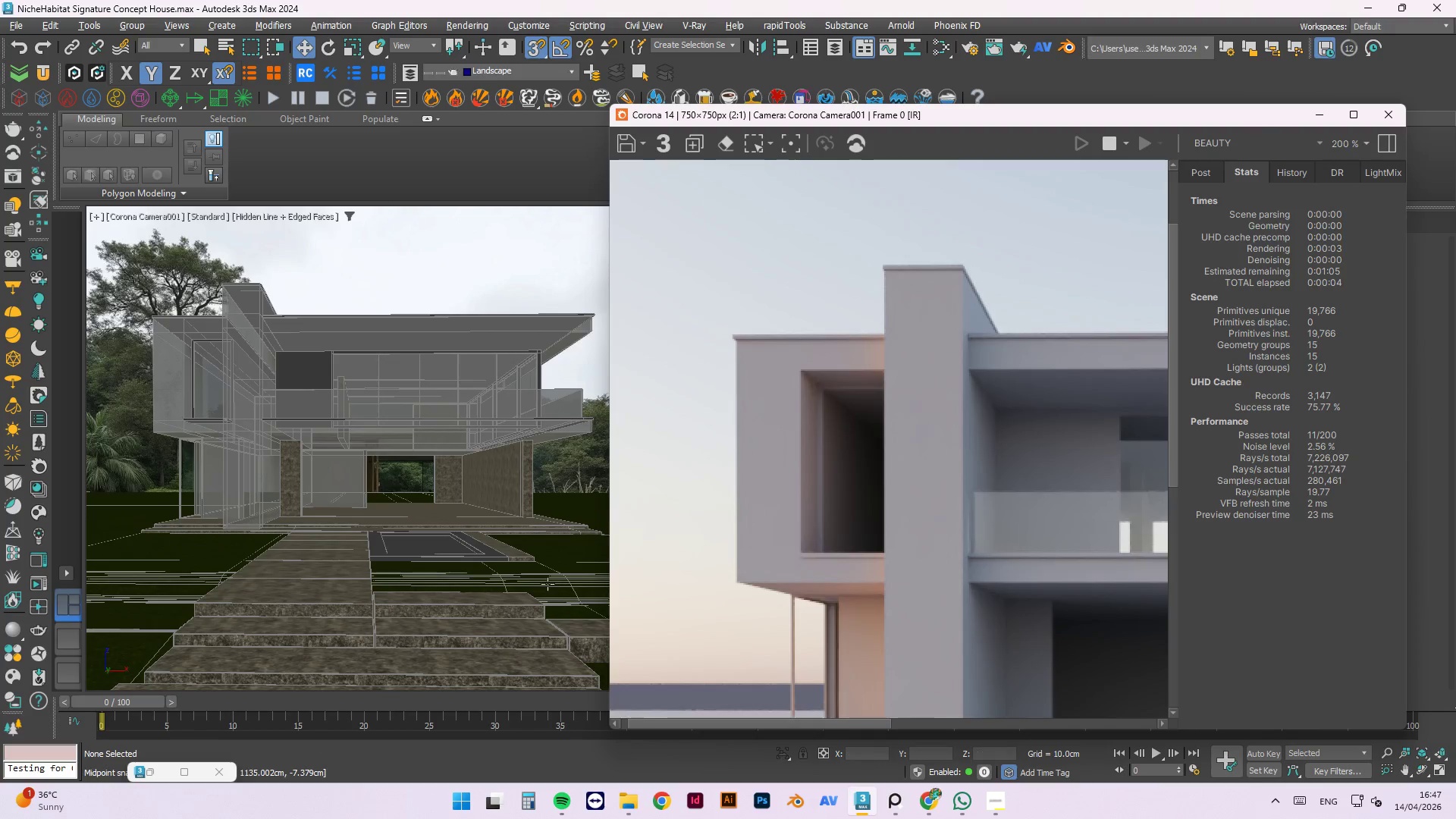 
scroll: coordinate [635, 428], scroll_direction: down, amount: 2.0
 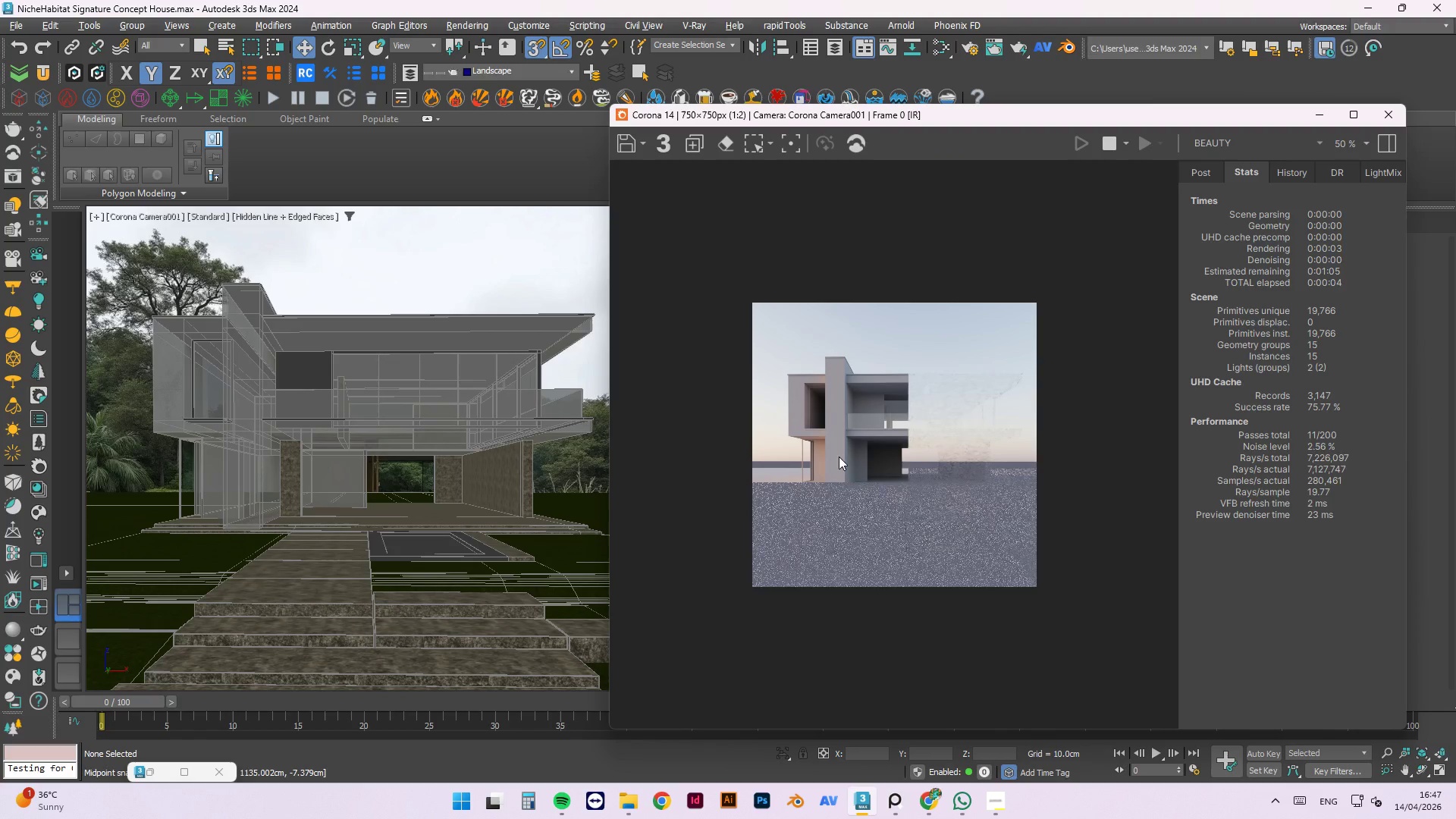 
scroll: coordinate [731, 394], scroll_direction: up, amount: 2.0
 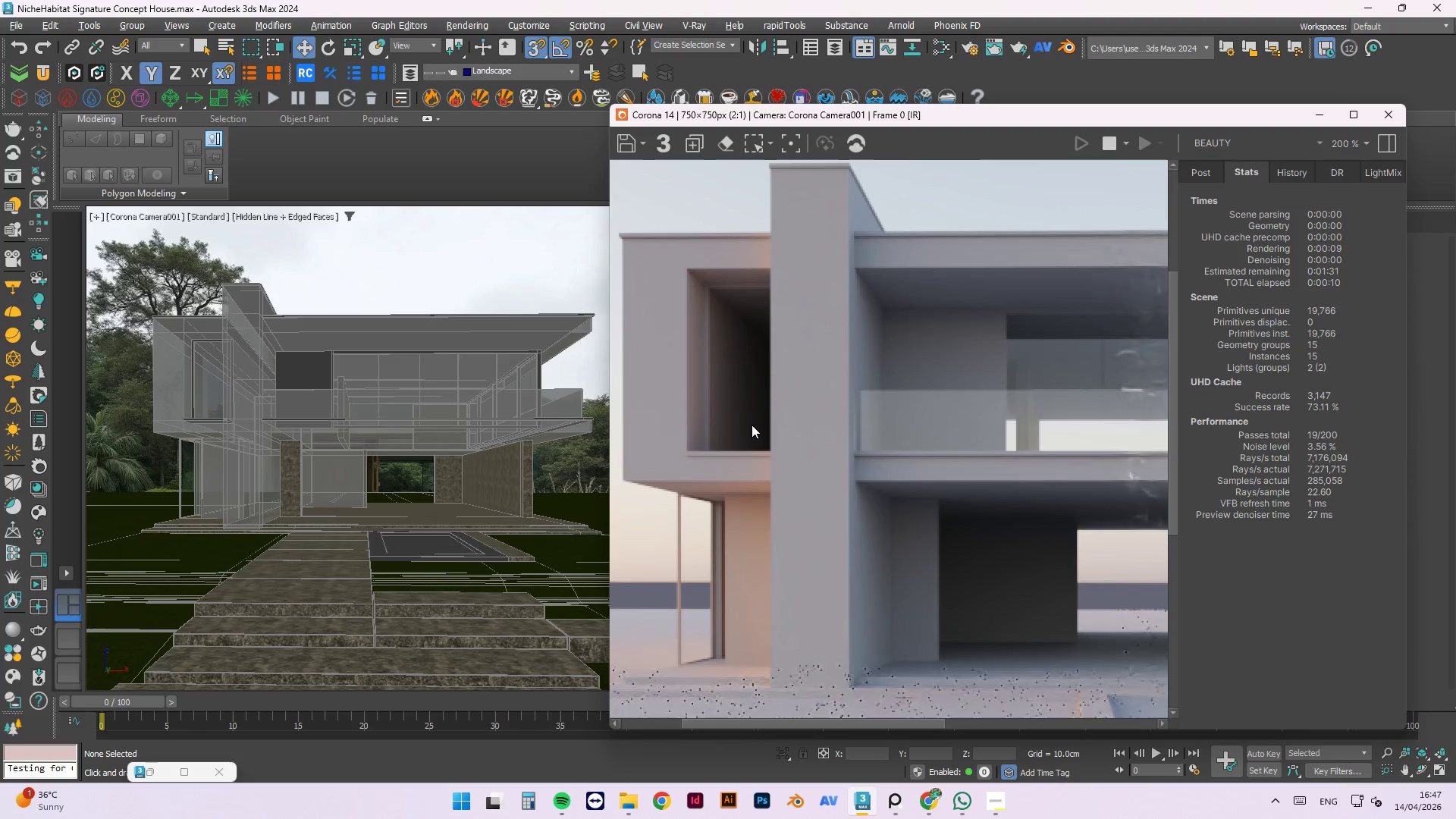 
scroll: coordinate [752, 425], scroll_direction: down, amount: 1.0
 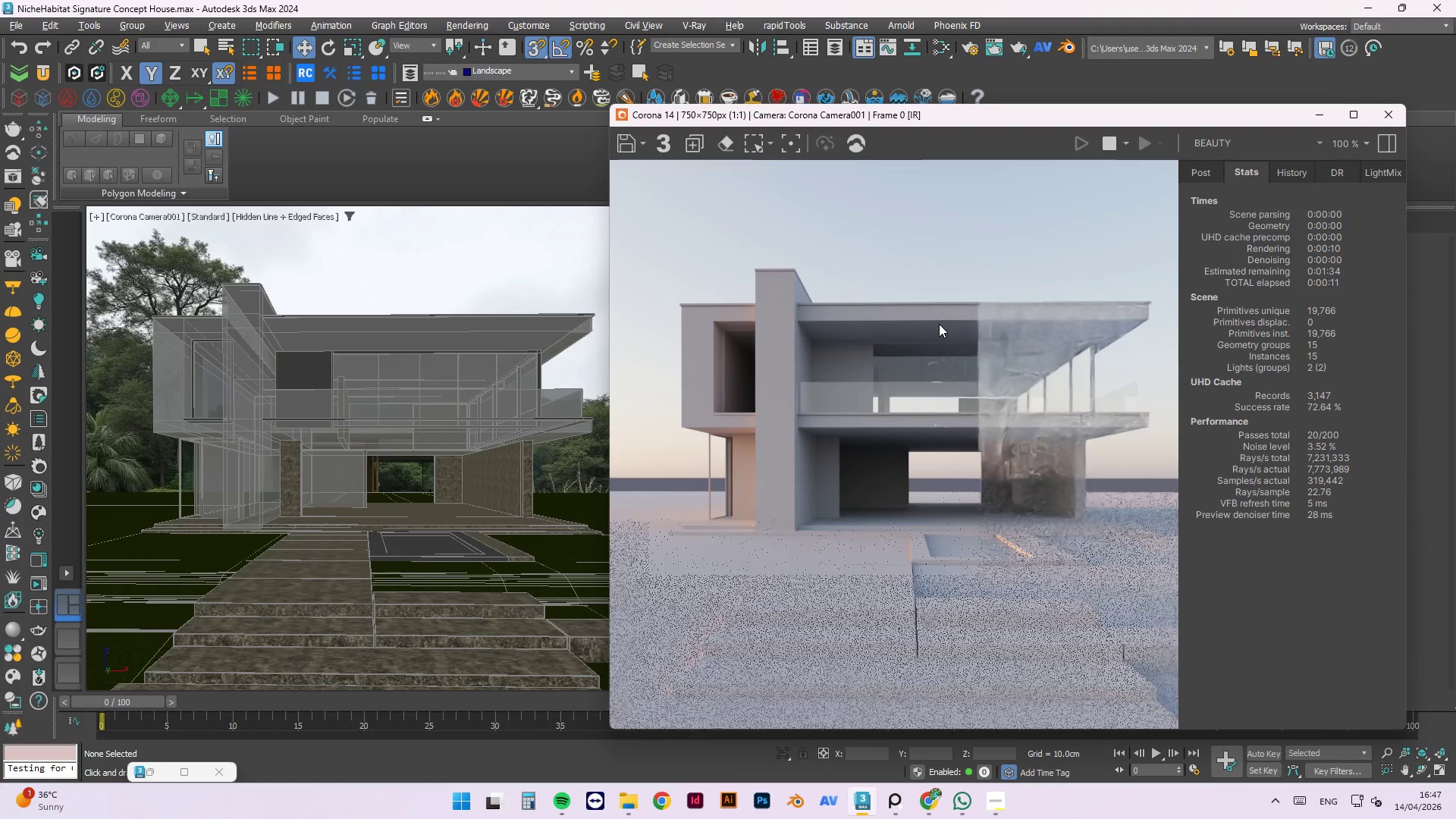 
key(M)
 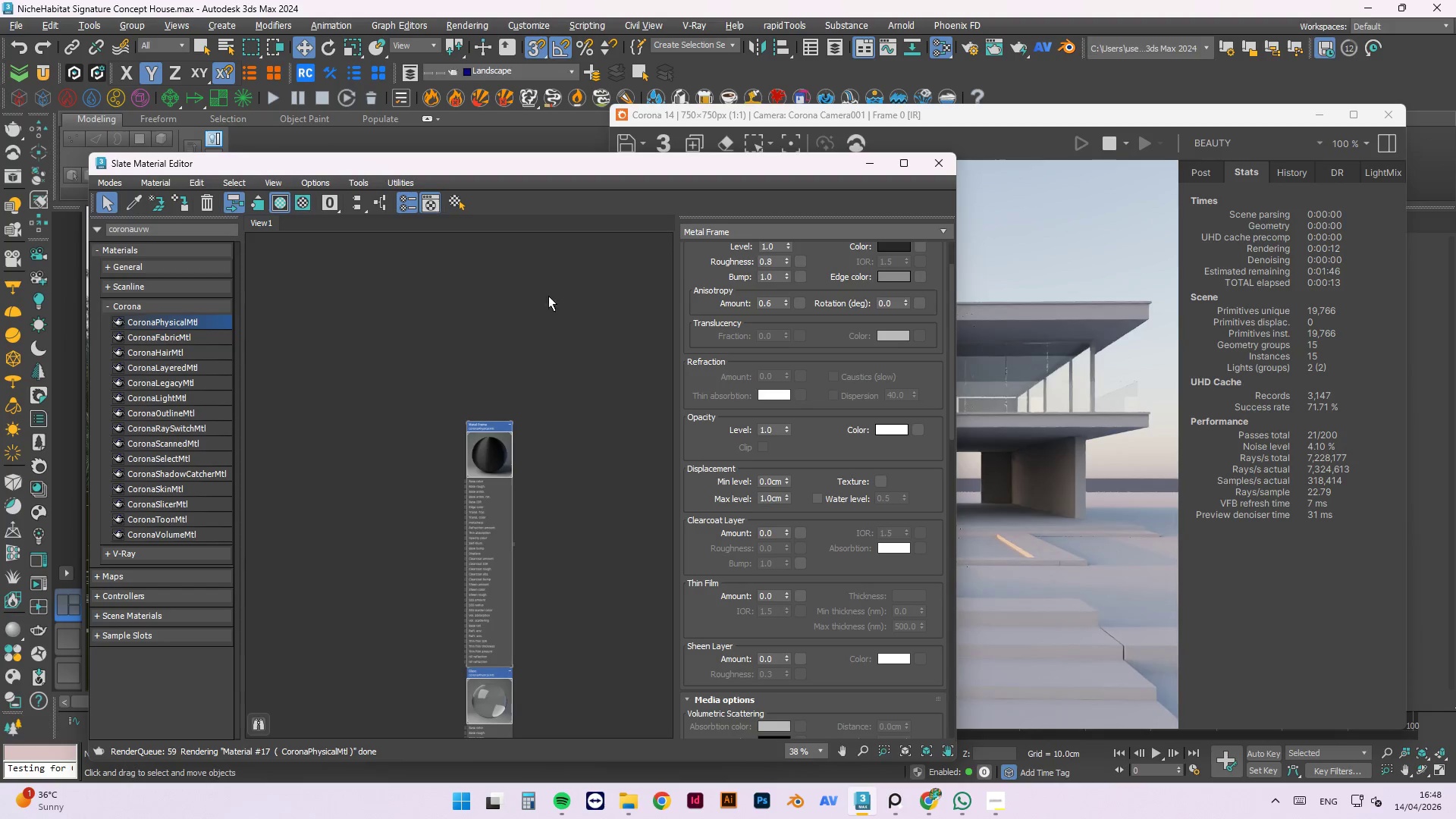 
left_click_drag(start_coordinate=[581, 173], to_coordinate=[856, 176])
 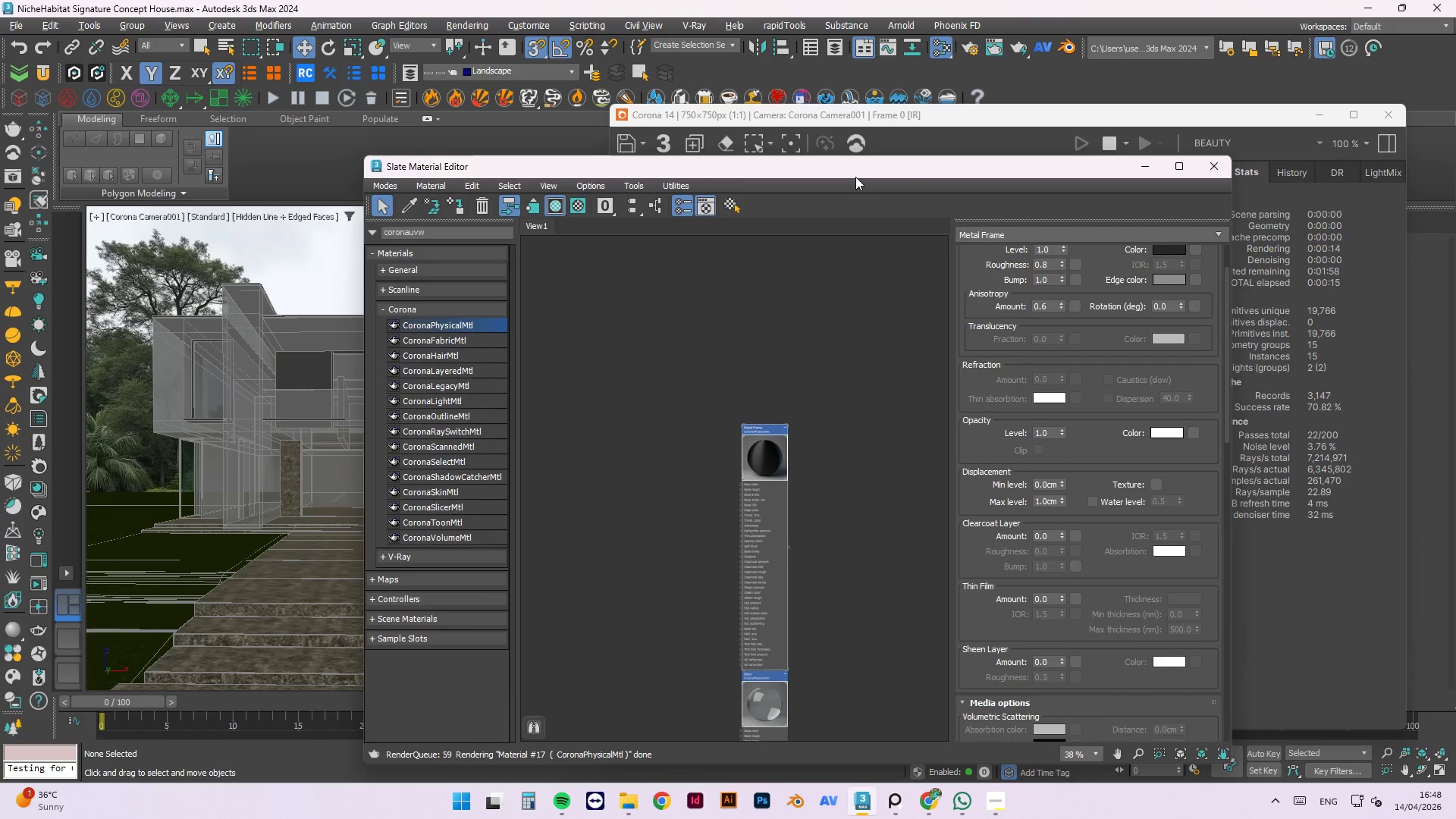 
key(F10)
 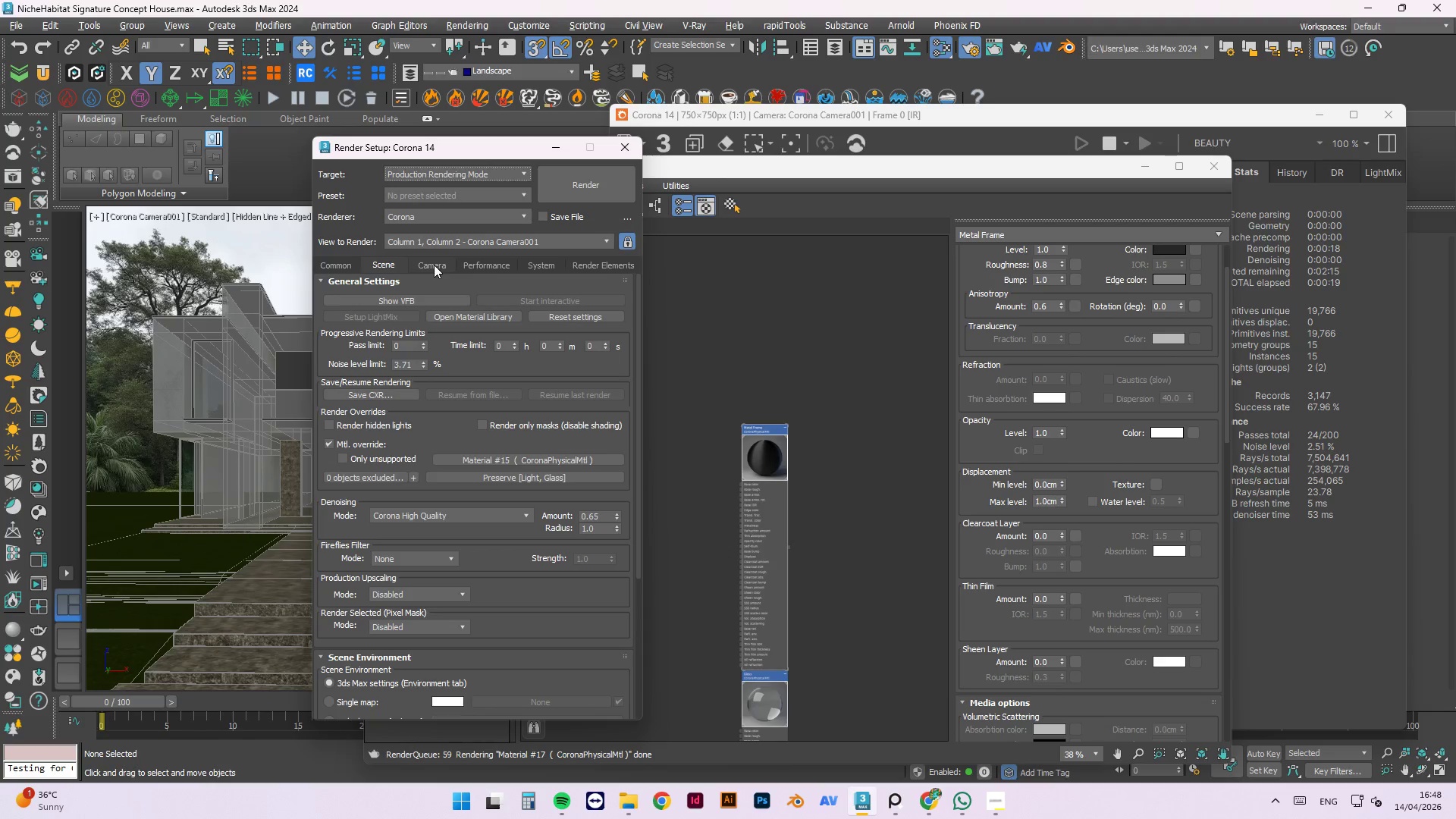 
left_click([754, 460])
 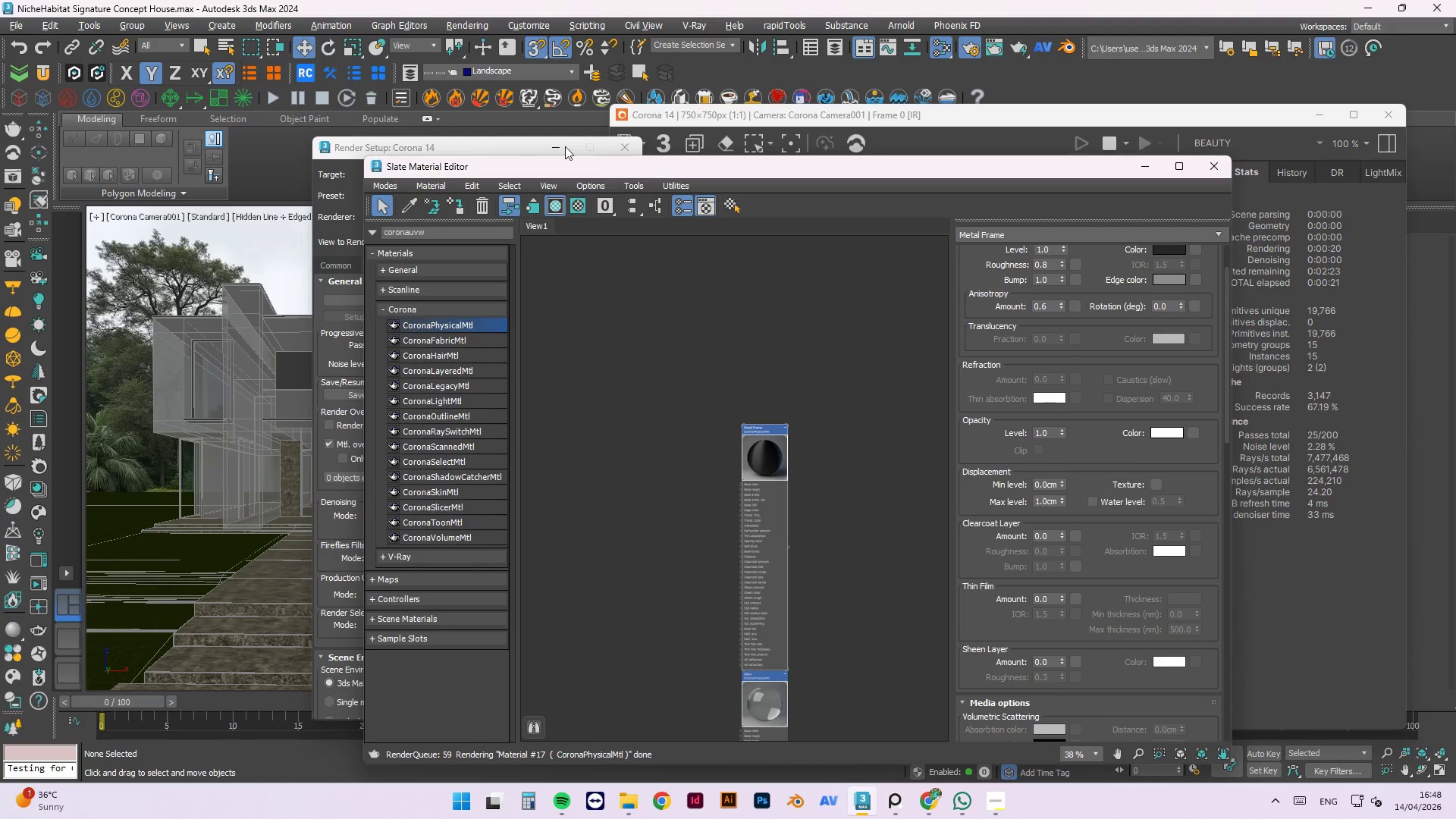 
left_click_drag(start_coordinate=[492, 142], to_coordinate=[302, 158])
 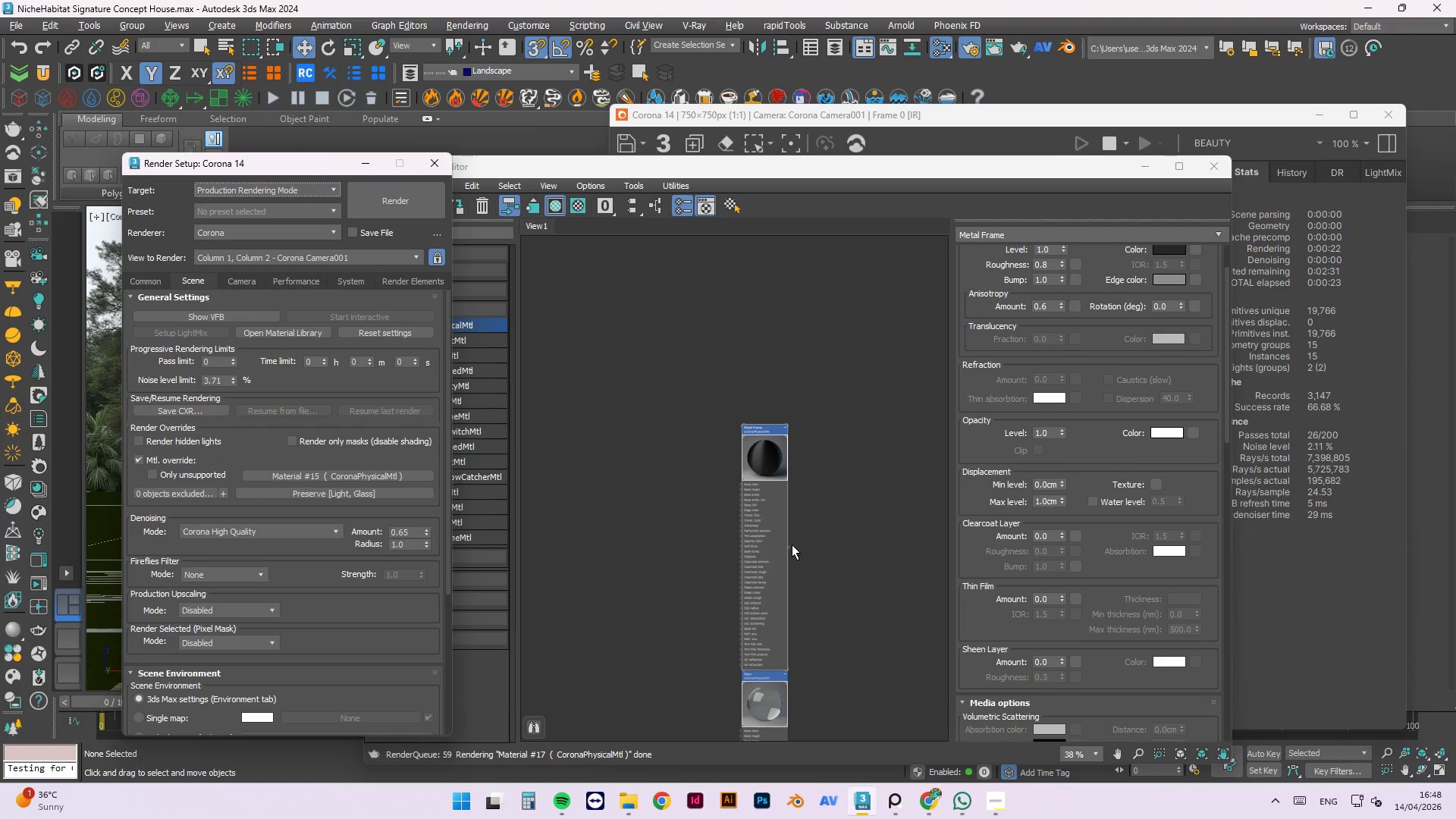 
left_click_drag(start_coordinate=[790, 546], to_coordinate=[846, 593])
 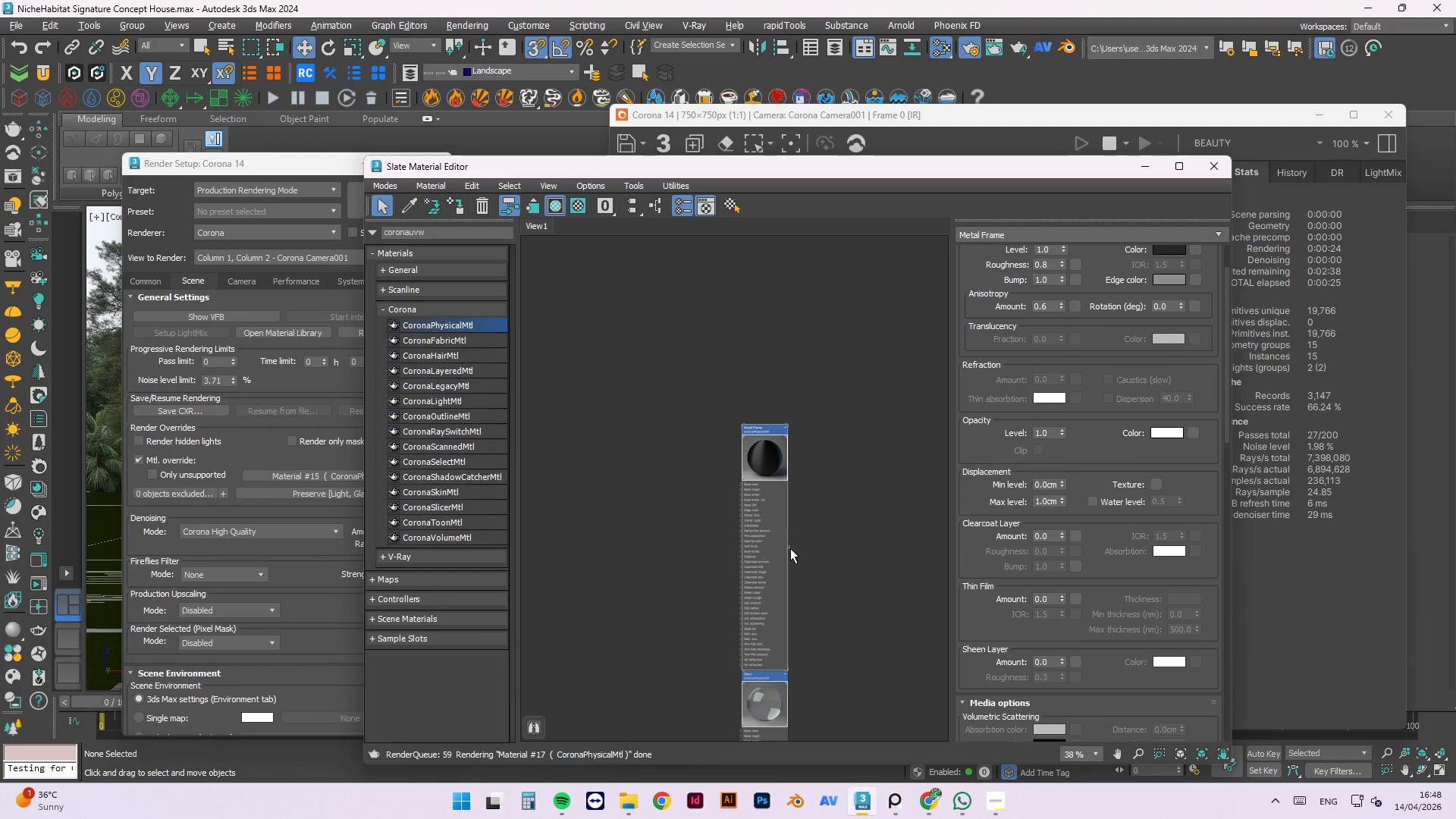 
left_click_drag(start_coordinate=[789, 546], to_coordinate=[866, 485])
 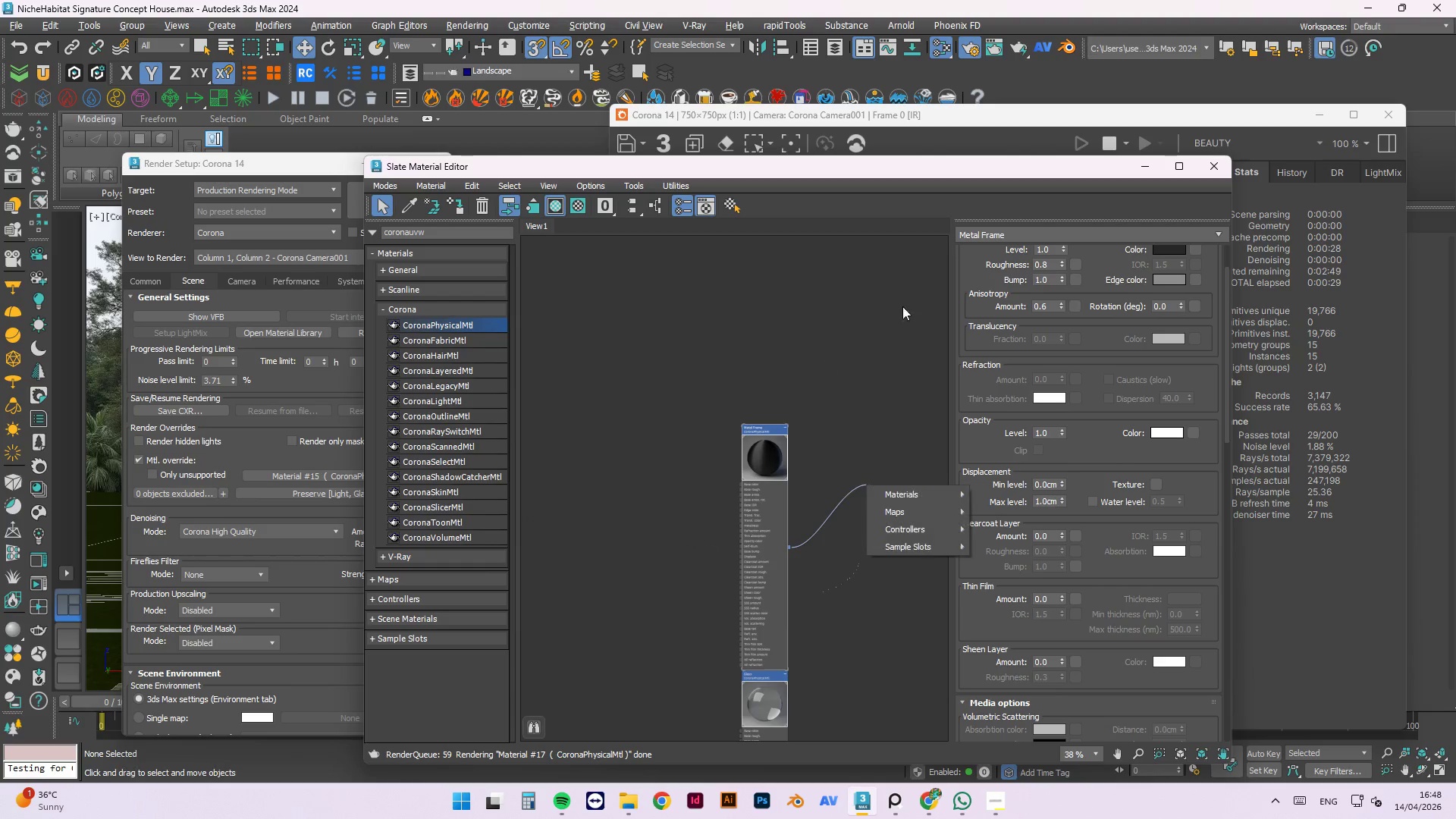 
key(Escape)
 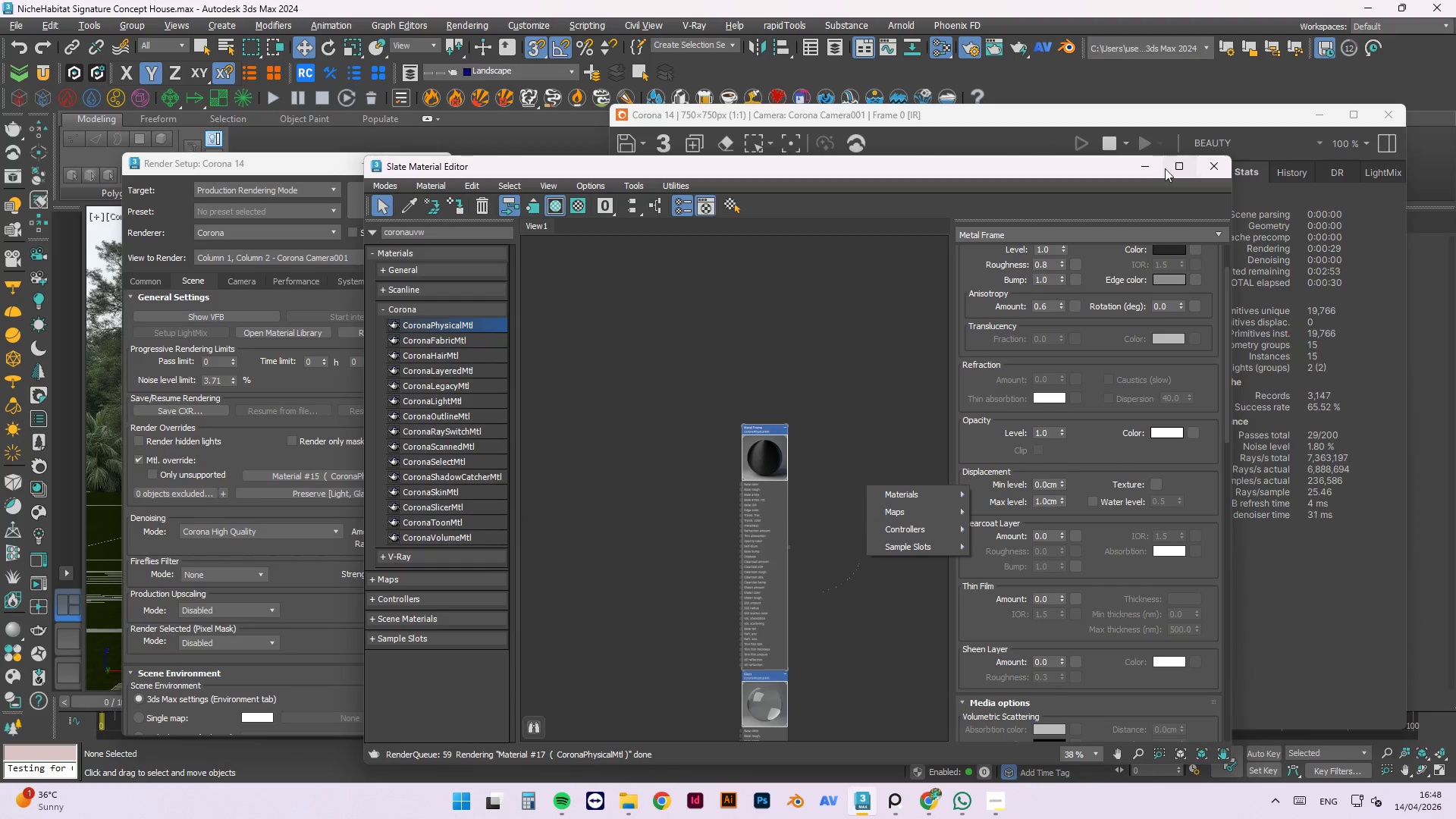 
left_click([1154, 168])
 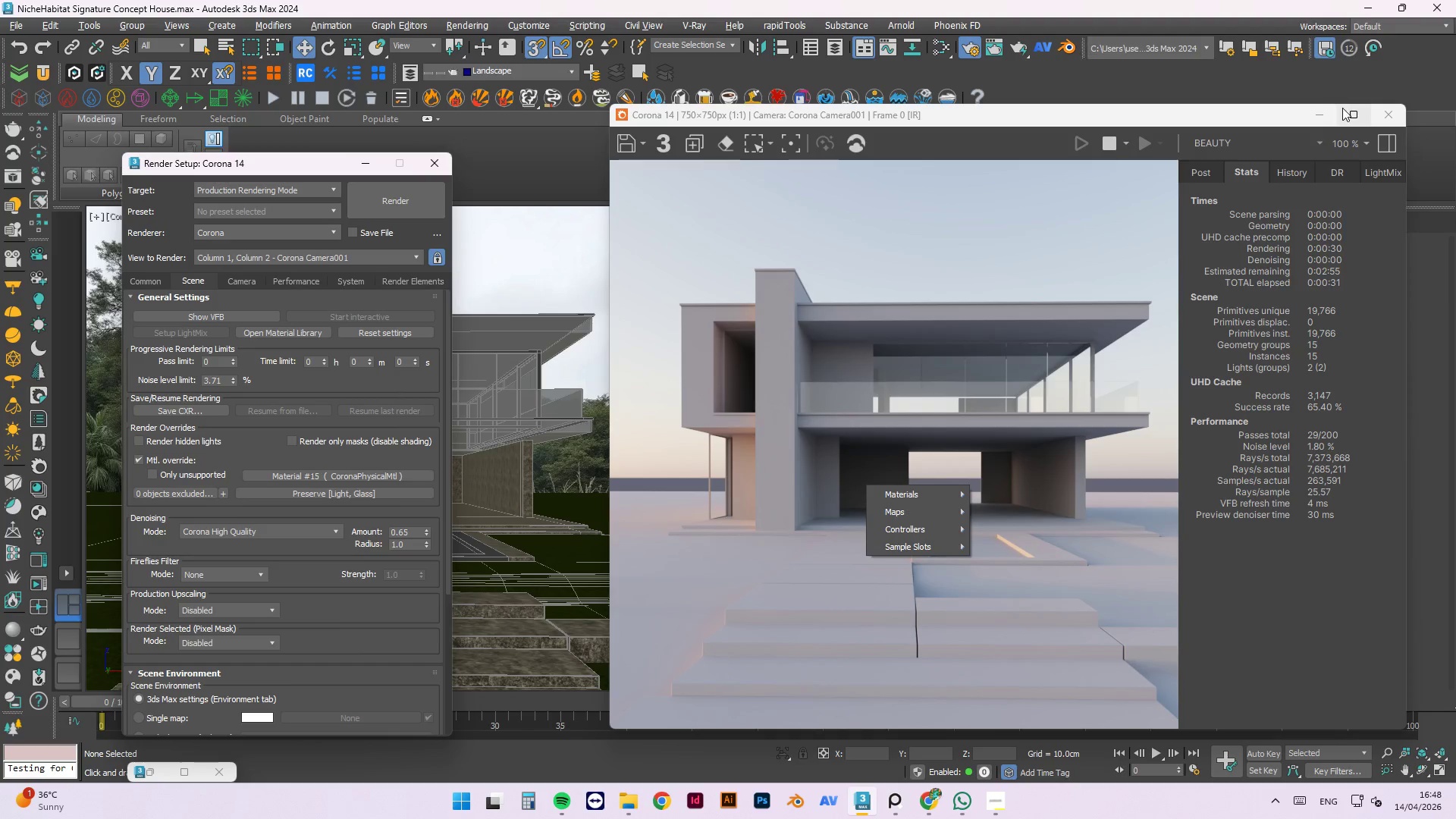 
left_click([1332, 109])
 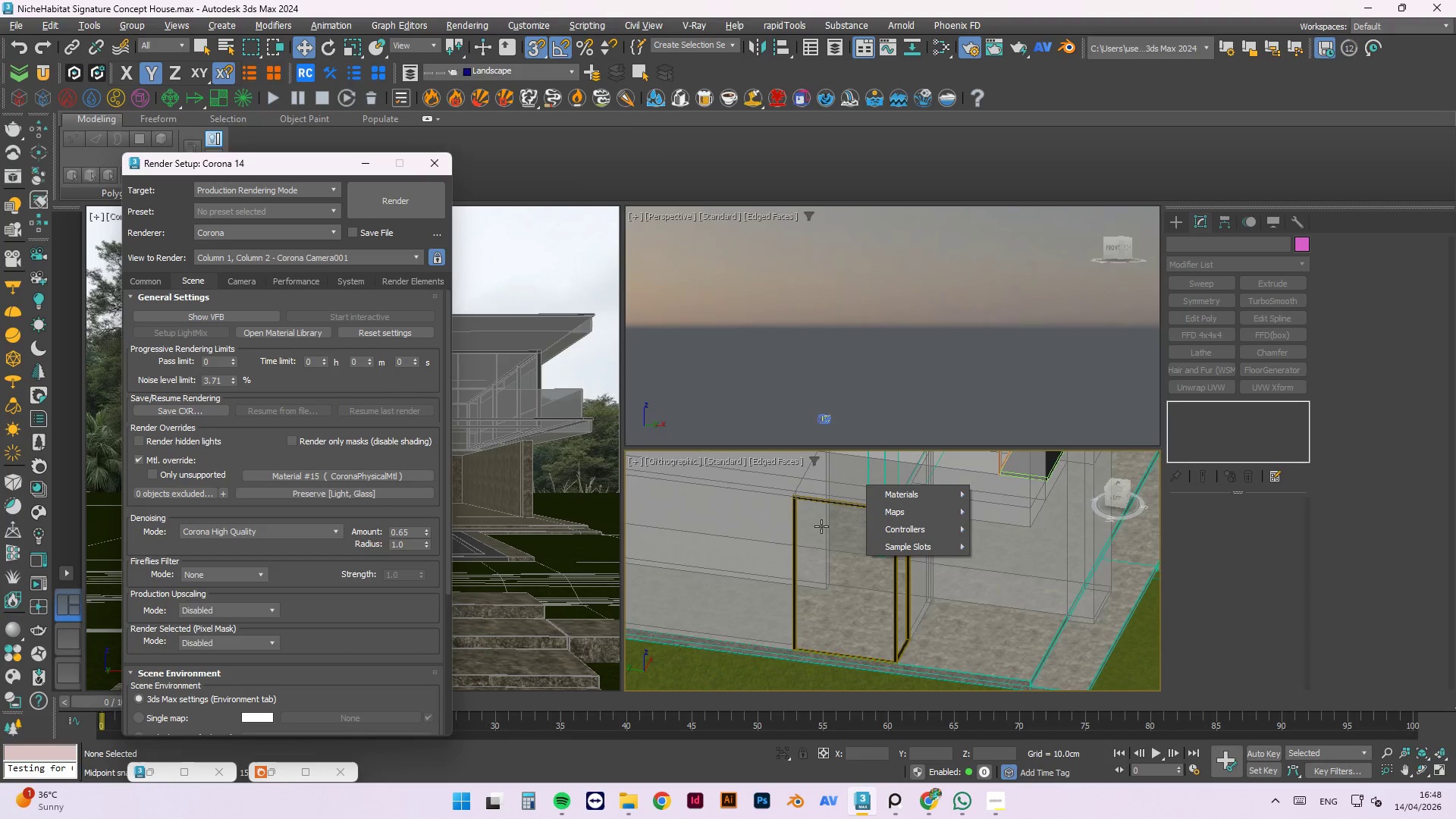 
scroll: coordinate [797, 488], scroll_direction: up, amount: 5.0
 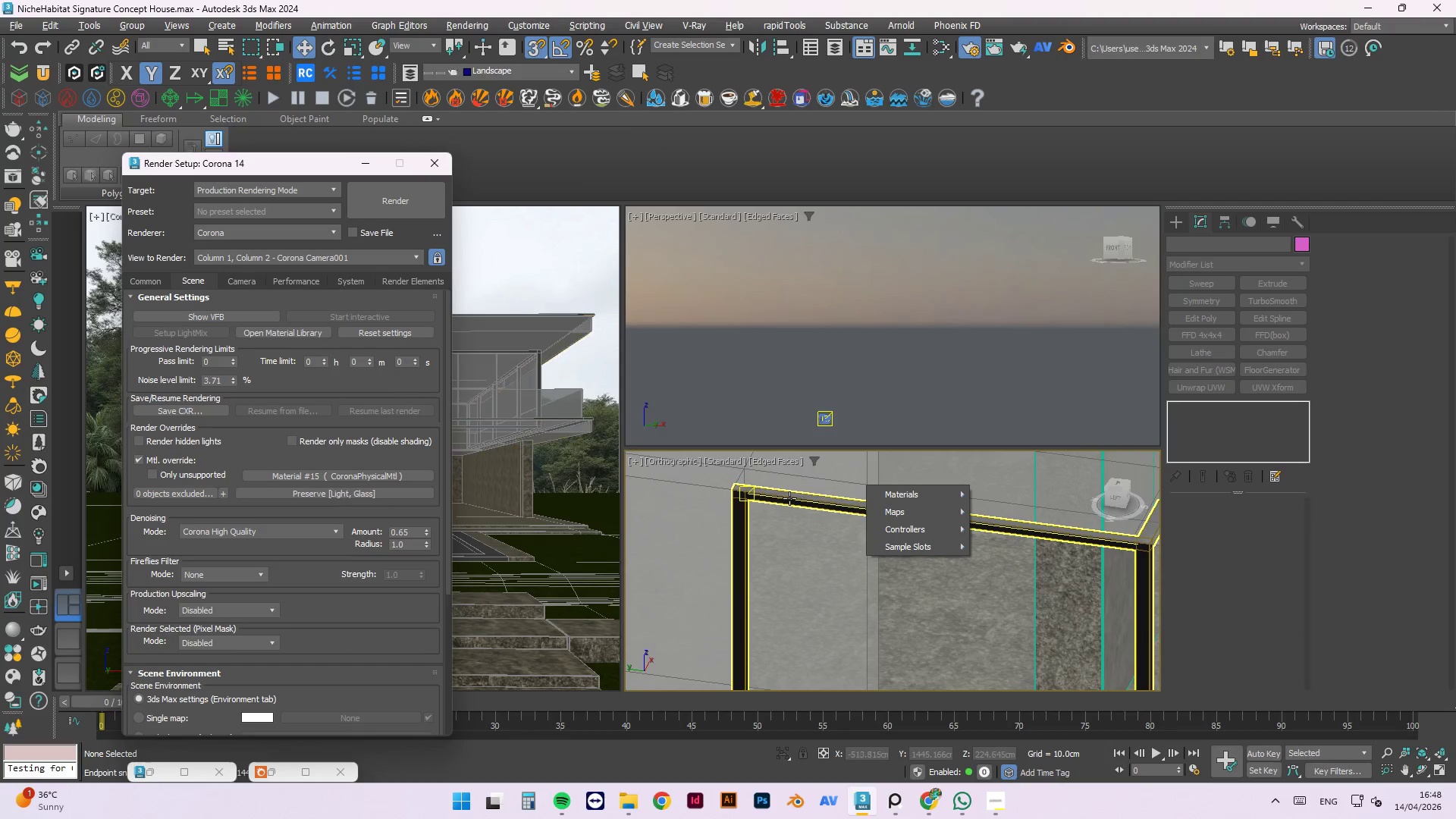 
left_click([789, 498])
 